 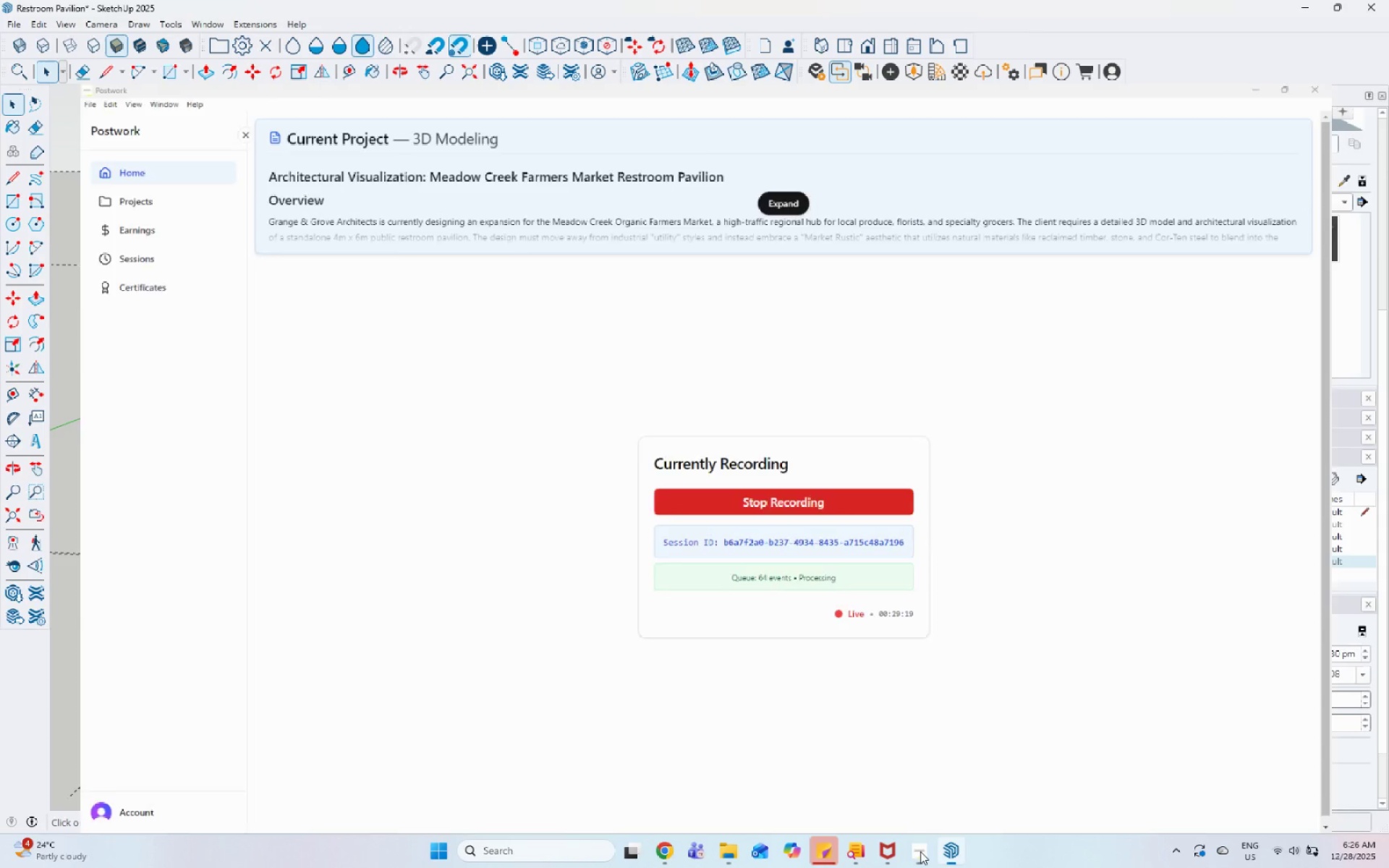 
scroll: coordinate [352, 687], scroll_direction: up, amount: 8.0
 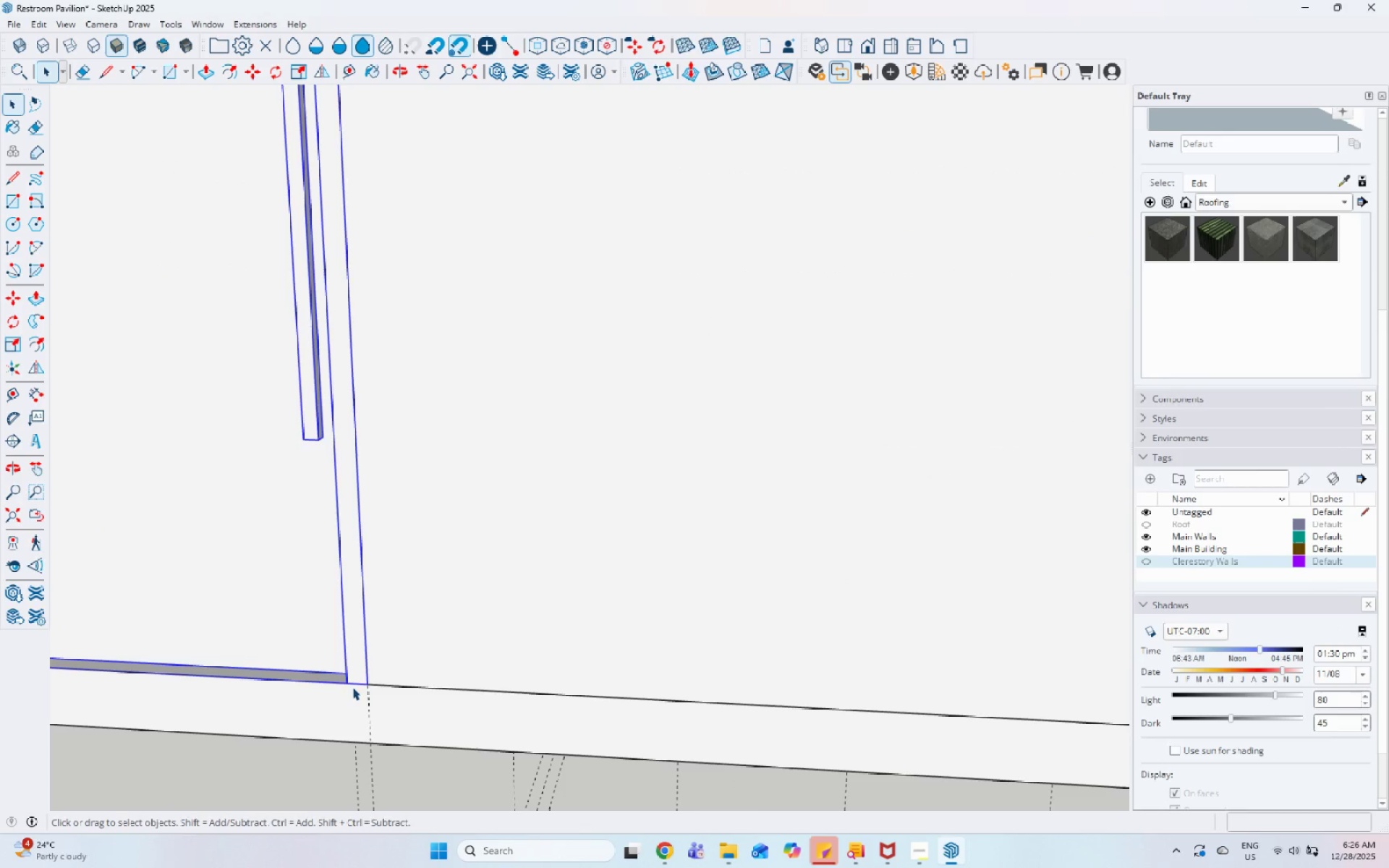 
left_click([368, 684])
 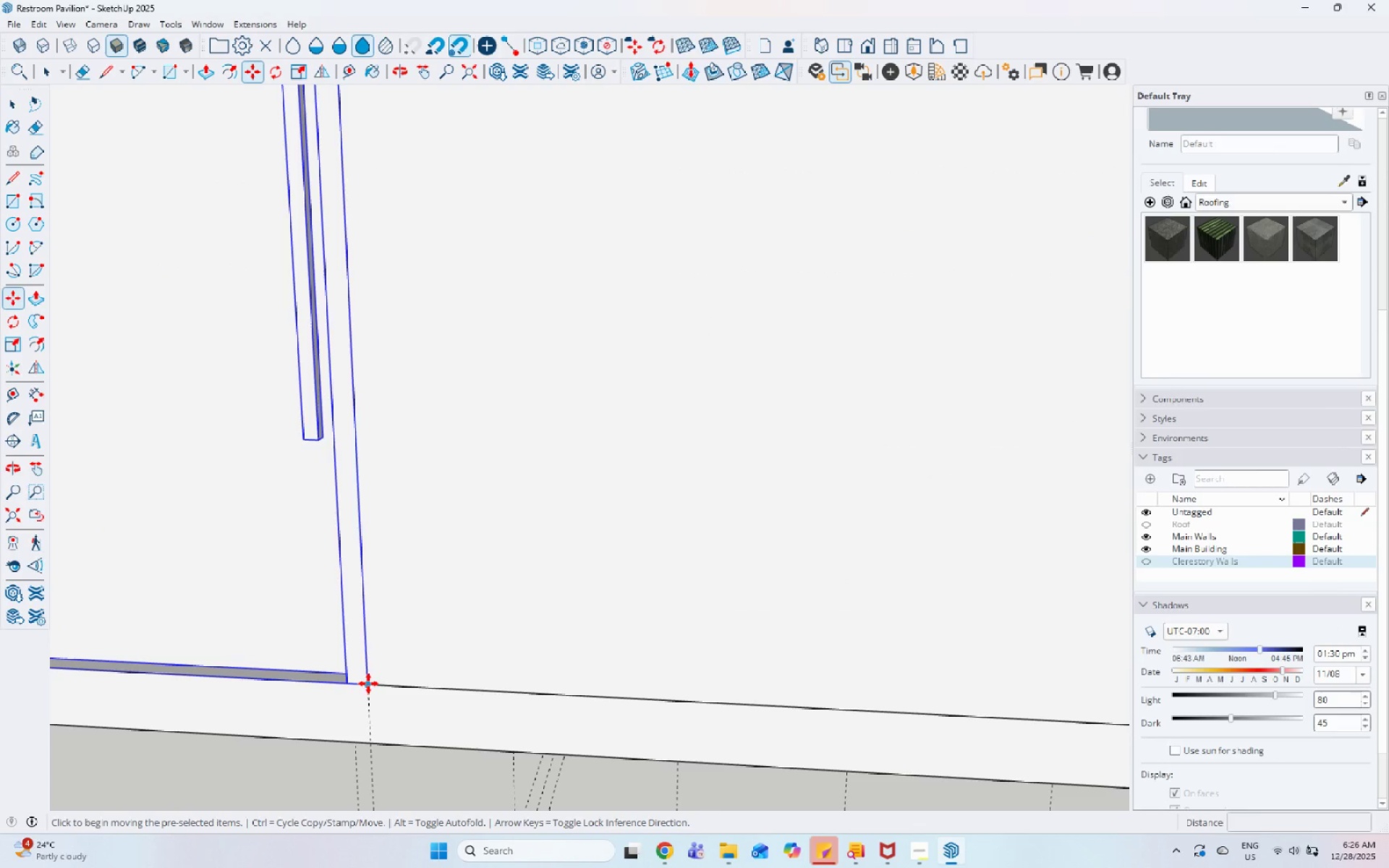 
key(Control+ControlLeft)
 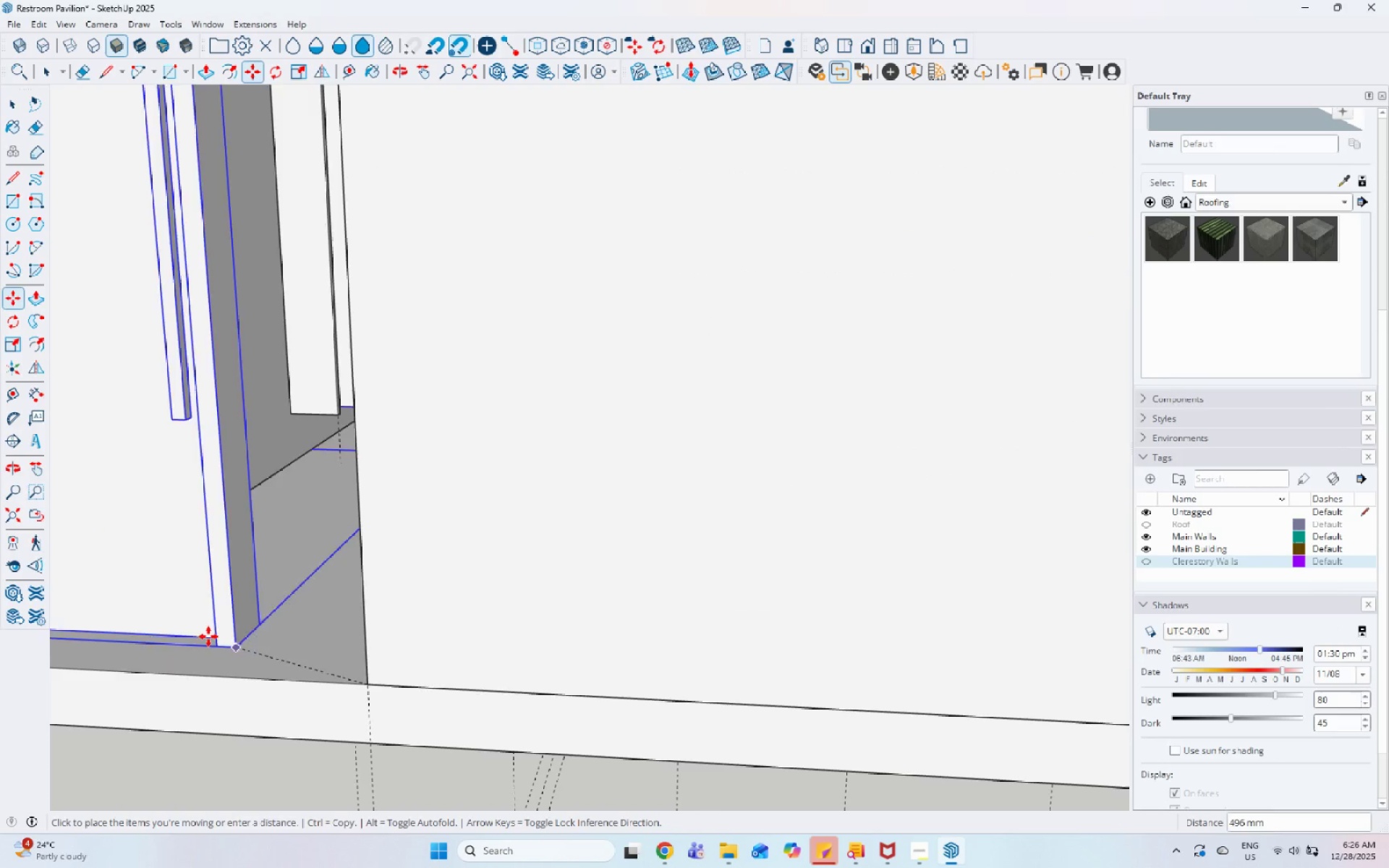 
scroll: coordinate [1035, 647], scroll_direction: down, amount: 6.0
 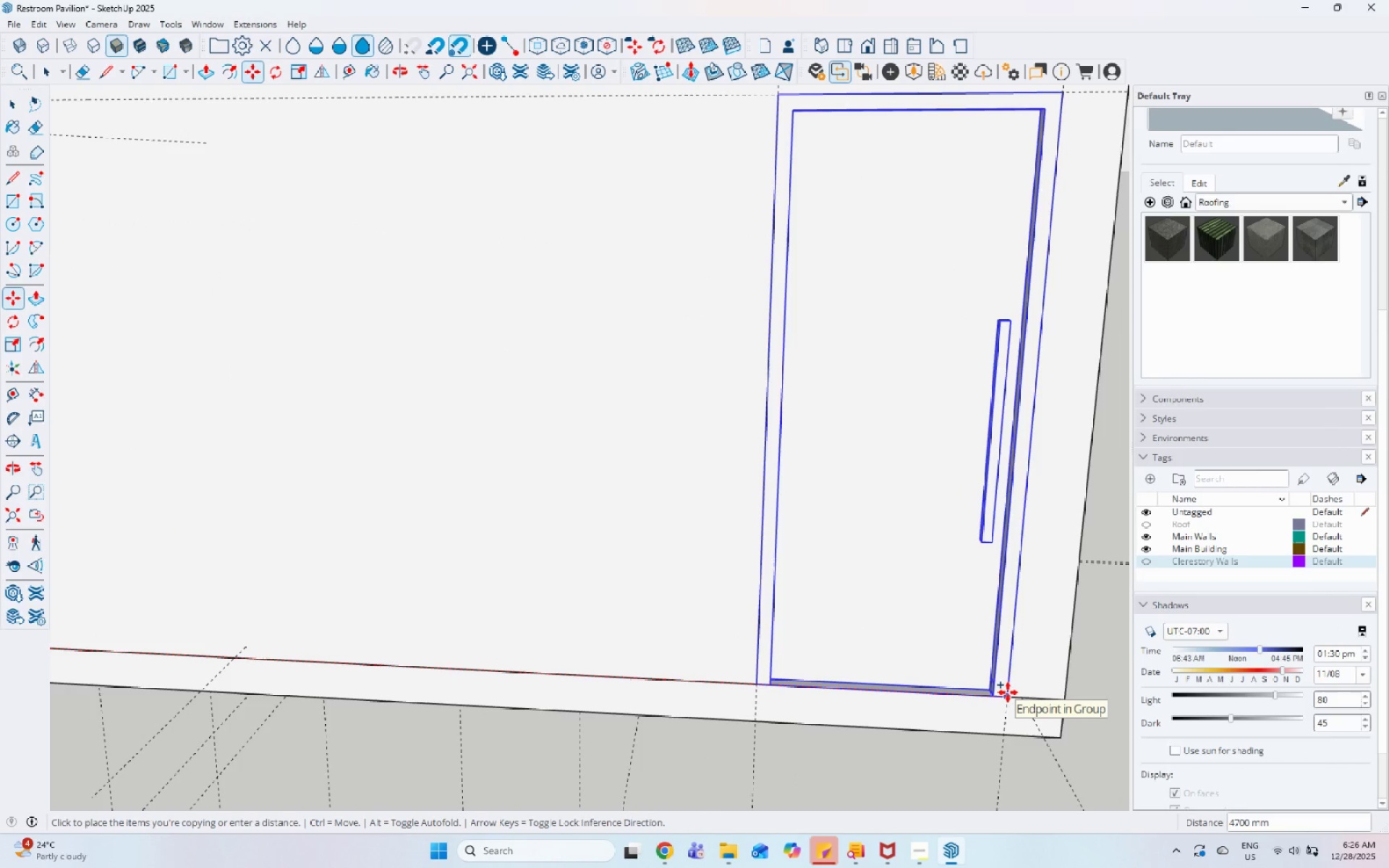 
left_click([1008, 692])
 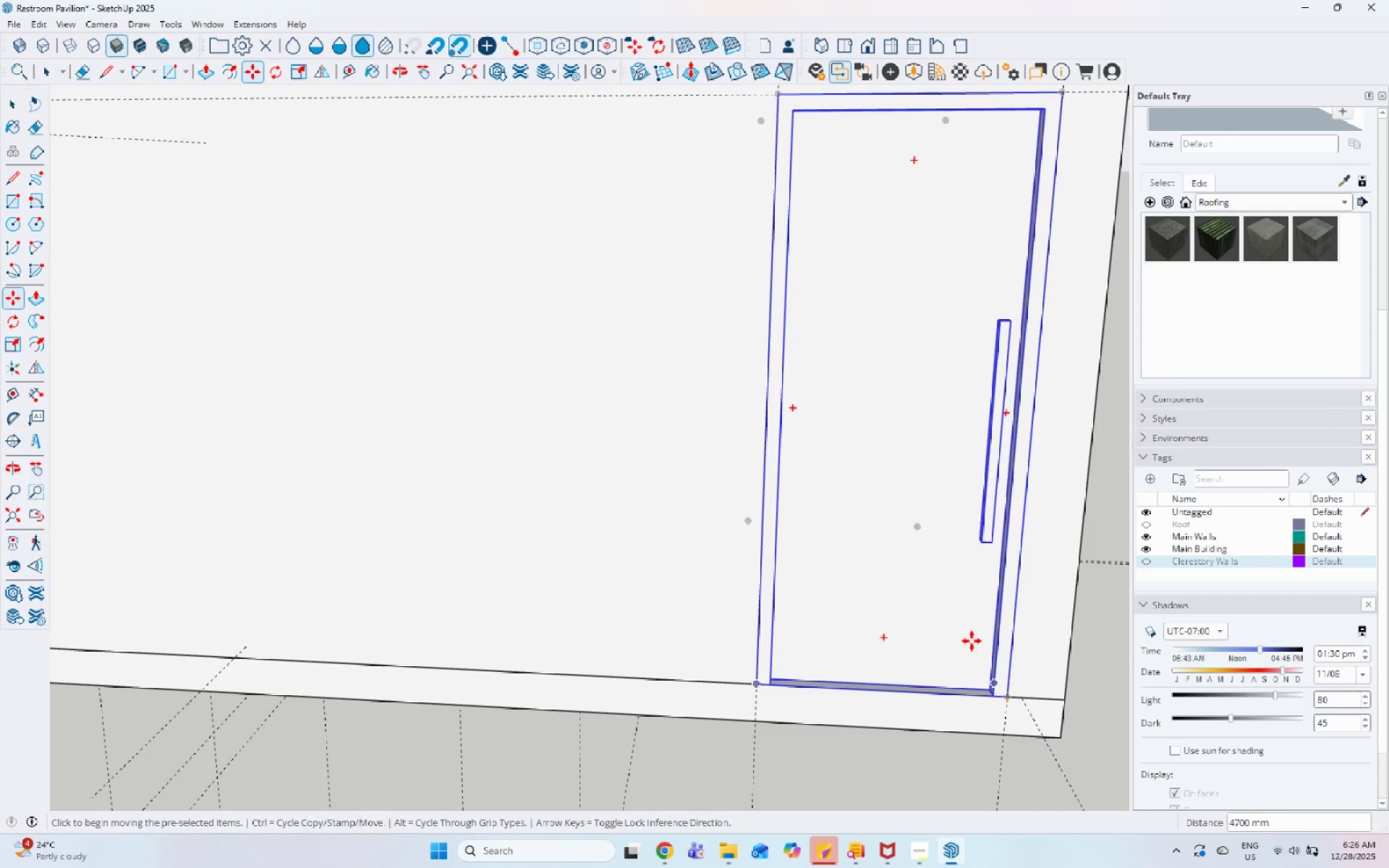 
scroll: coordinate [912, 584], scroll_direction: down, amount: 4.0
 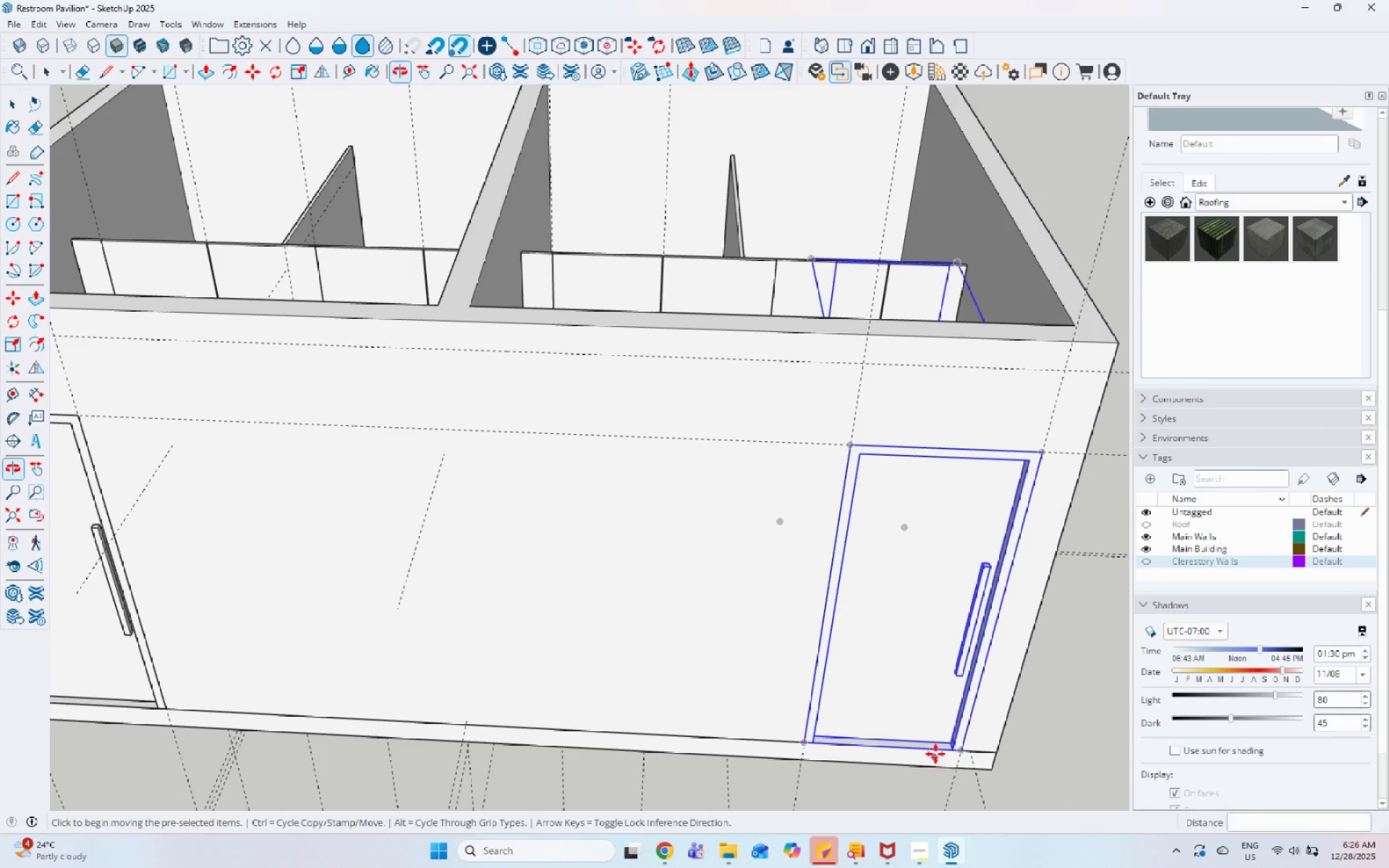 
key(Space)
 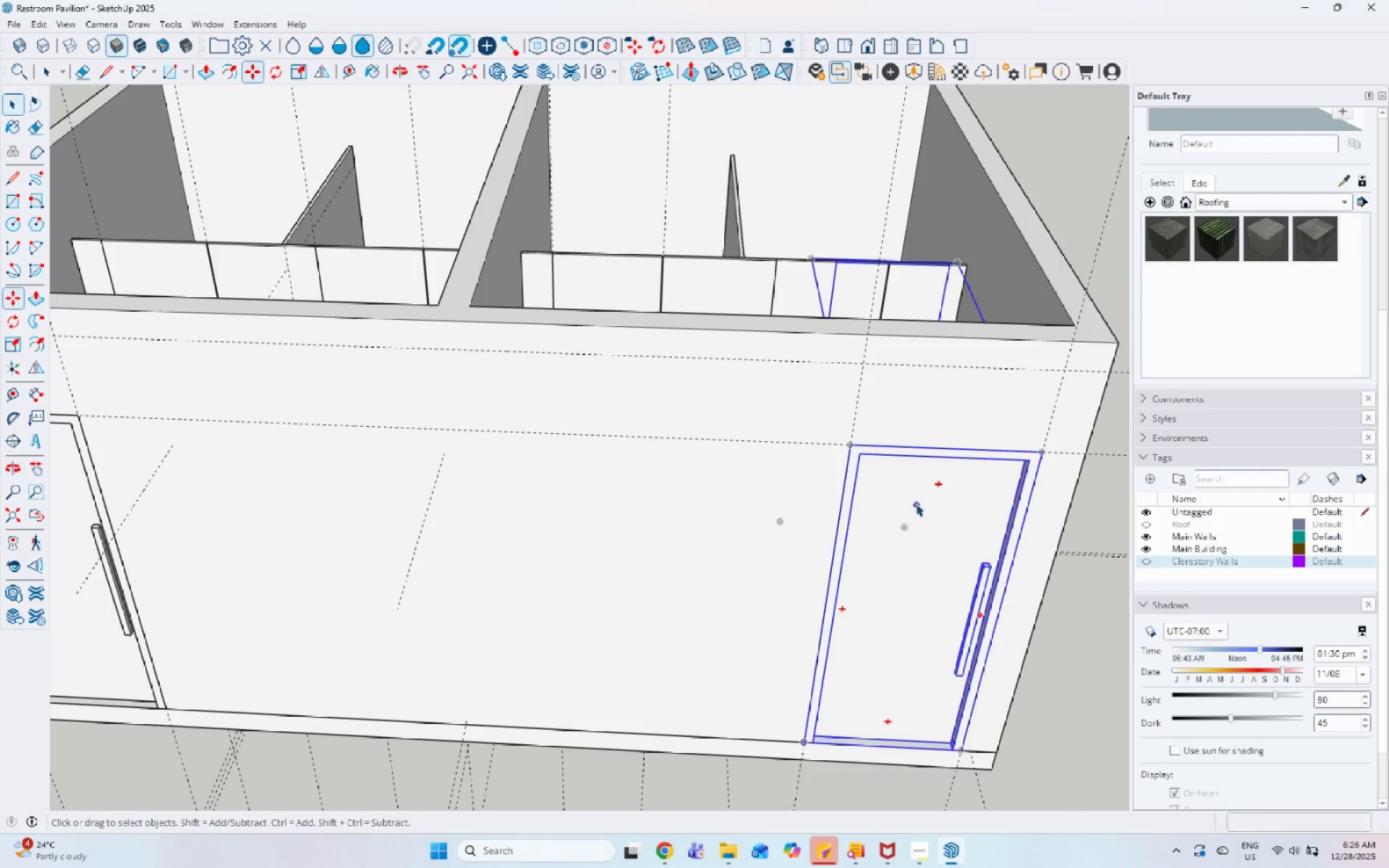 
scroll: coordinate [916, 503], scroll_direction: down, amount: 5.0
 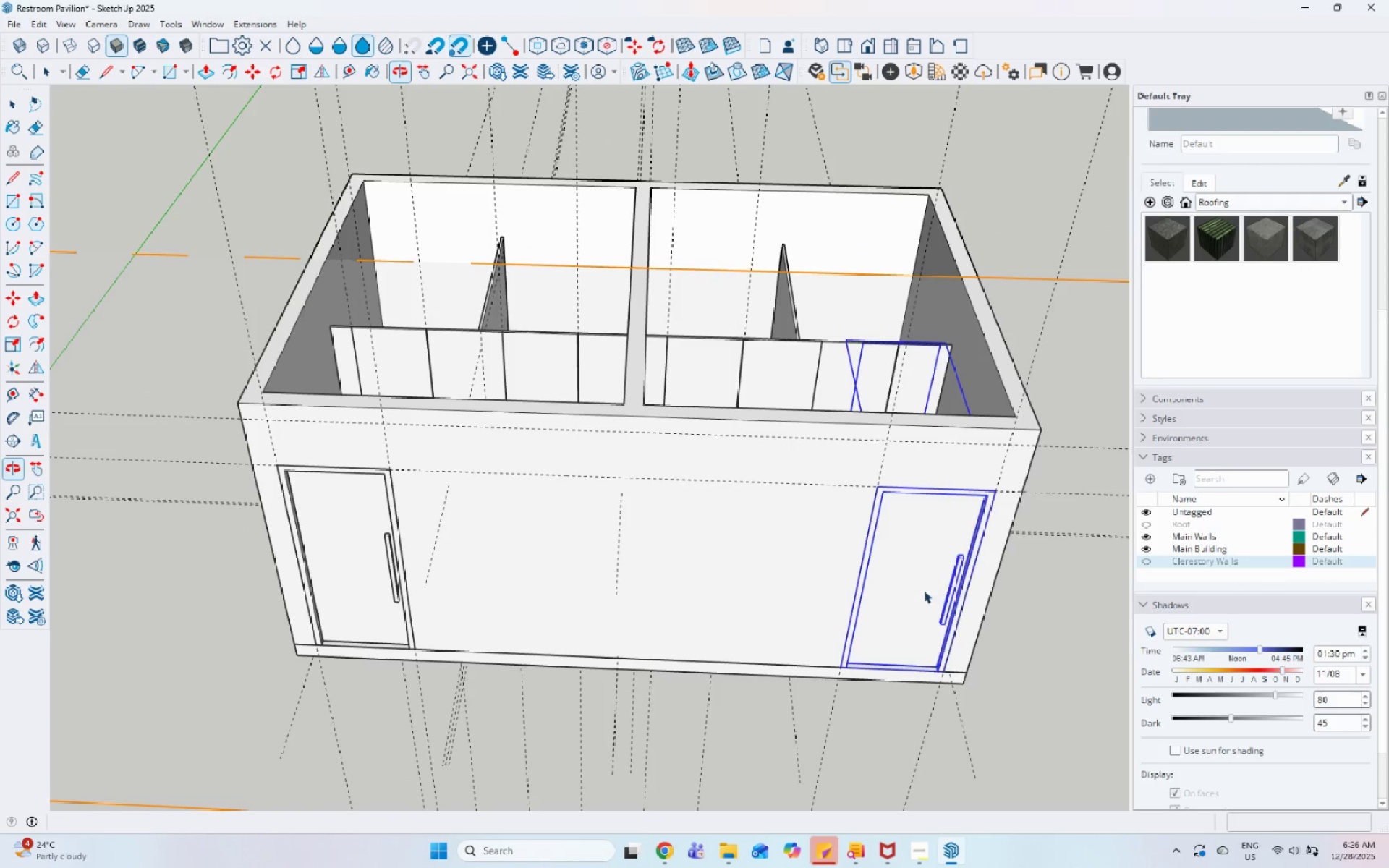 
scroll: coordinate [955, 419], scroll_direction: up, amount: 2.0
 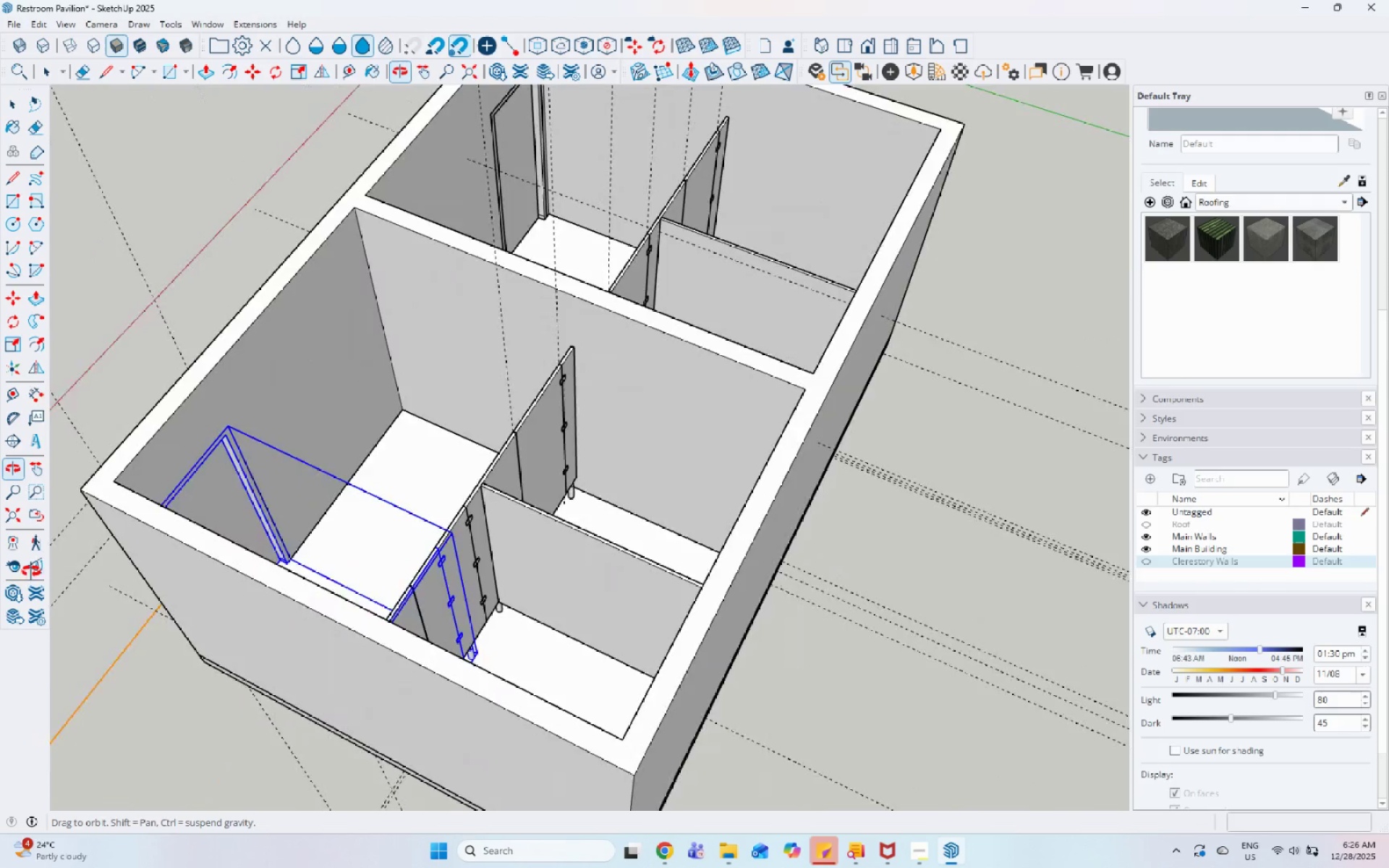 
key(Control+Z)
 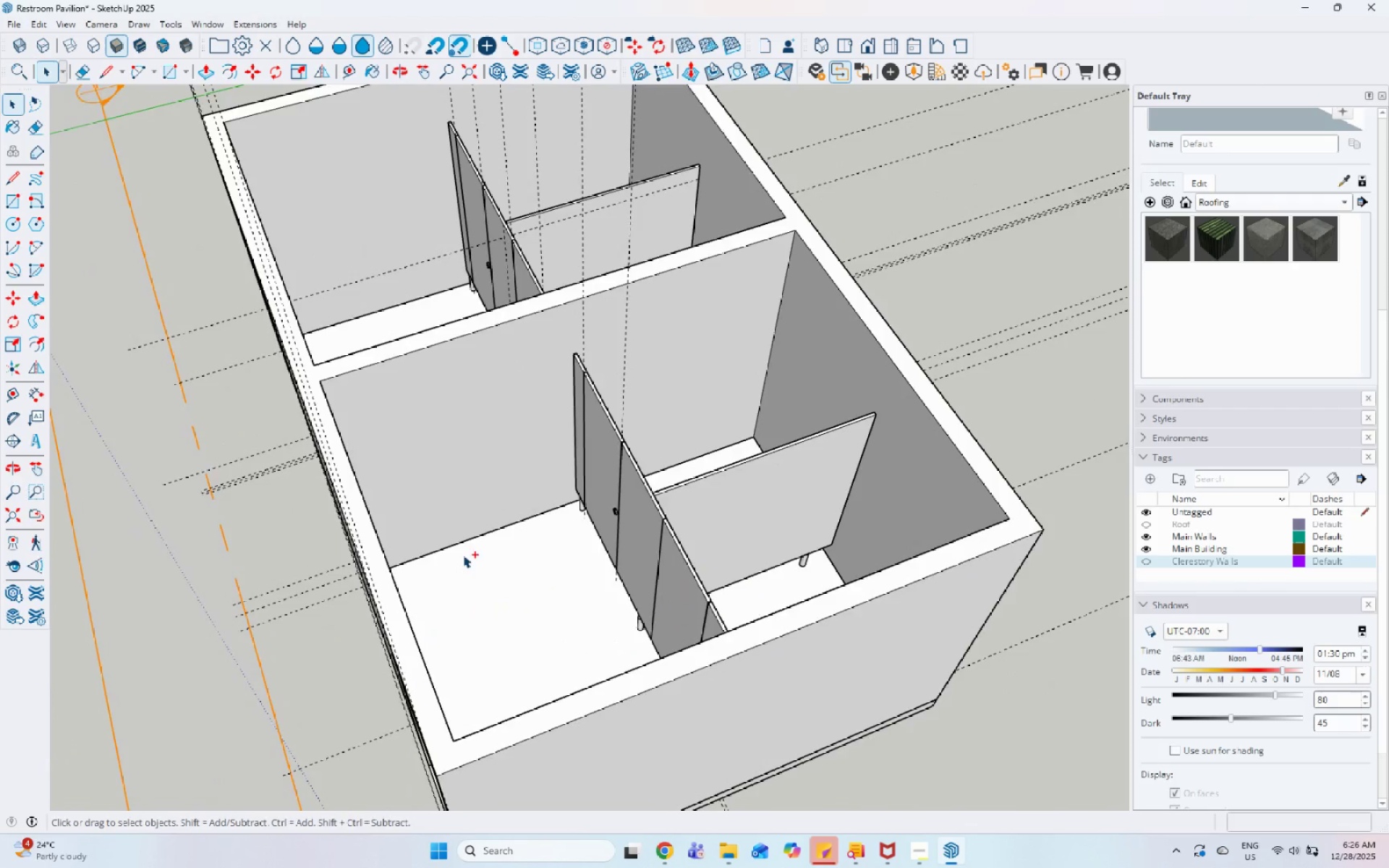 
scroll: coordinate [463, 555], scroll_direction: down, amount: 4.0
 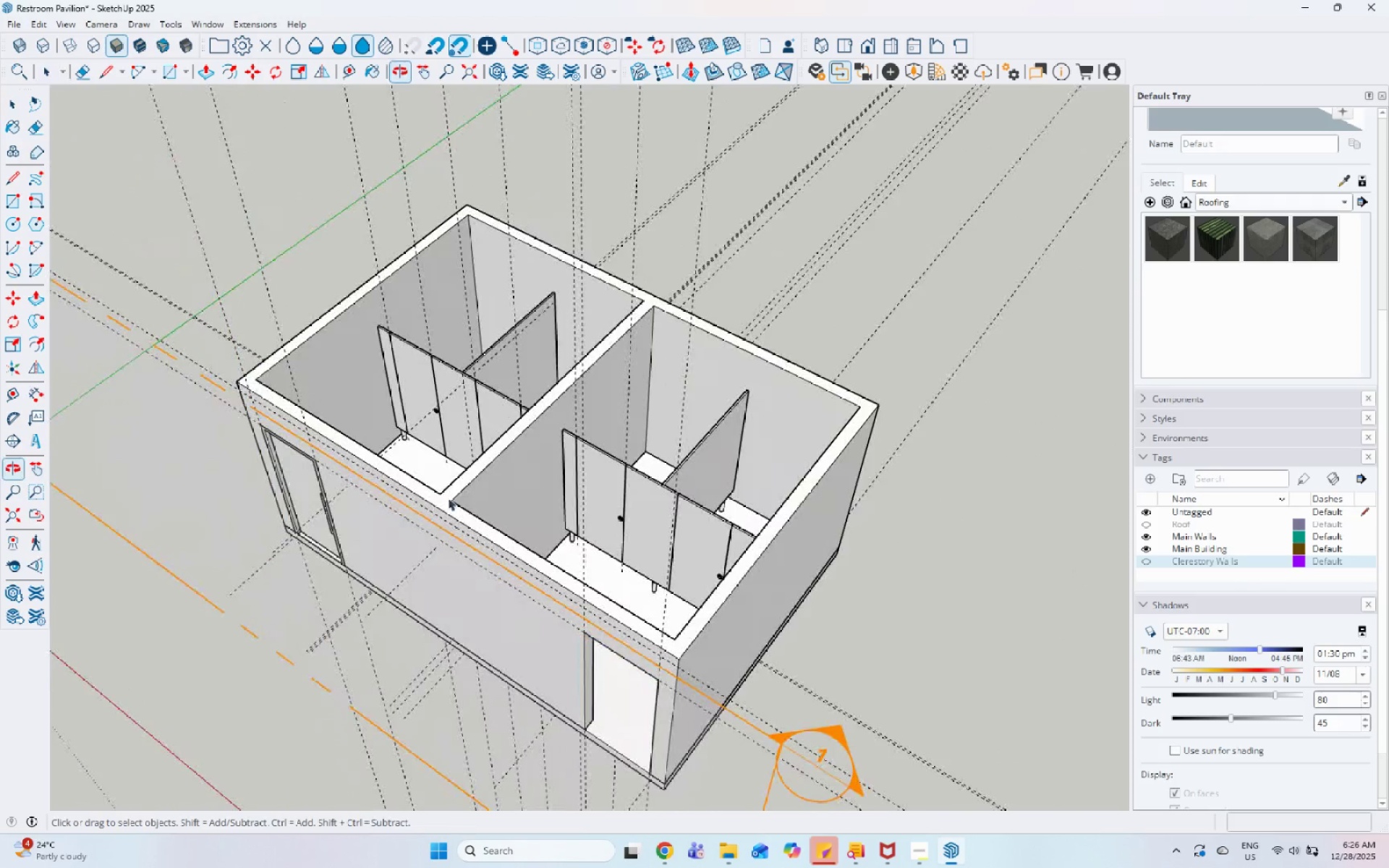 
key(Control+Z)
 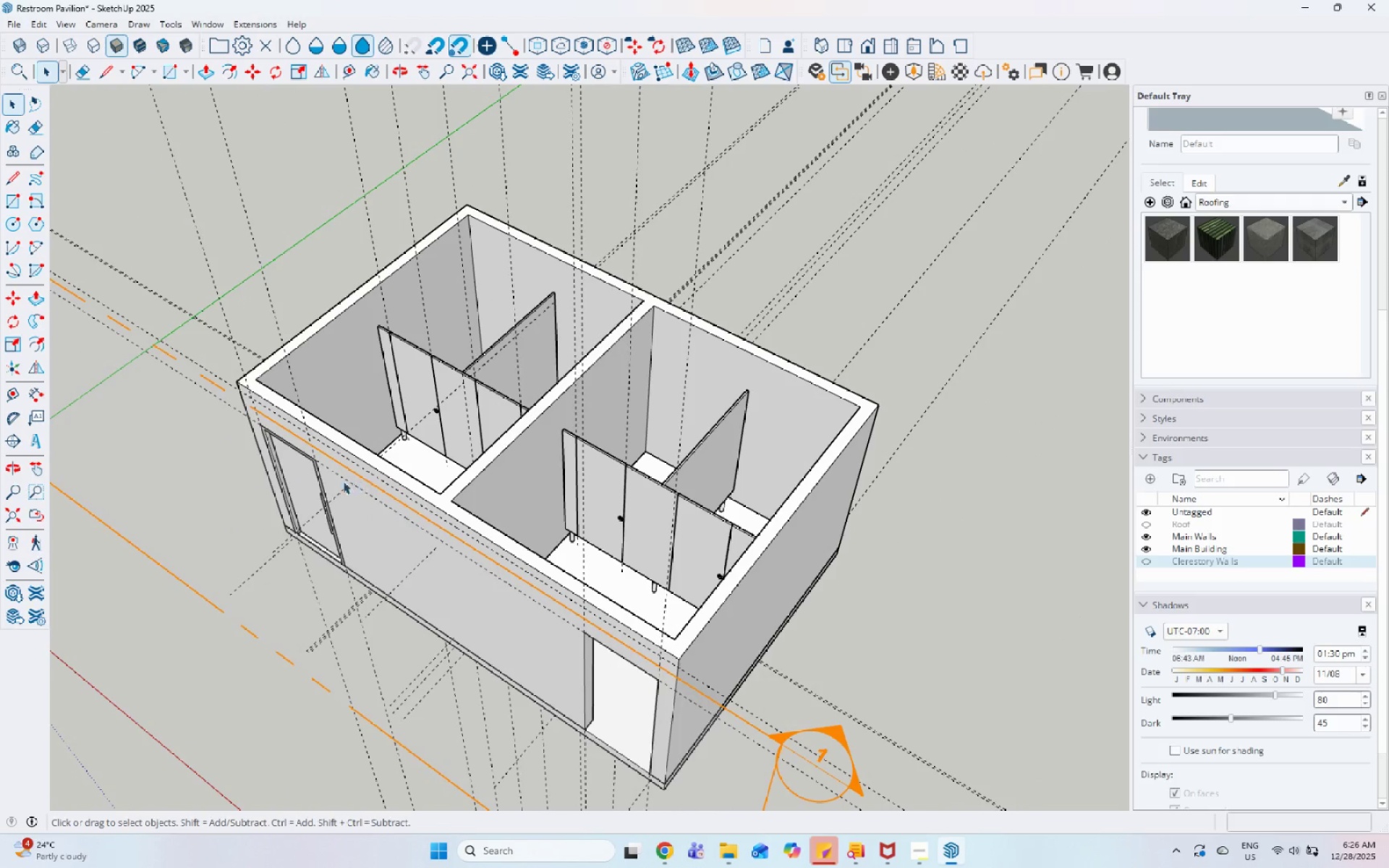 
left_click([302, 493])
 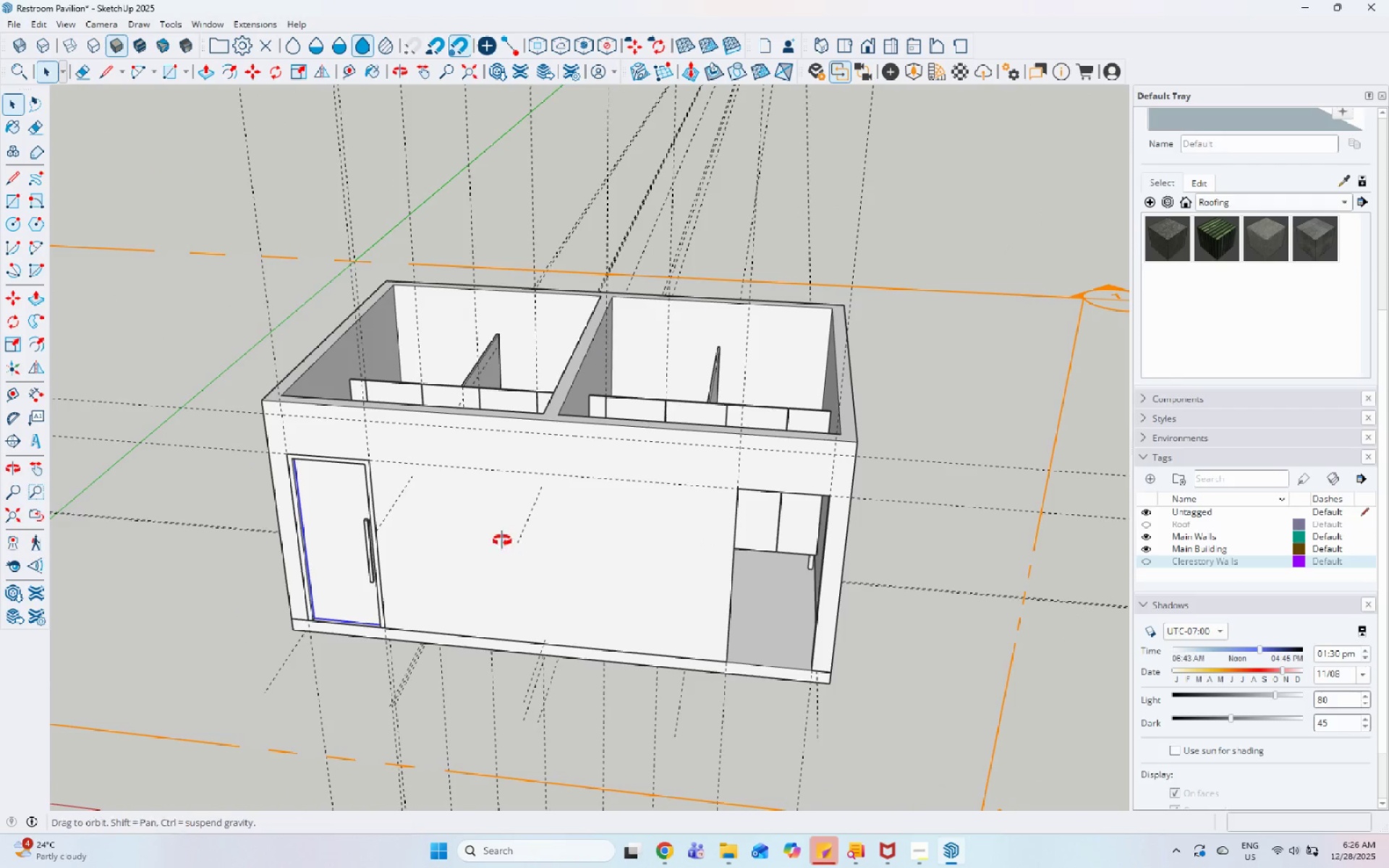 
left_click_drag(start_coordinate=[244, 346], to_coordinate=[364, 600])
 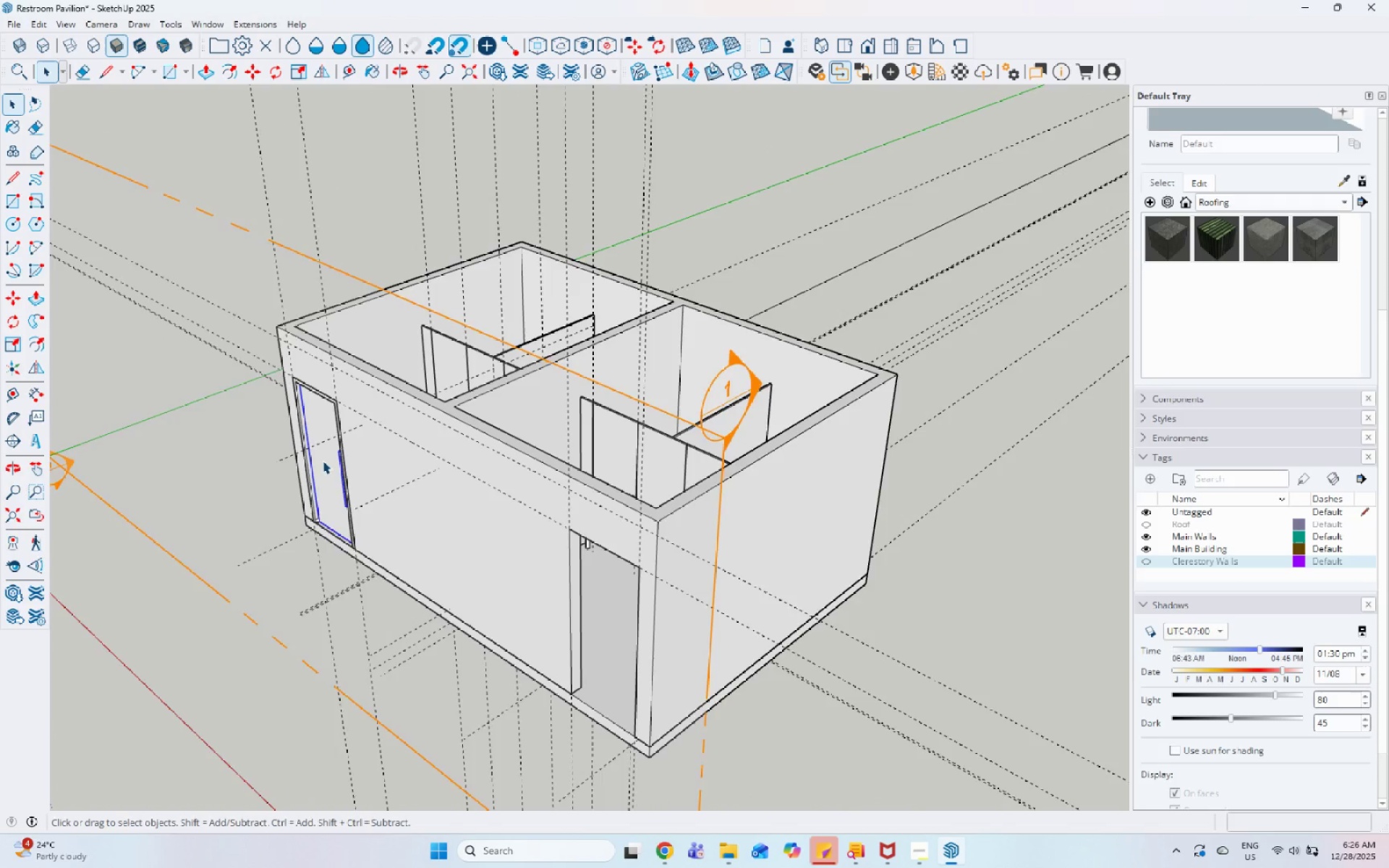 
hold_key(key=ShiftLeft, duration=0.45)
left_click([349, 344])
 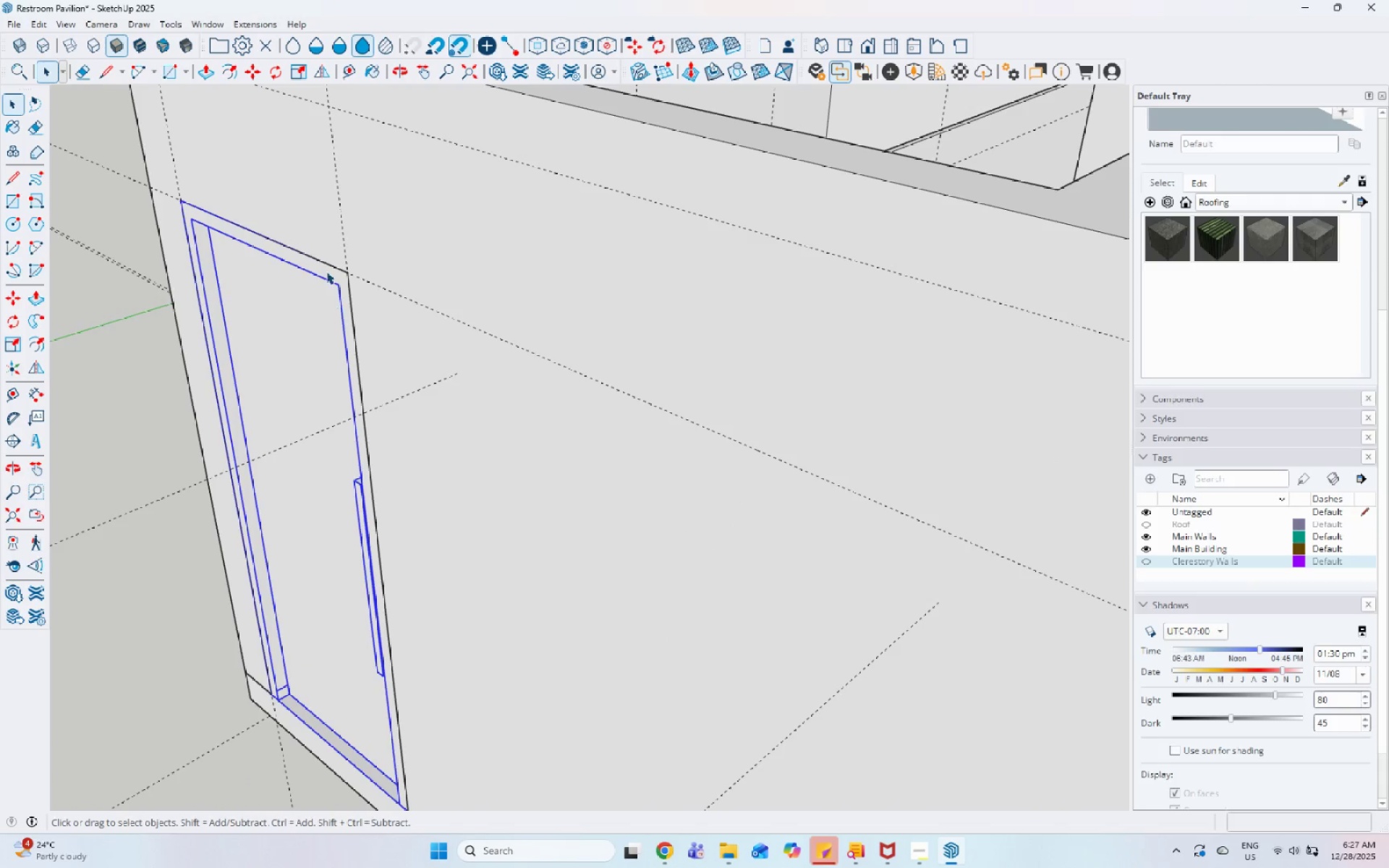 
scroll: coordinate [363, 400], scroll_direction: up, amount: 13.0
 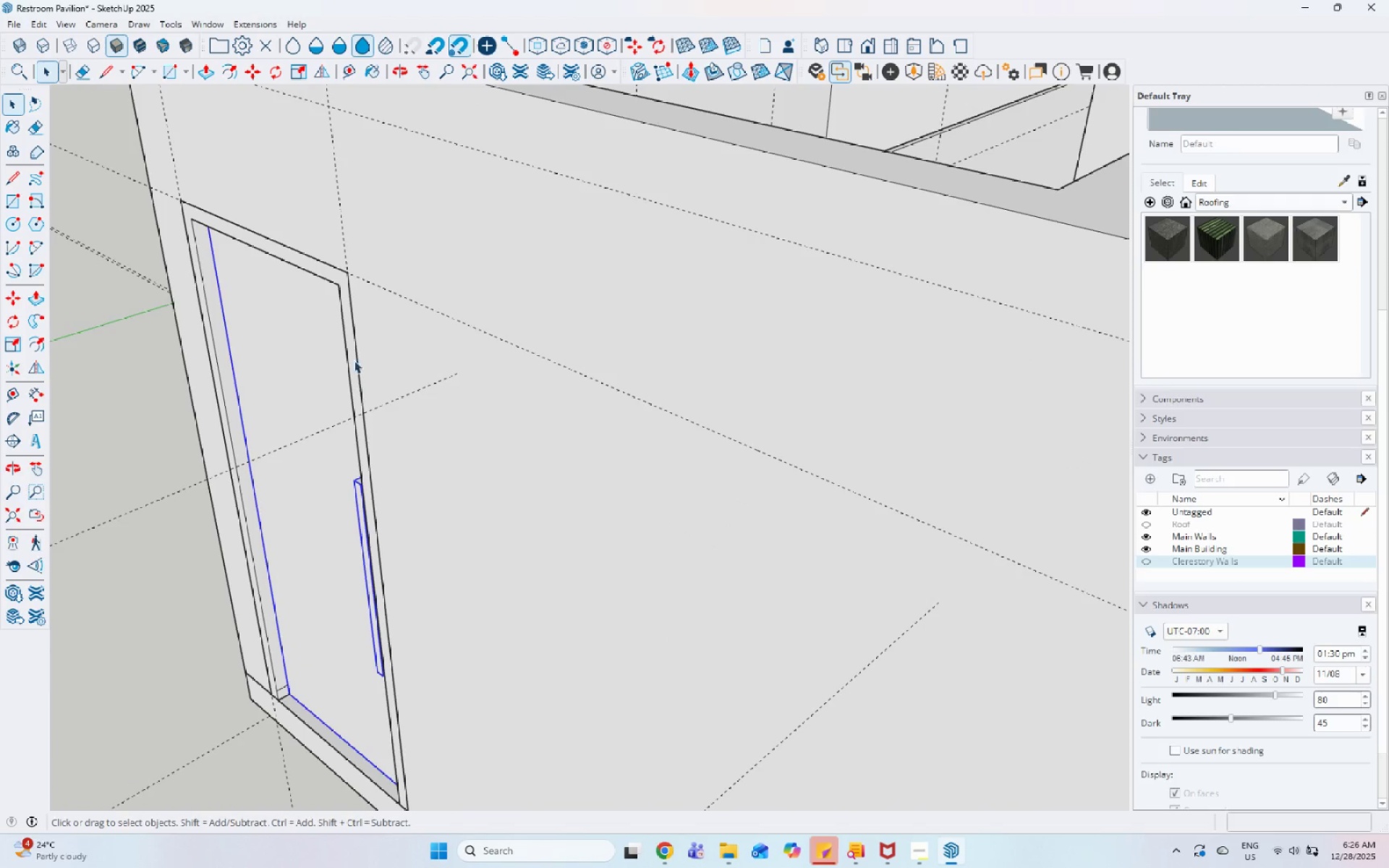 
right_click([326, 270])
 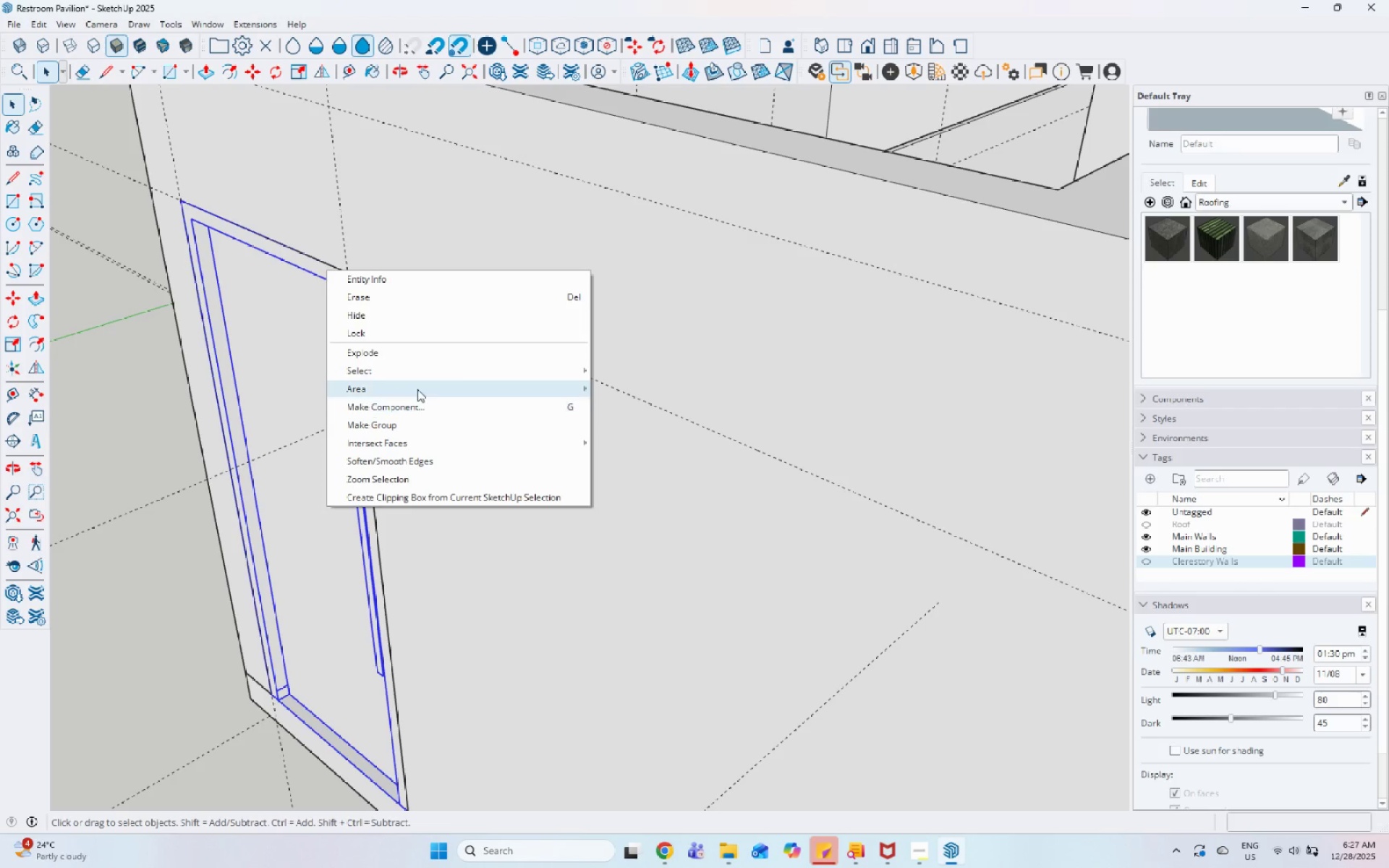 
left_click([417, 398])
 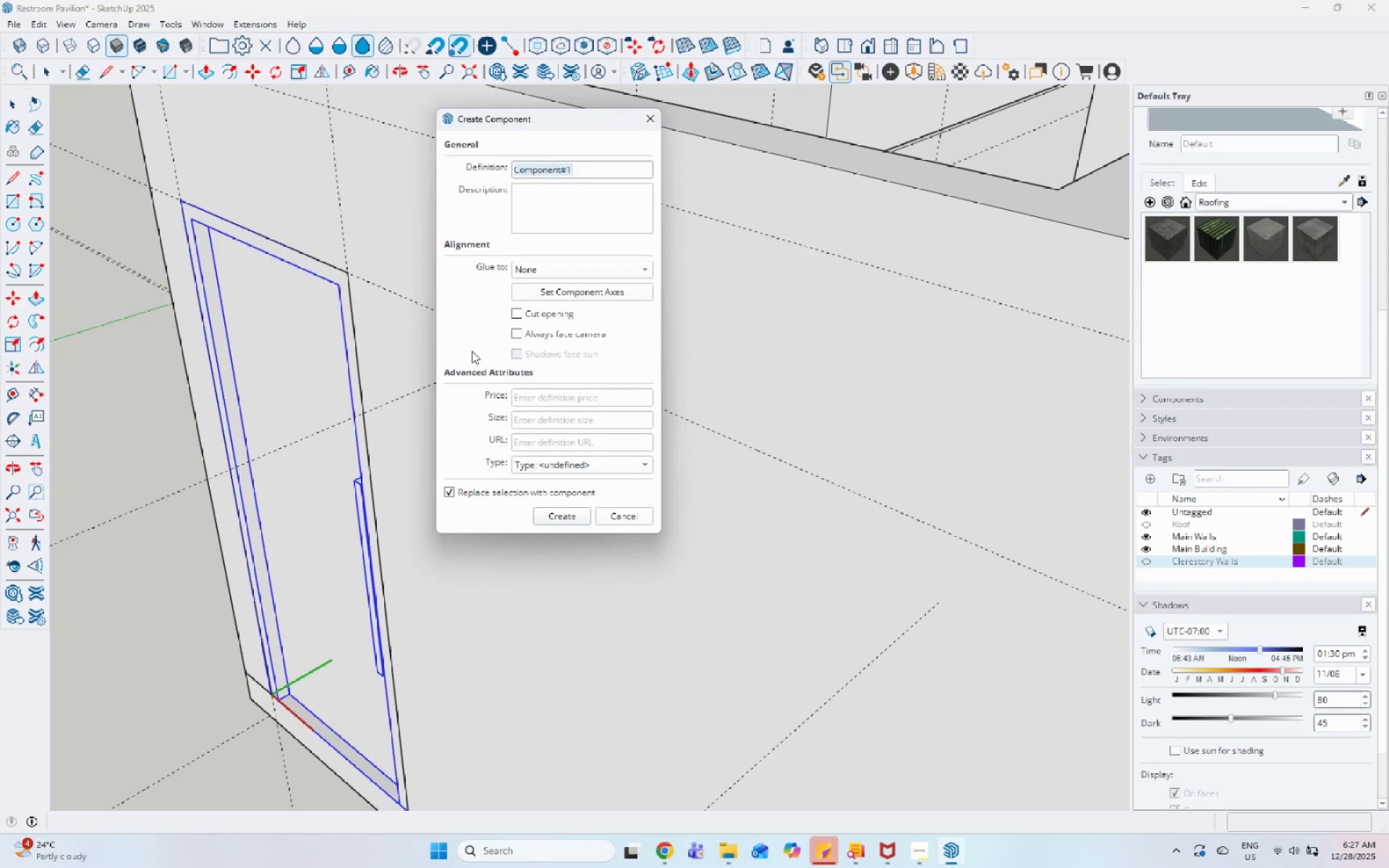 
type(Main Door 1)
 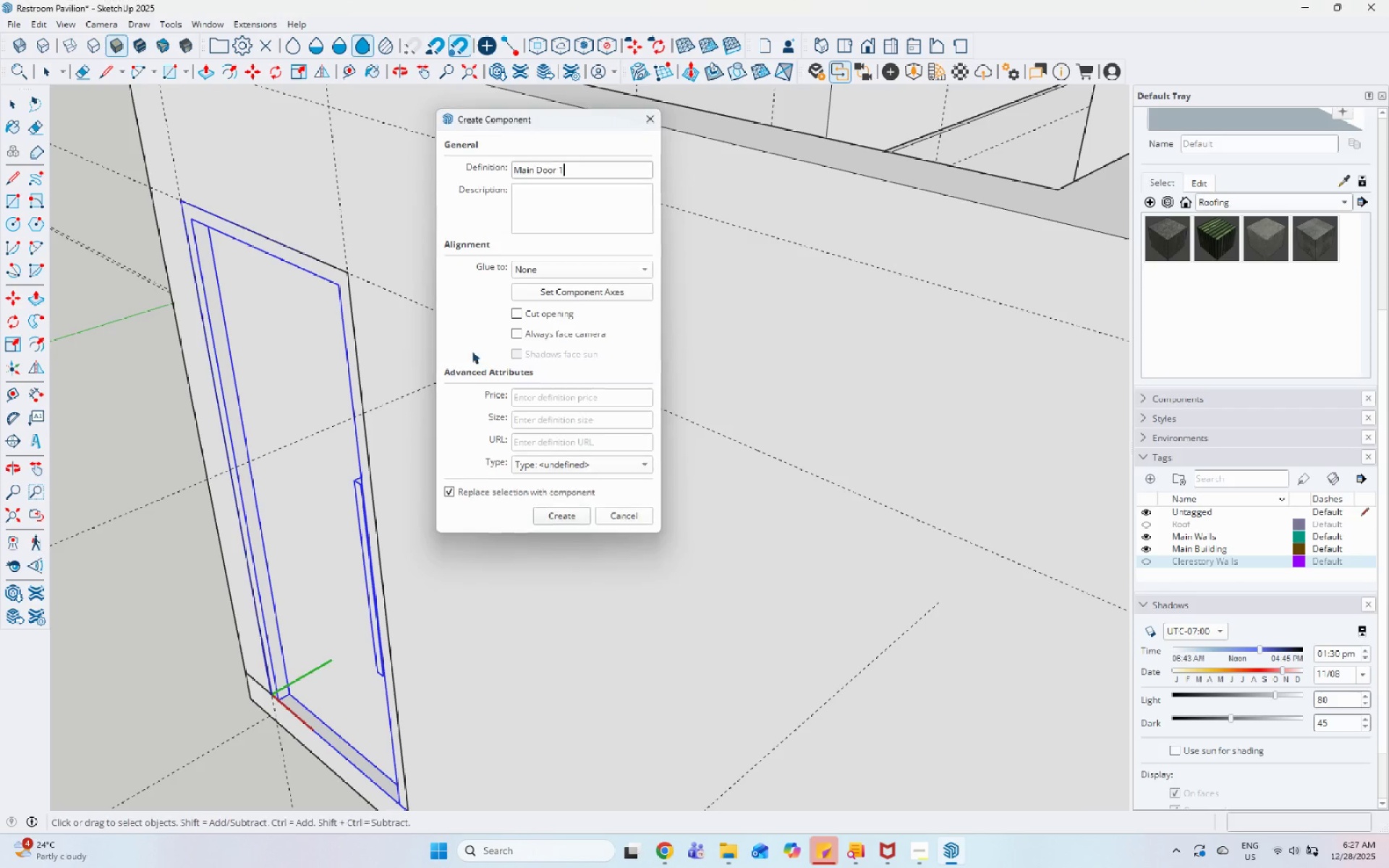 
 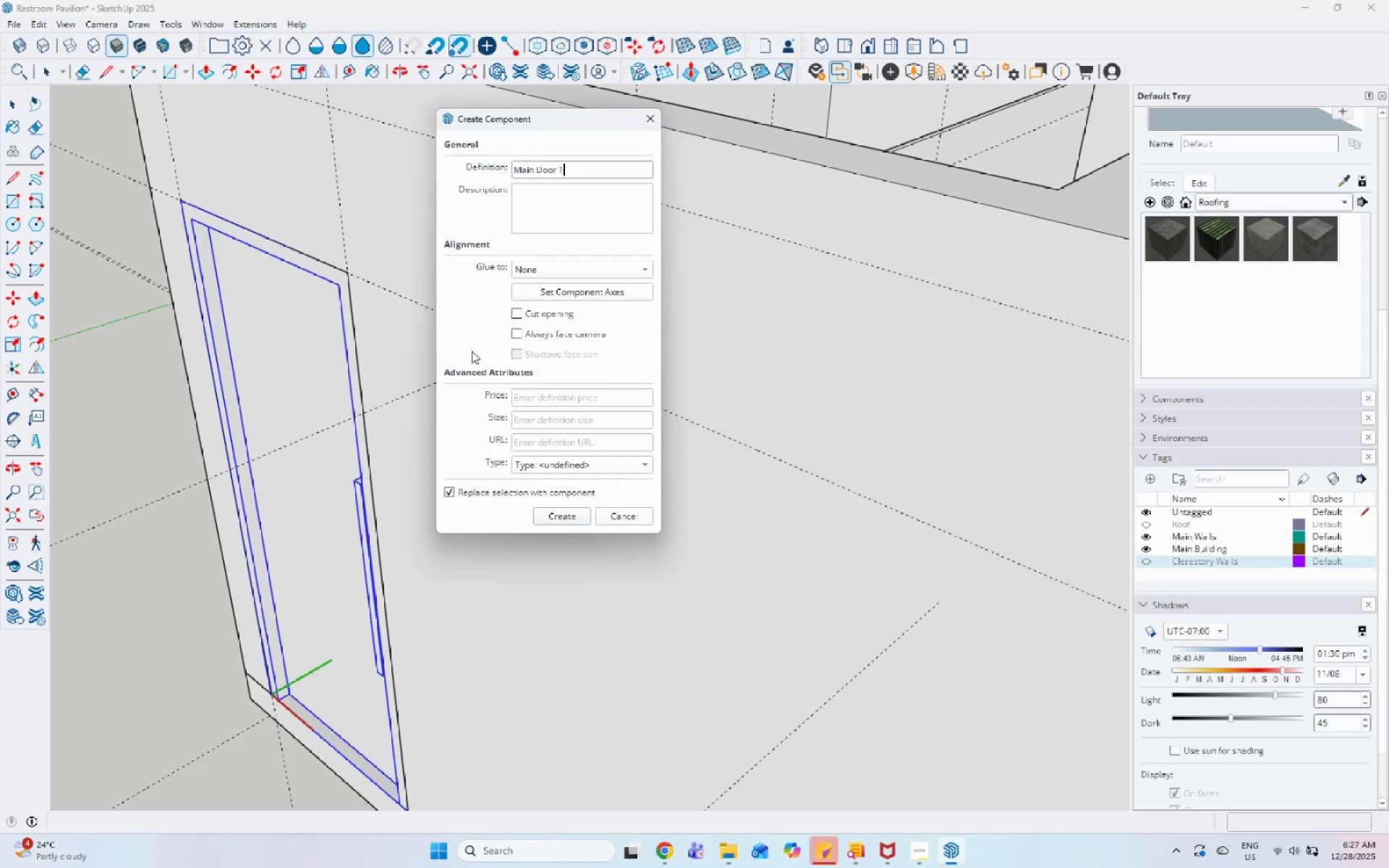 
key(Enter)
 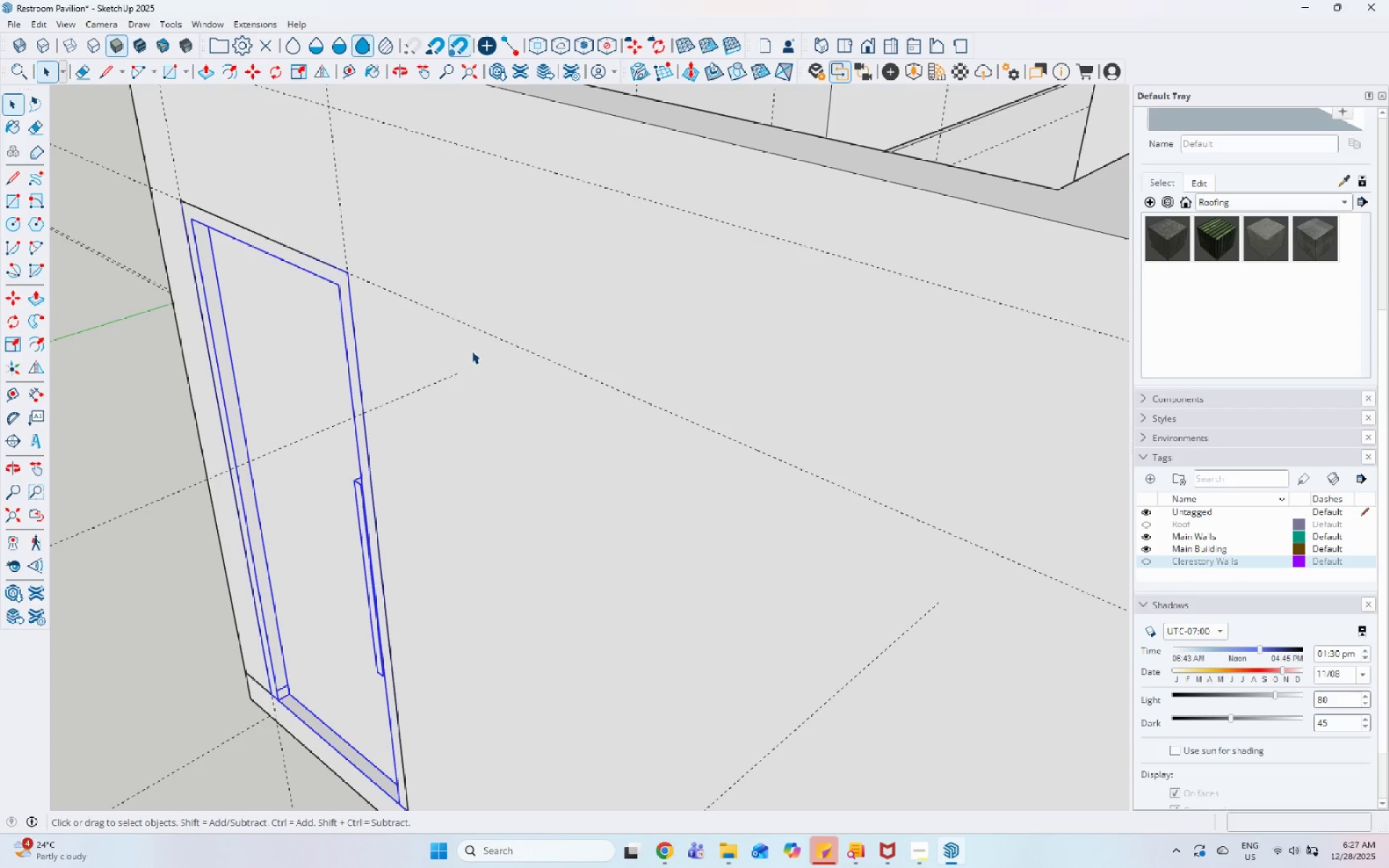 
scroll: coordinate [468, 351], scroll_direction: down, amount: 6.0
 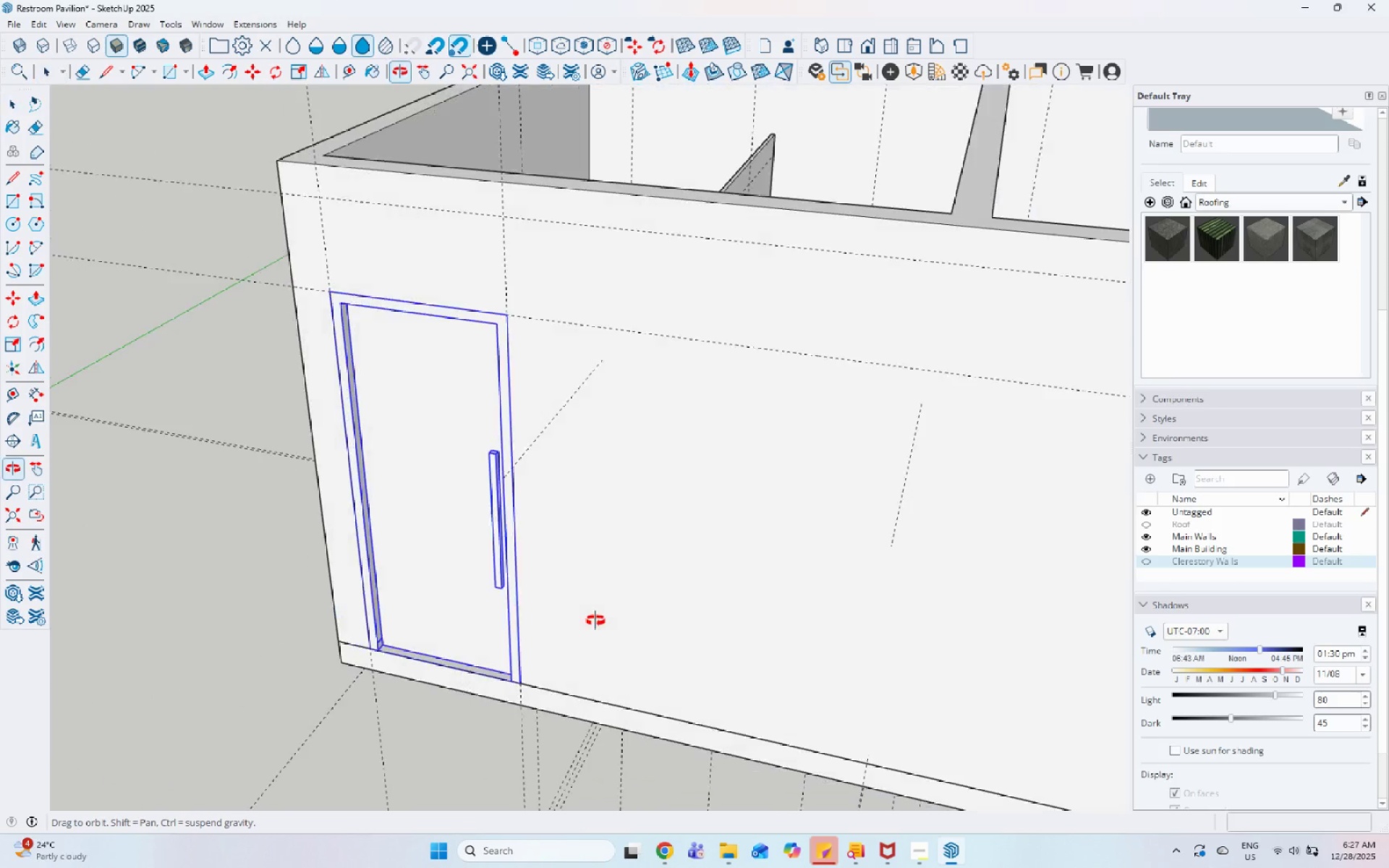 
scroll: coordinate [425, 683], scroll_direction: up, amount: 5.0
 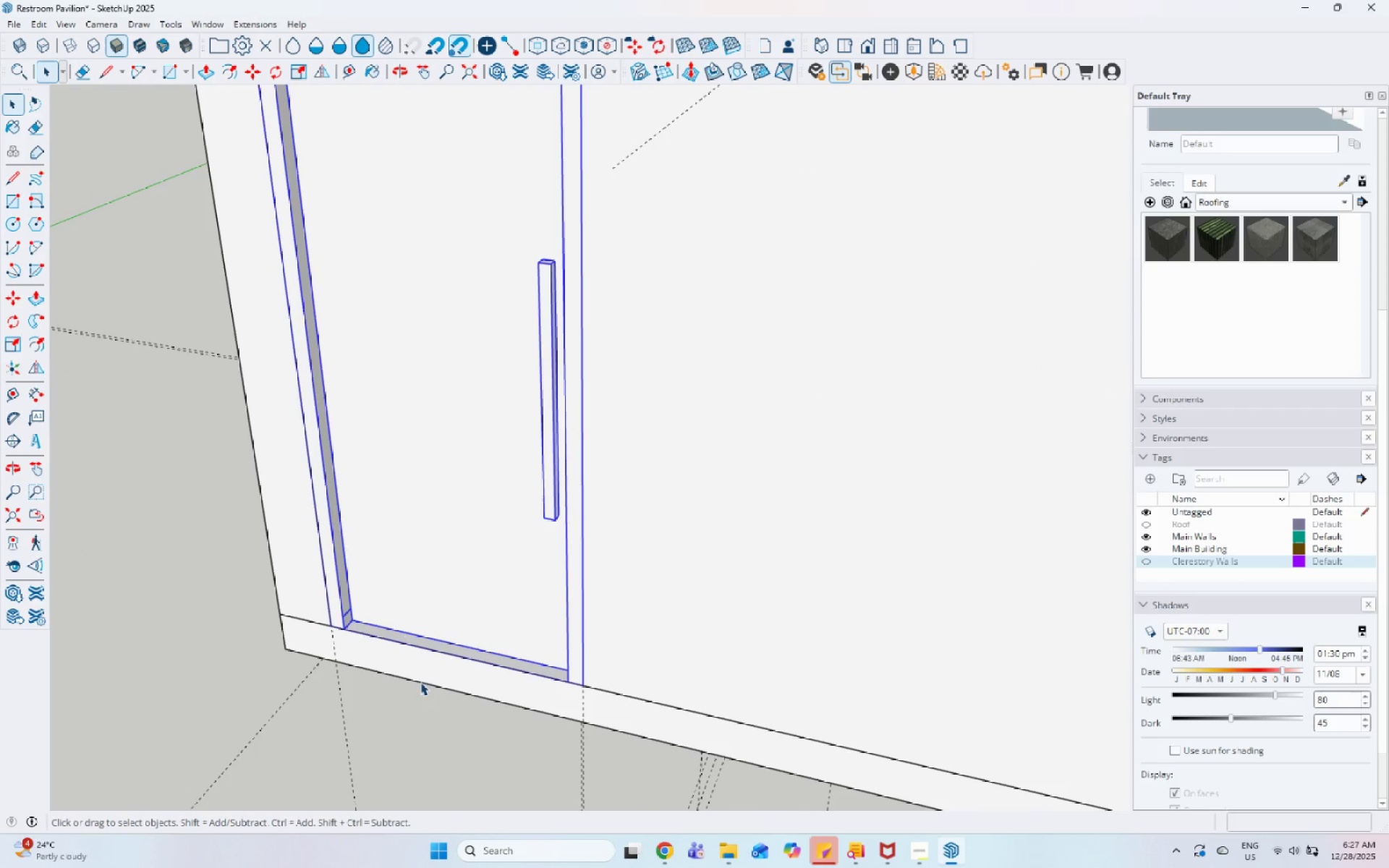 
key(M)
 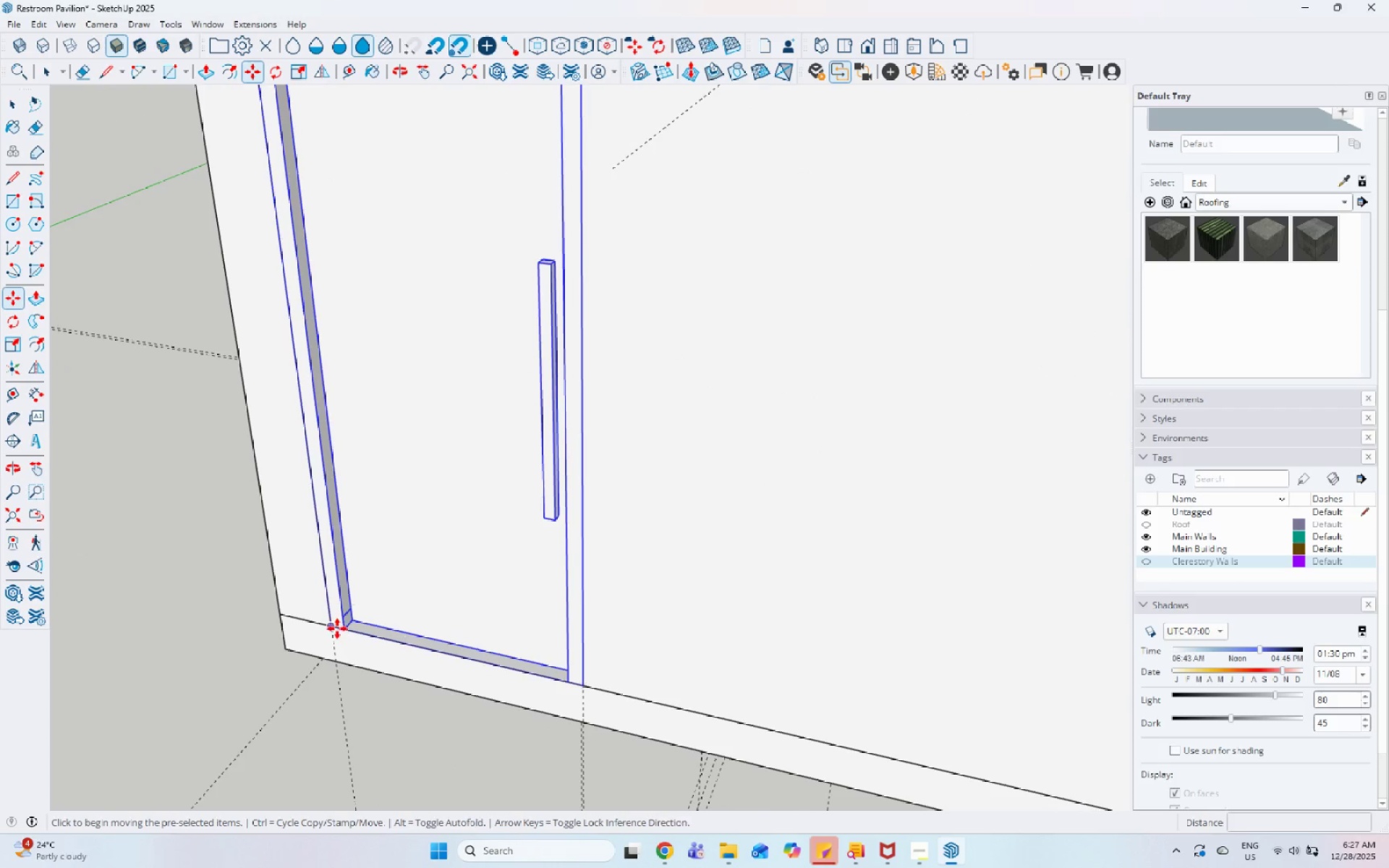 
left_click([333, 626])
 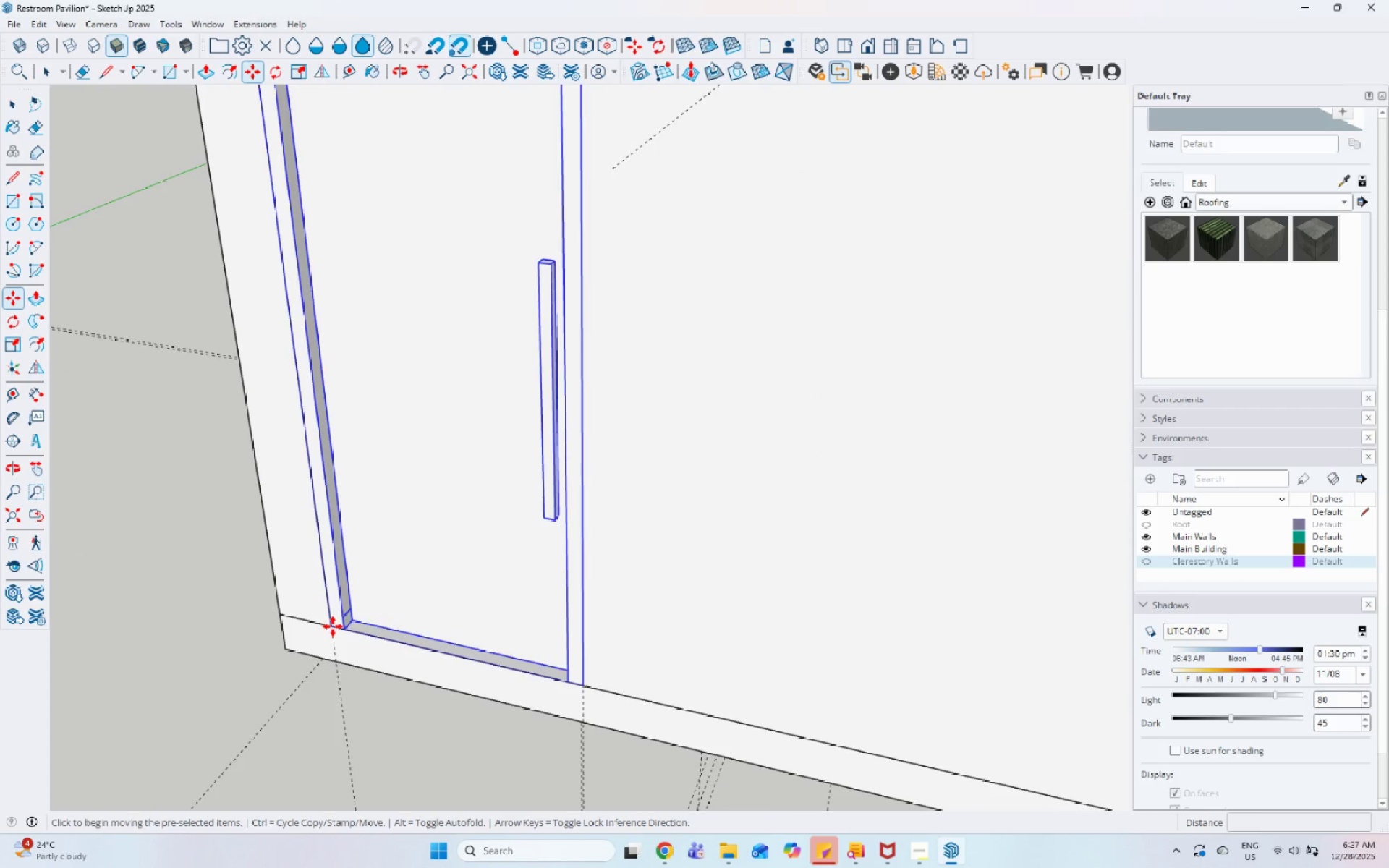 
key(Control+ControlLeft)
 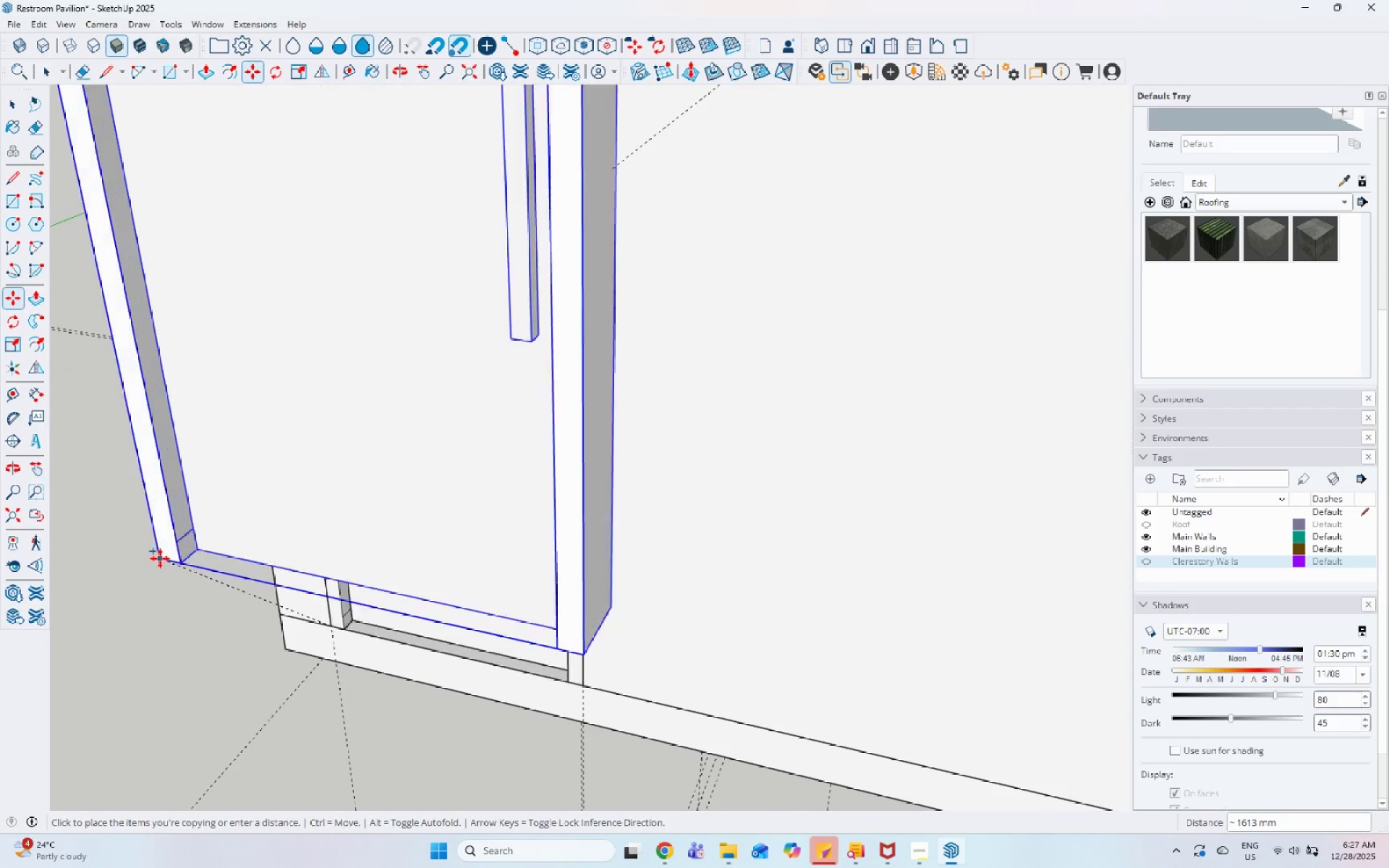 
scroll: coordinate [709, 686], scroll_direction: down, amount: 1.0
 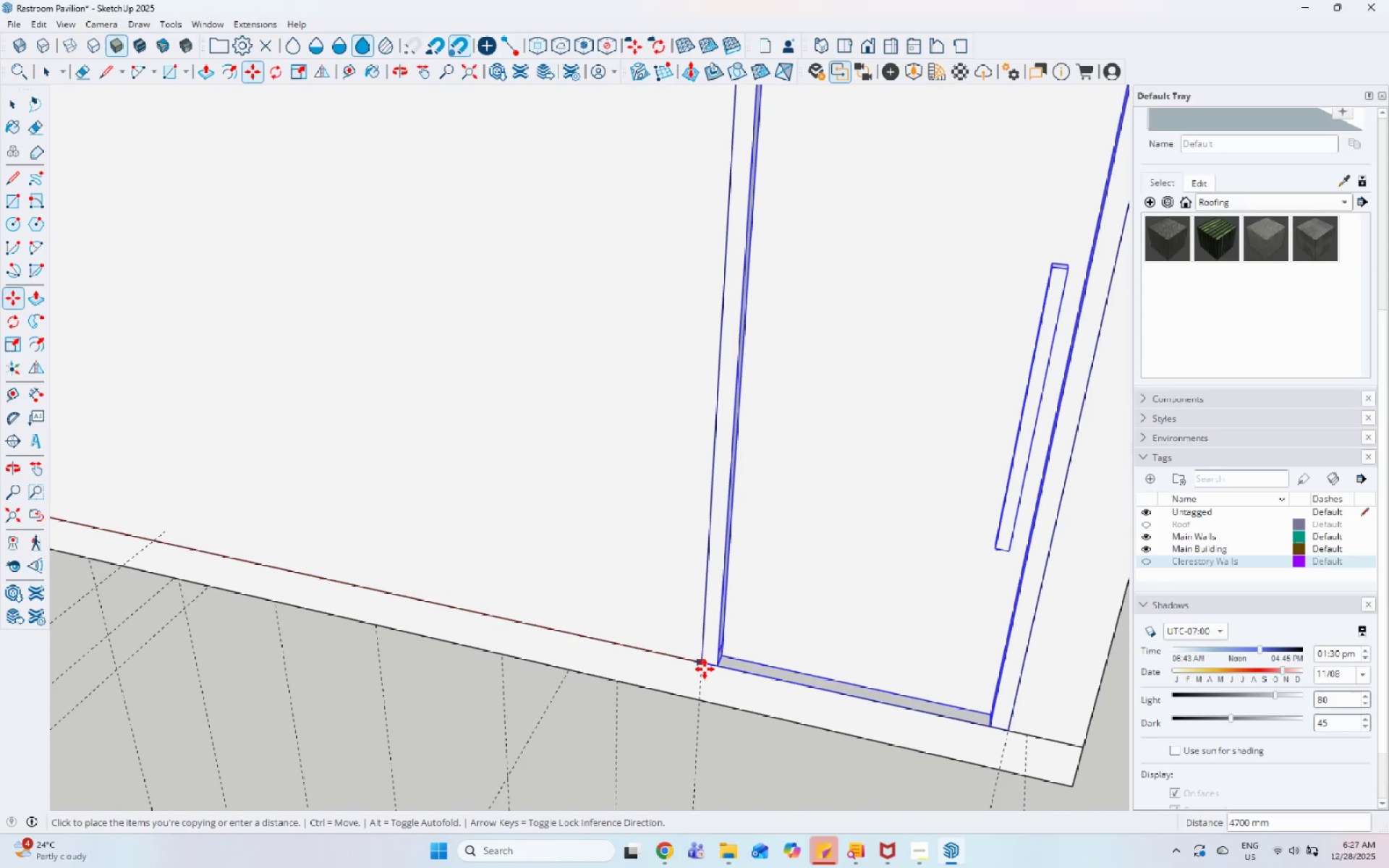 
left_click([705, 669])
 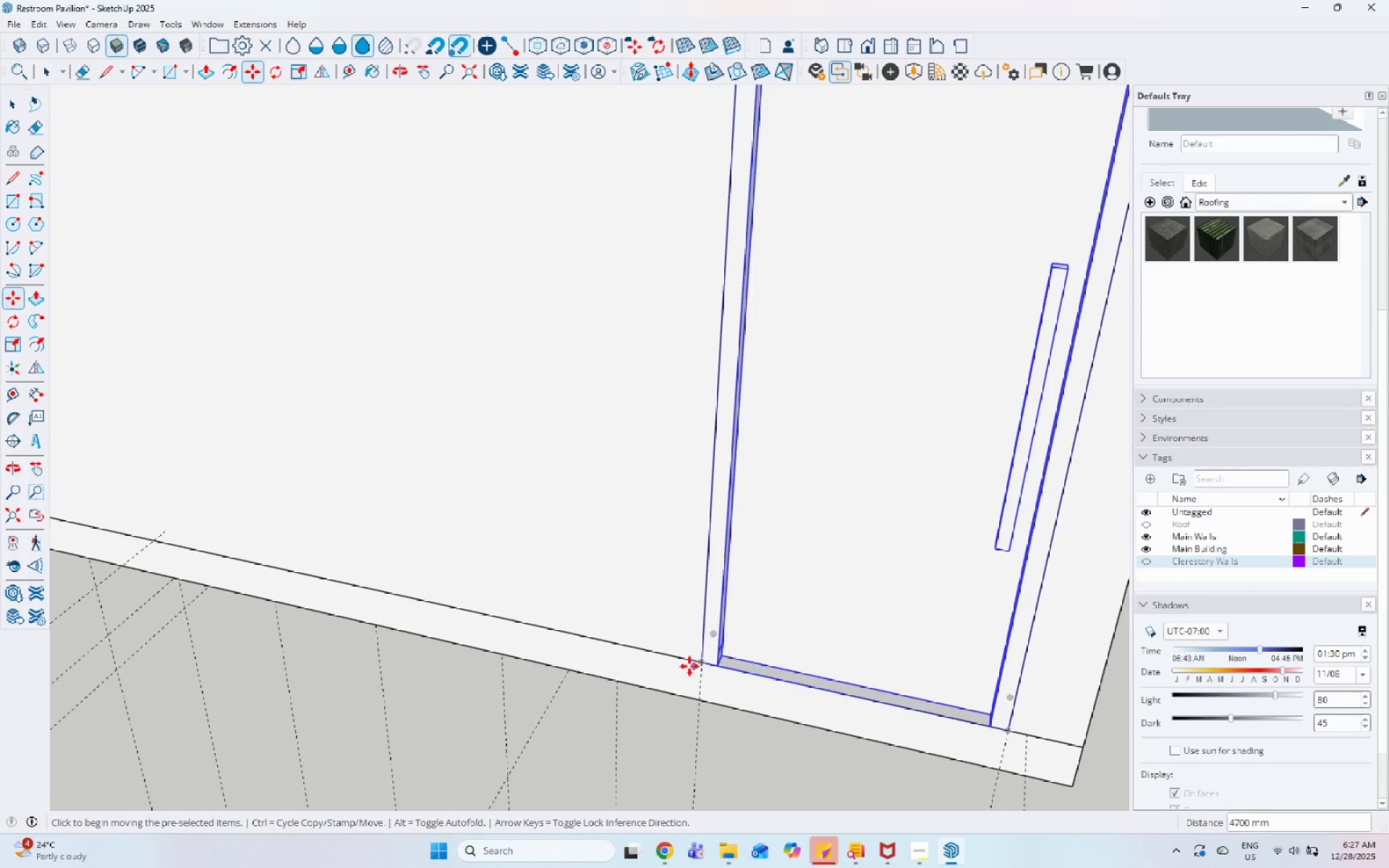 
key(Space)
 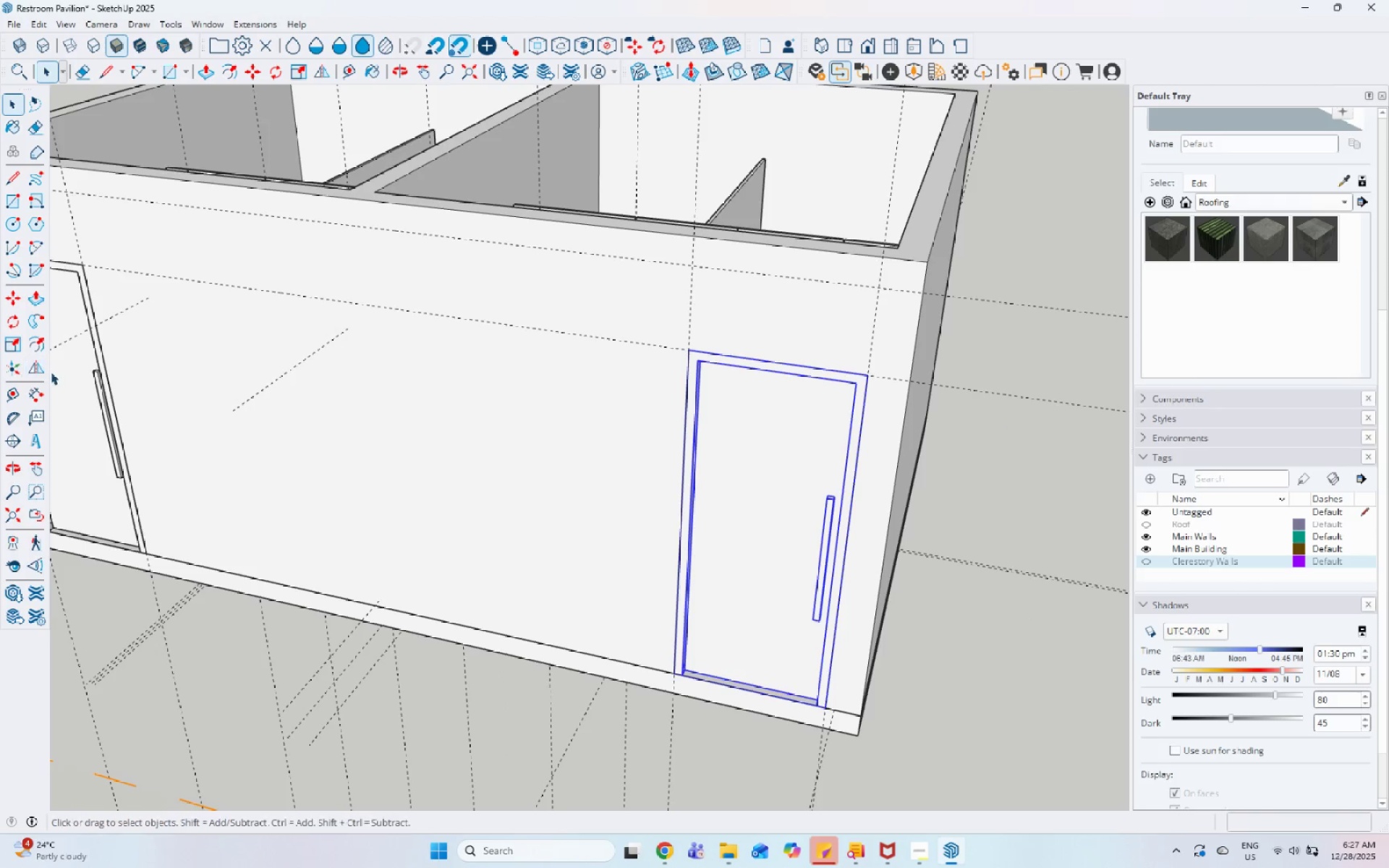 
scroll: coordinate [618, 692], scroll_direction: down, amount: 7.0
 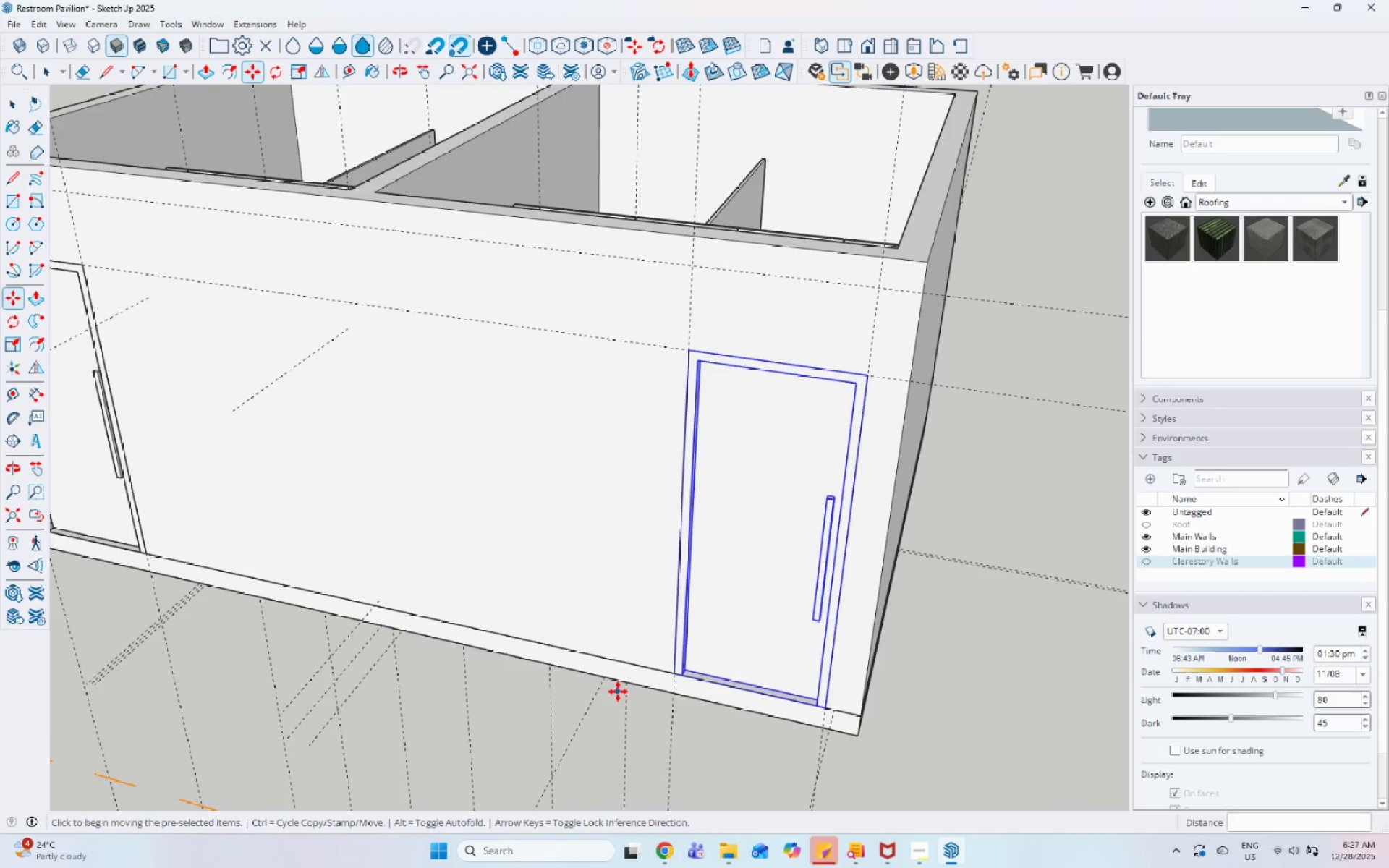 
left_click_drag(start_coordinate=[38, 370], to_coordinate=[46, 370])
 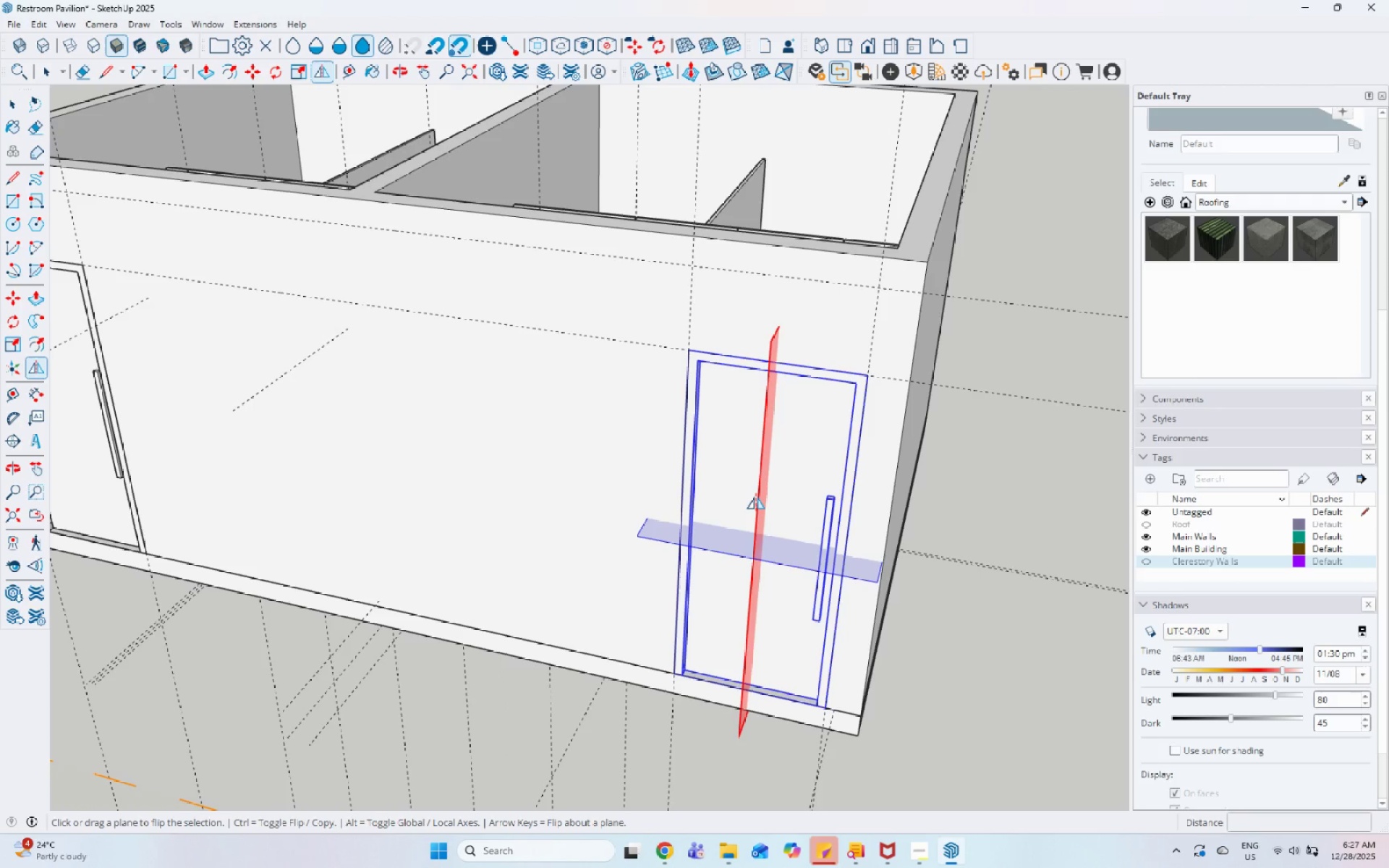 
left_click([756, 497])
 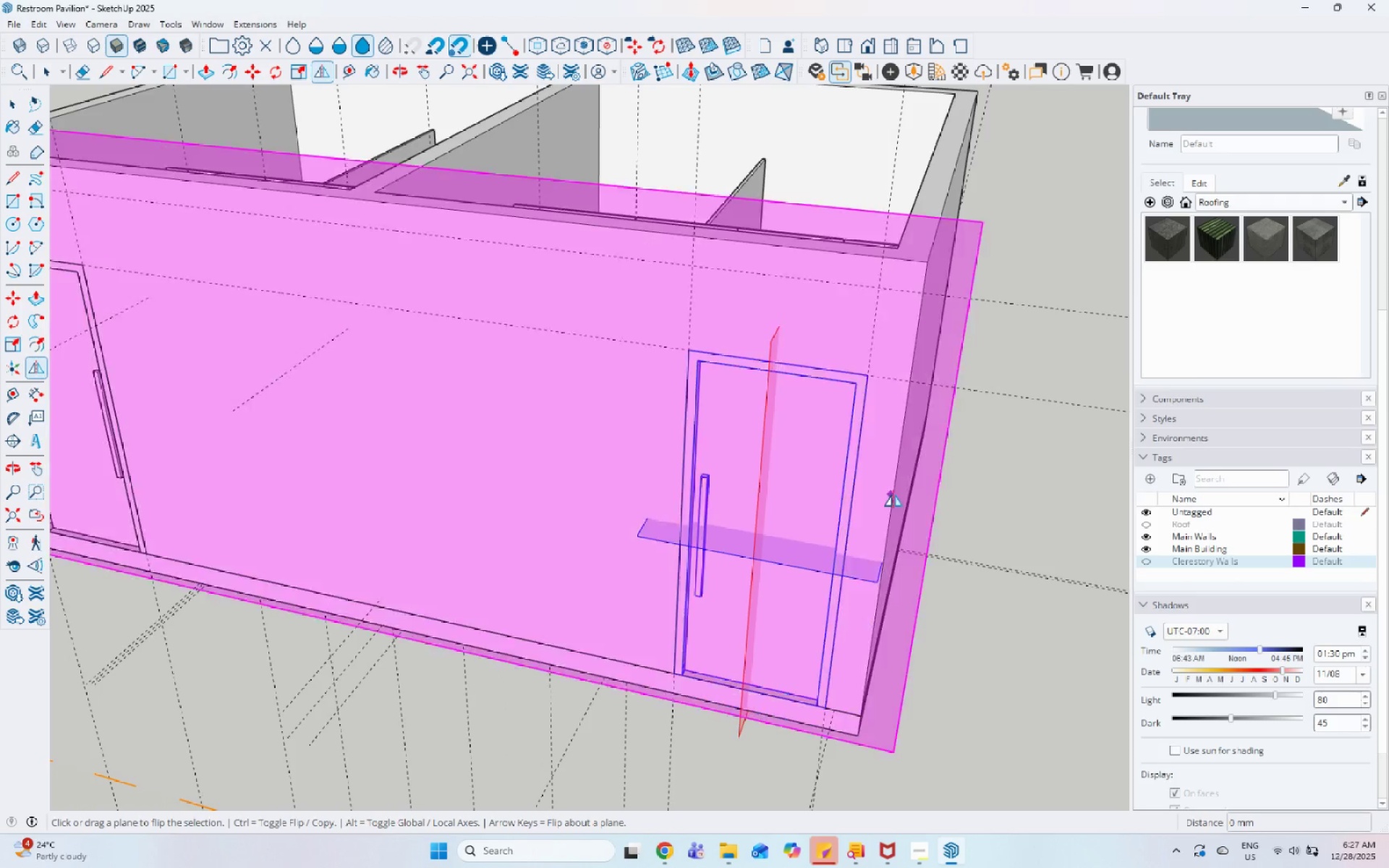 
key(Space)
 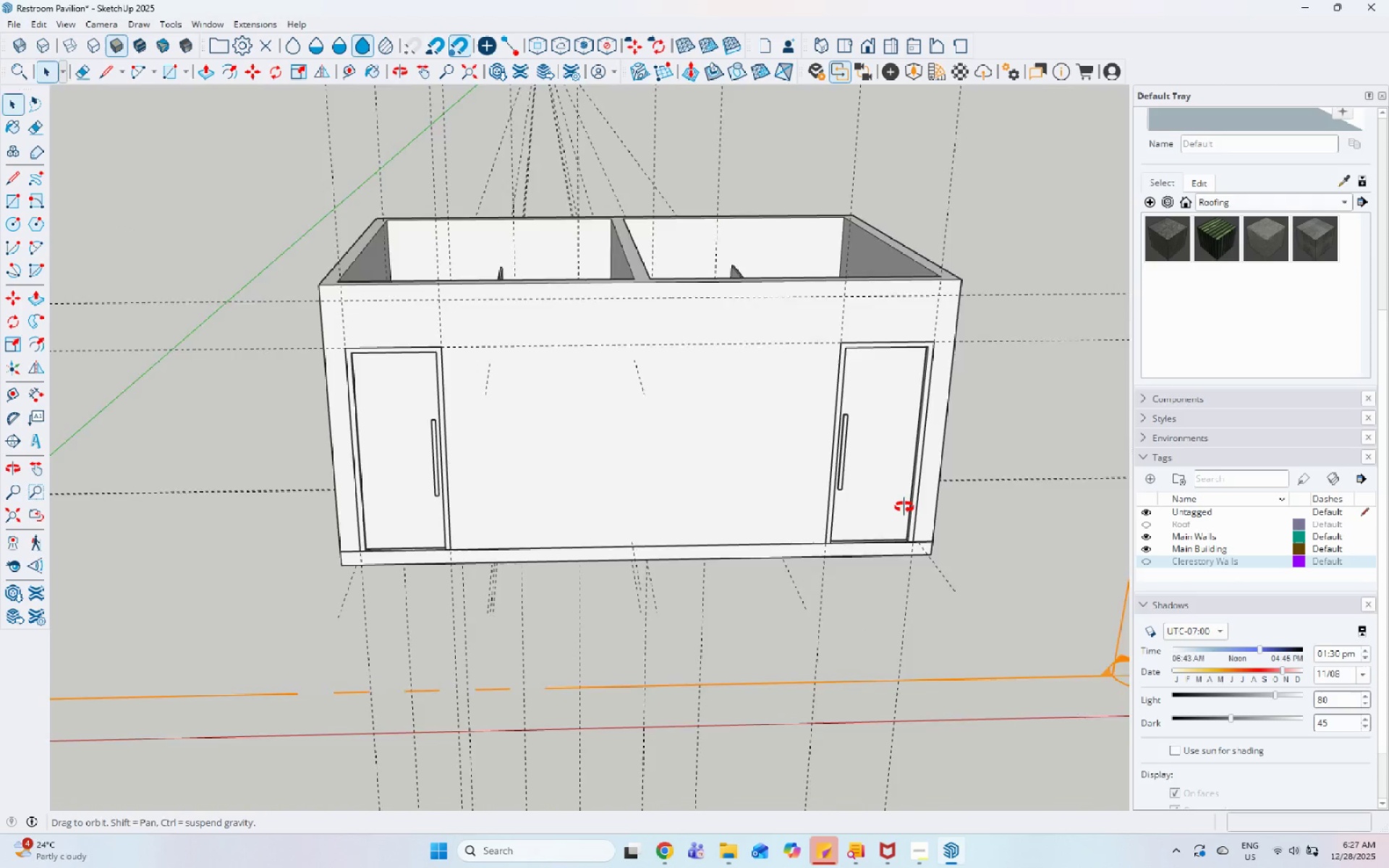 
scroll: coordinate [893, 494], scroll_direction: down, amount: 6.0
 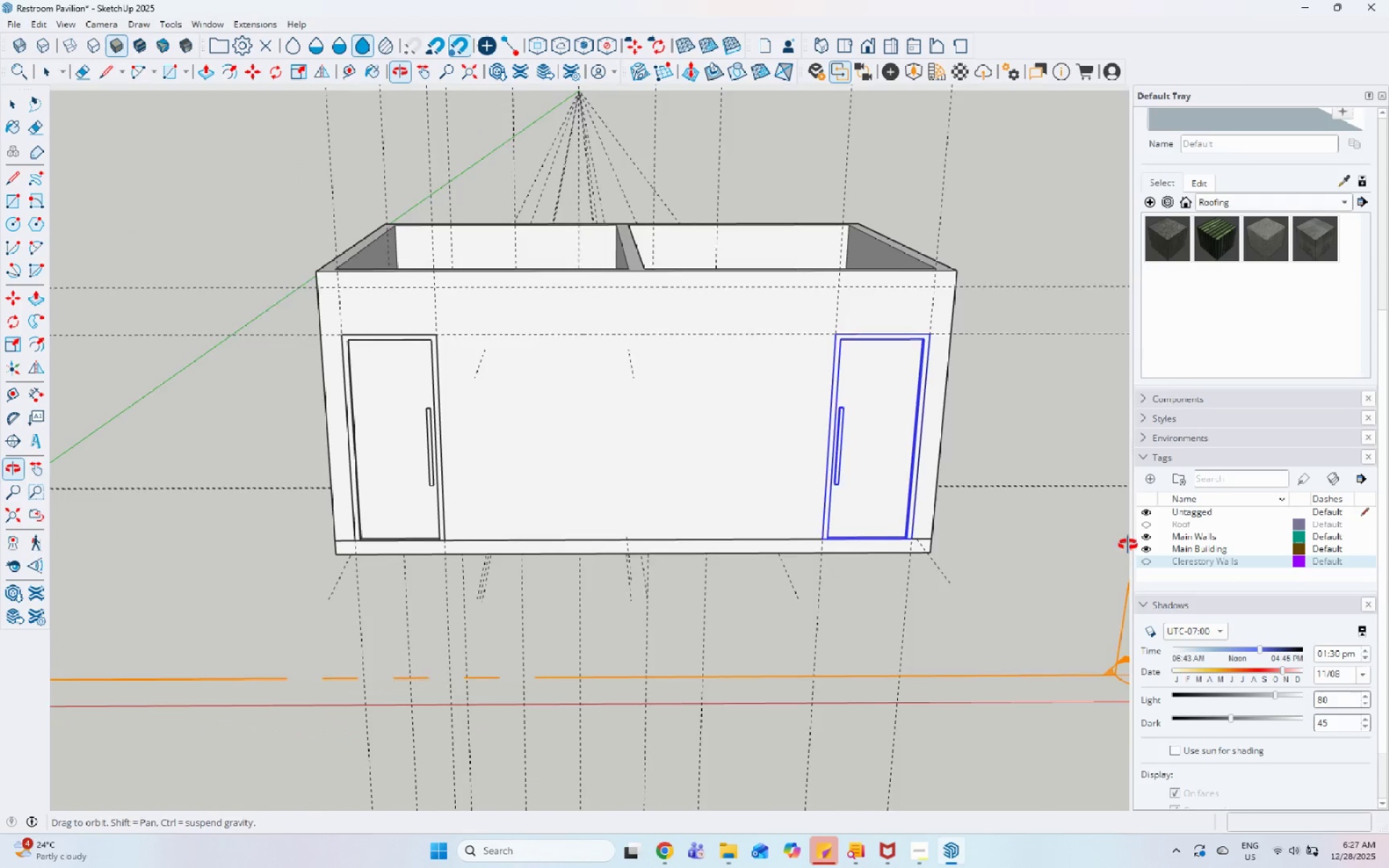 
scroll: coordinate [747, 386], scroll_direction: up, amount: 5.0
 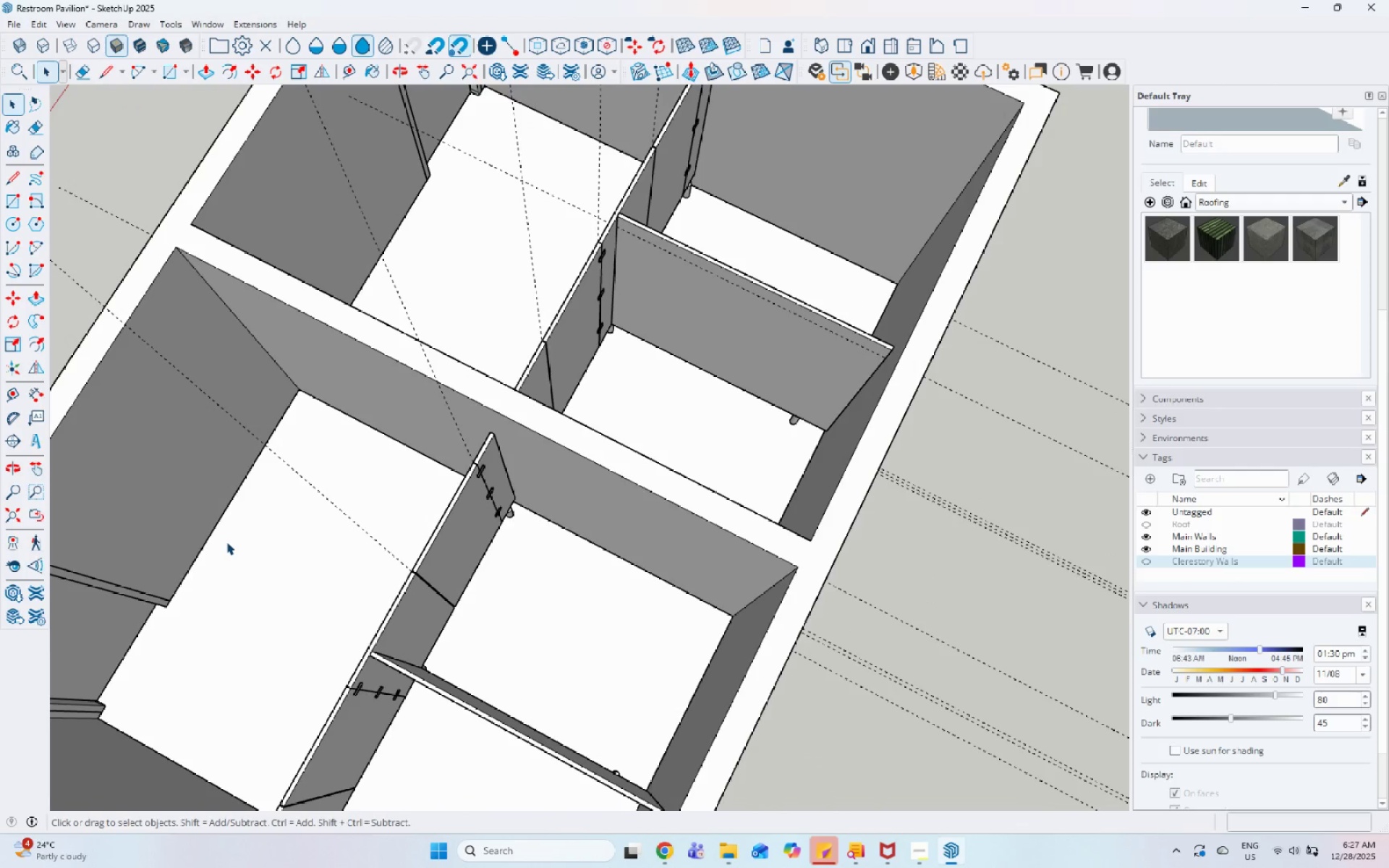 
scroll: coordinate [302, 707], scroll_direction: down, amount: 4.0
 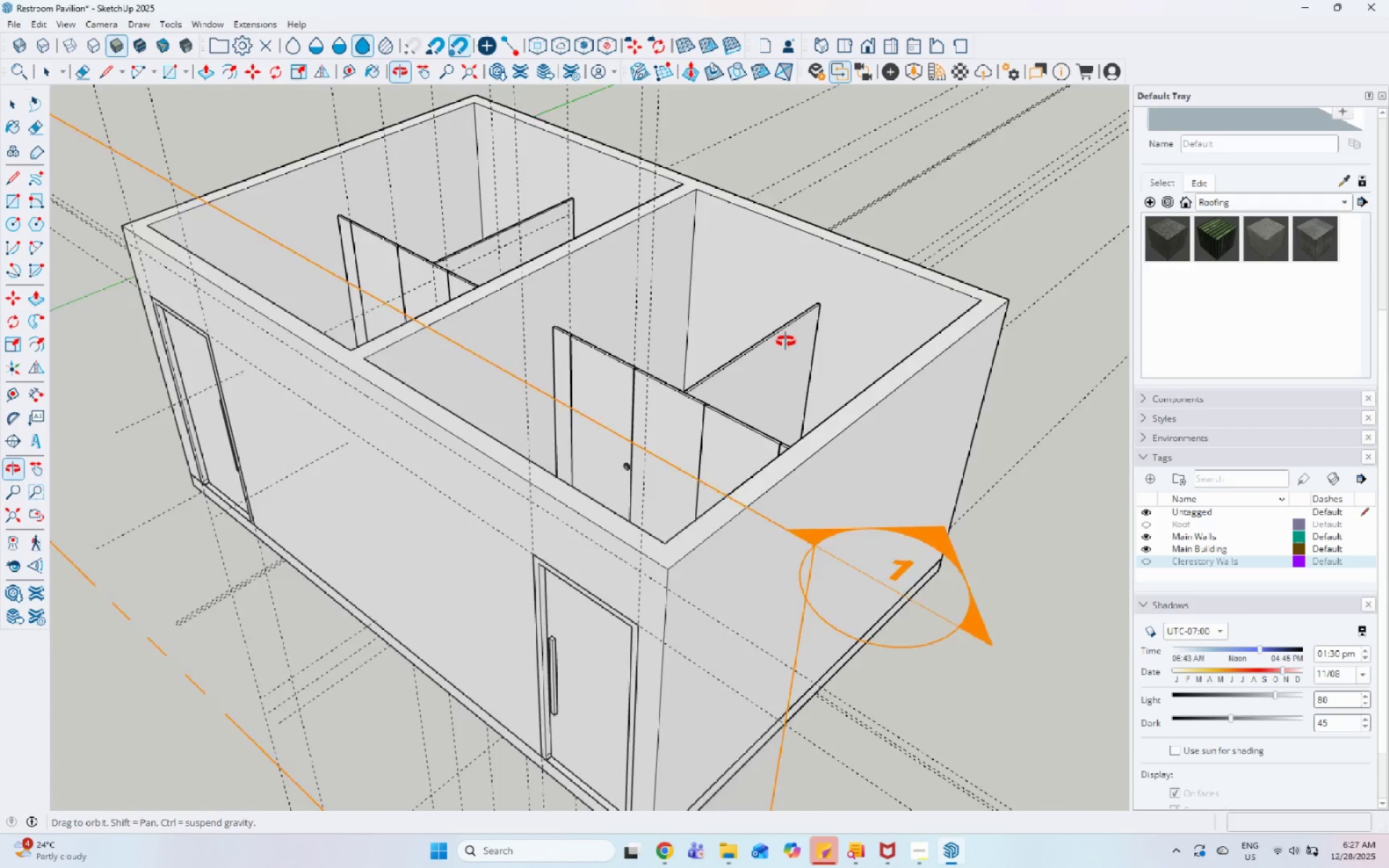 
scroll: coordinate [692, 699], scroll_direction: up, amount: 8.0
 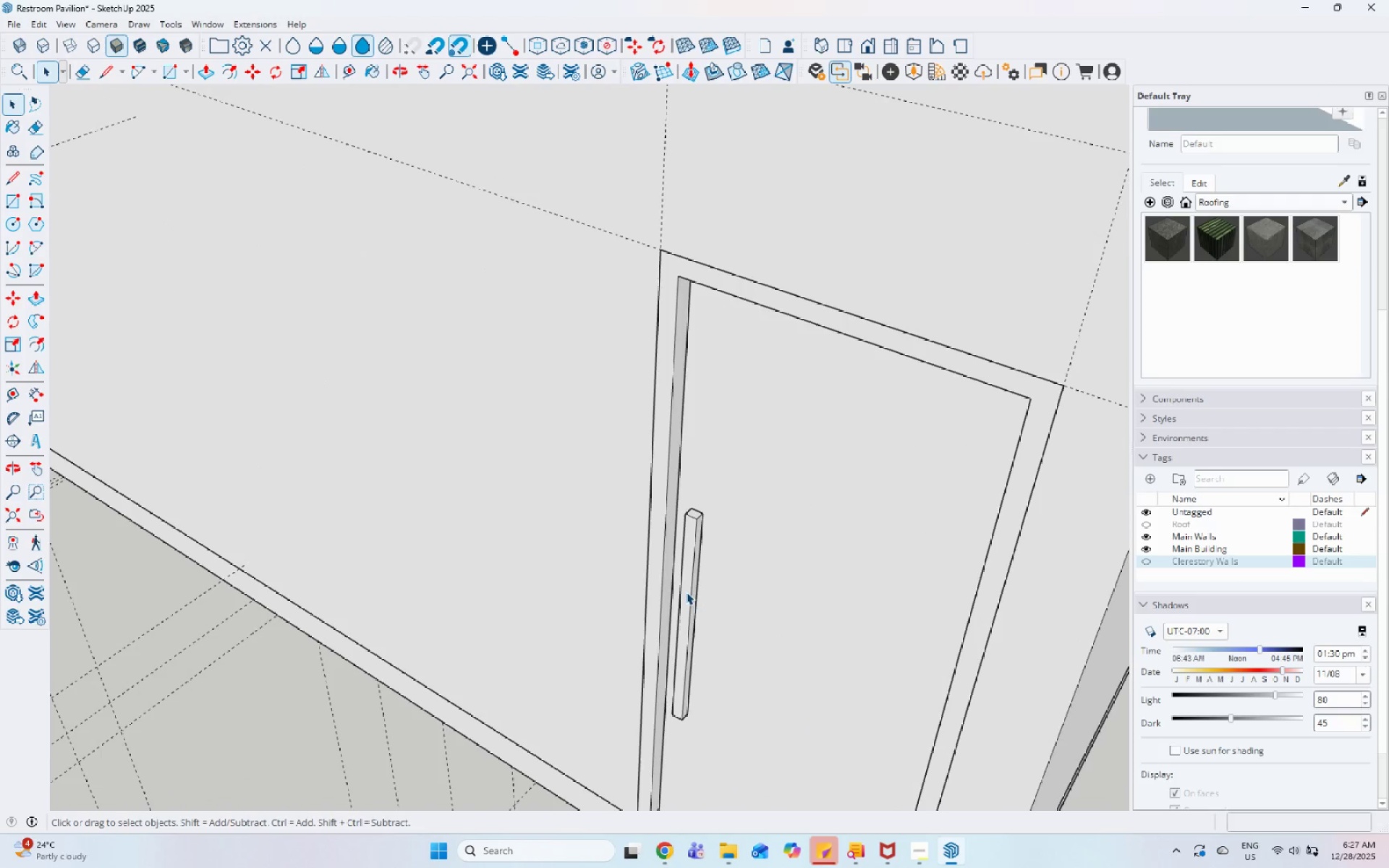 
double_click([686, 592])
 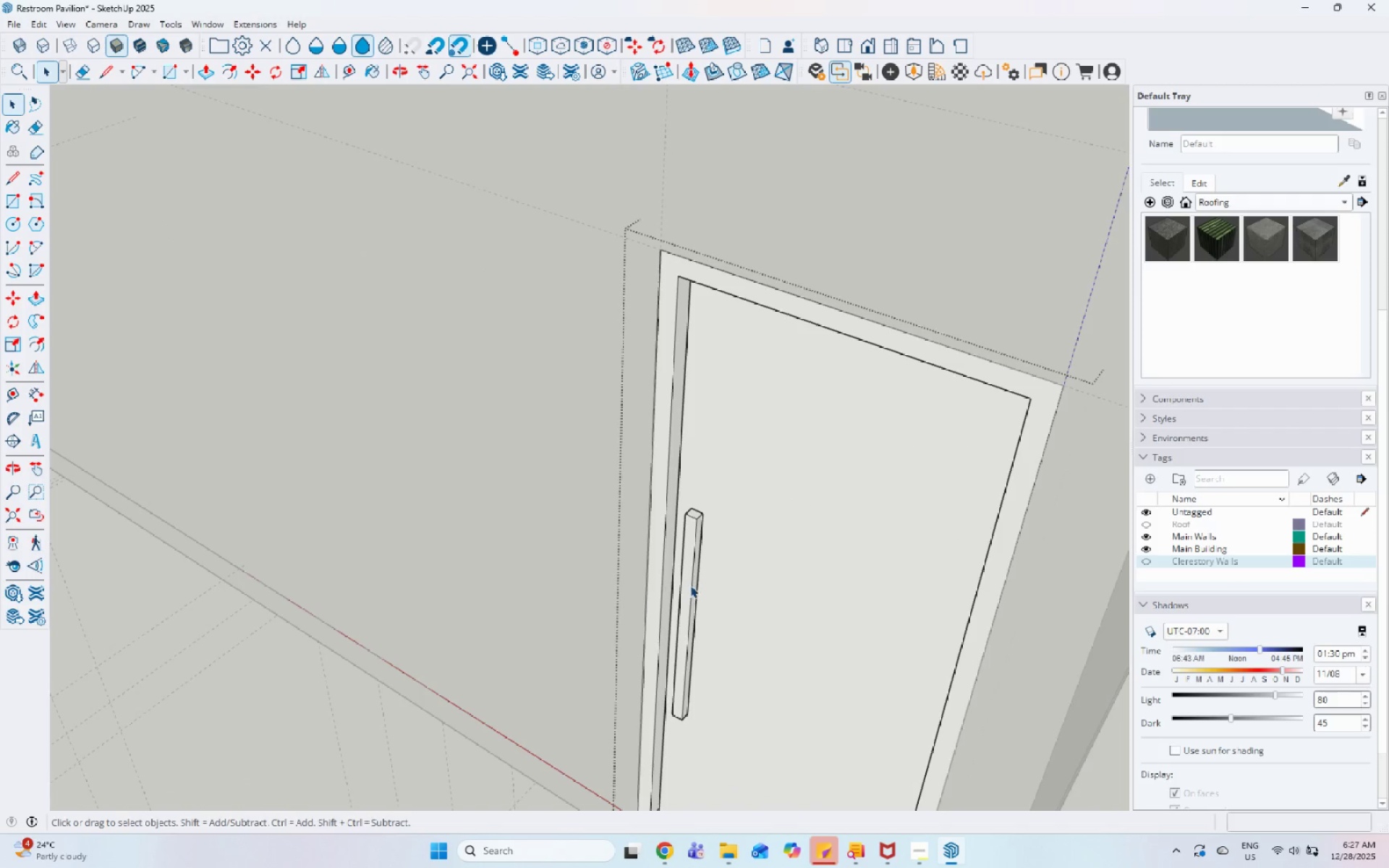 
triple_click([690, 585])
 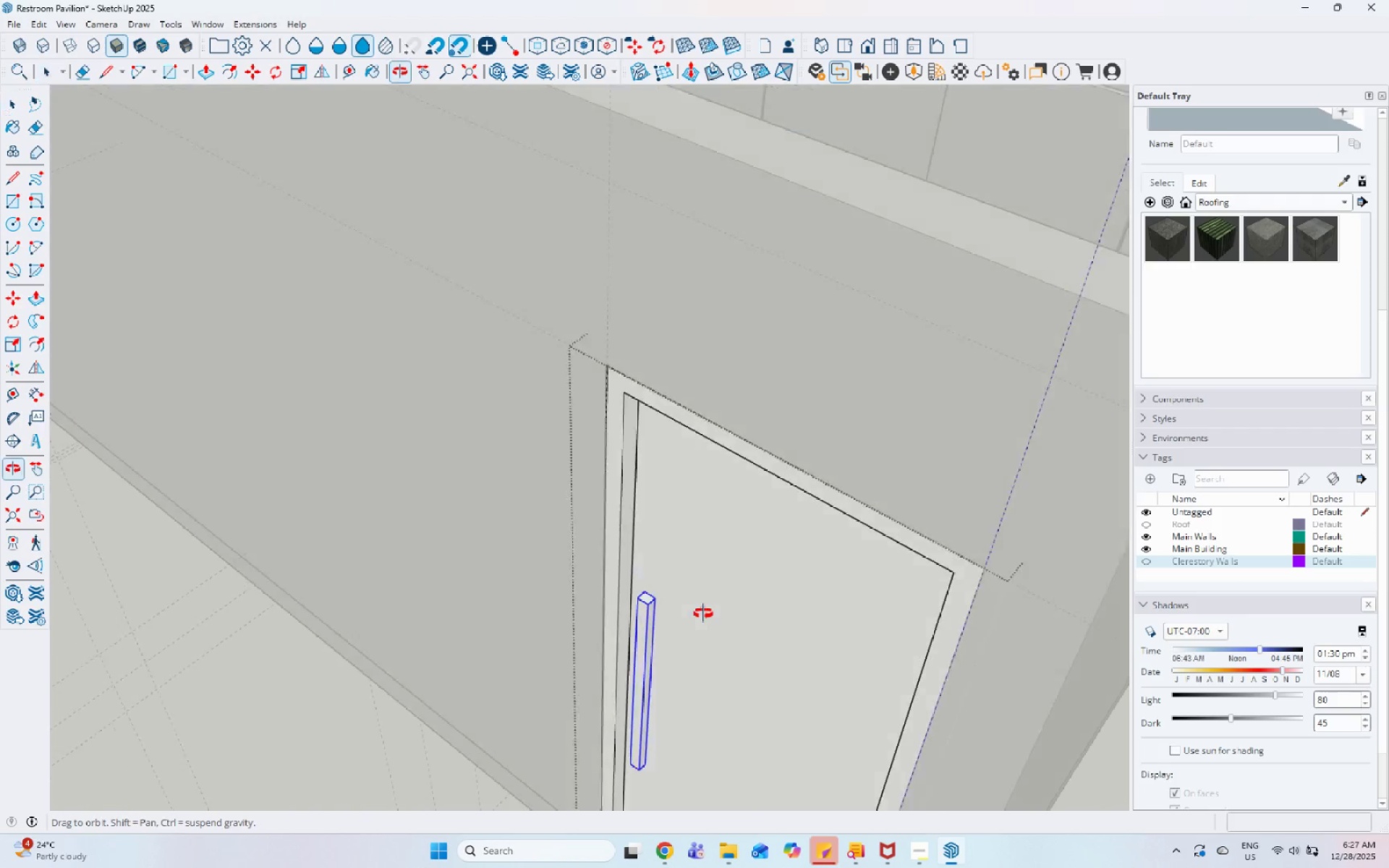 
key(M)
 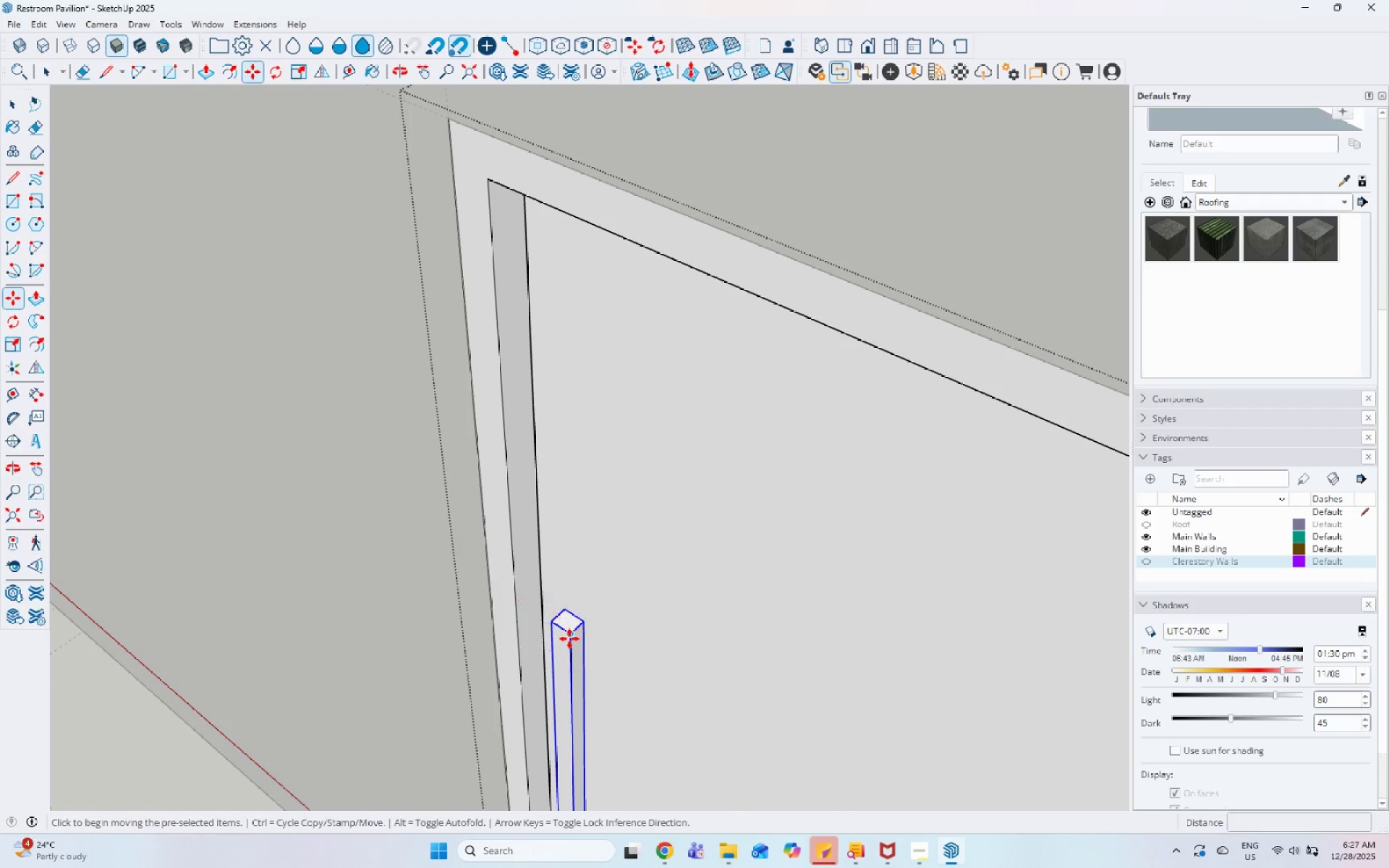 
scroll: coordinate [758, 600], scroll_direction: up, amount: 6.0
 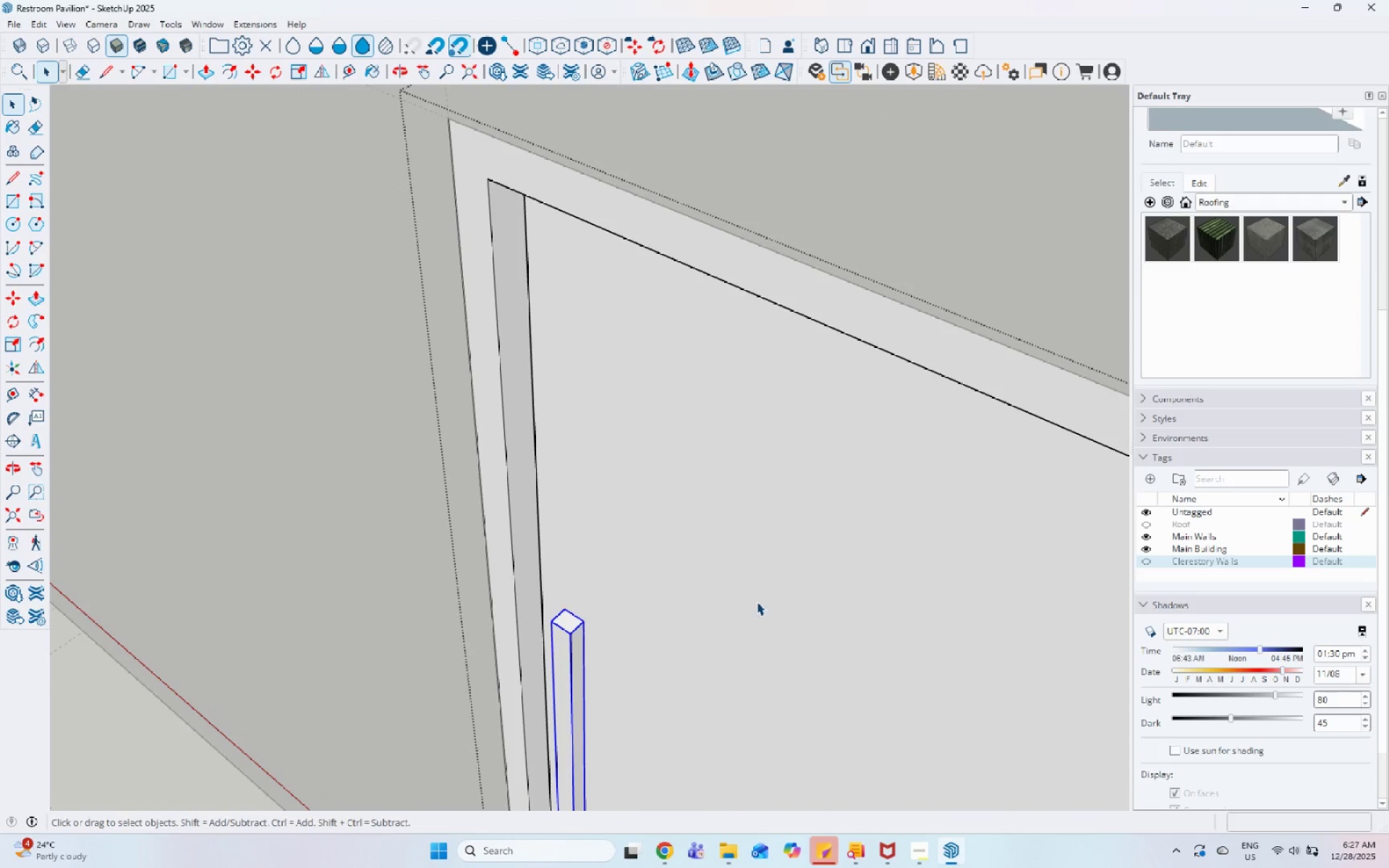 
key(Control+ControlLeft)
 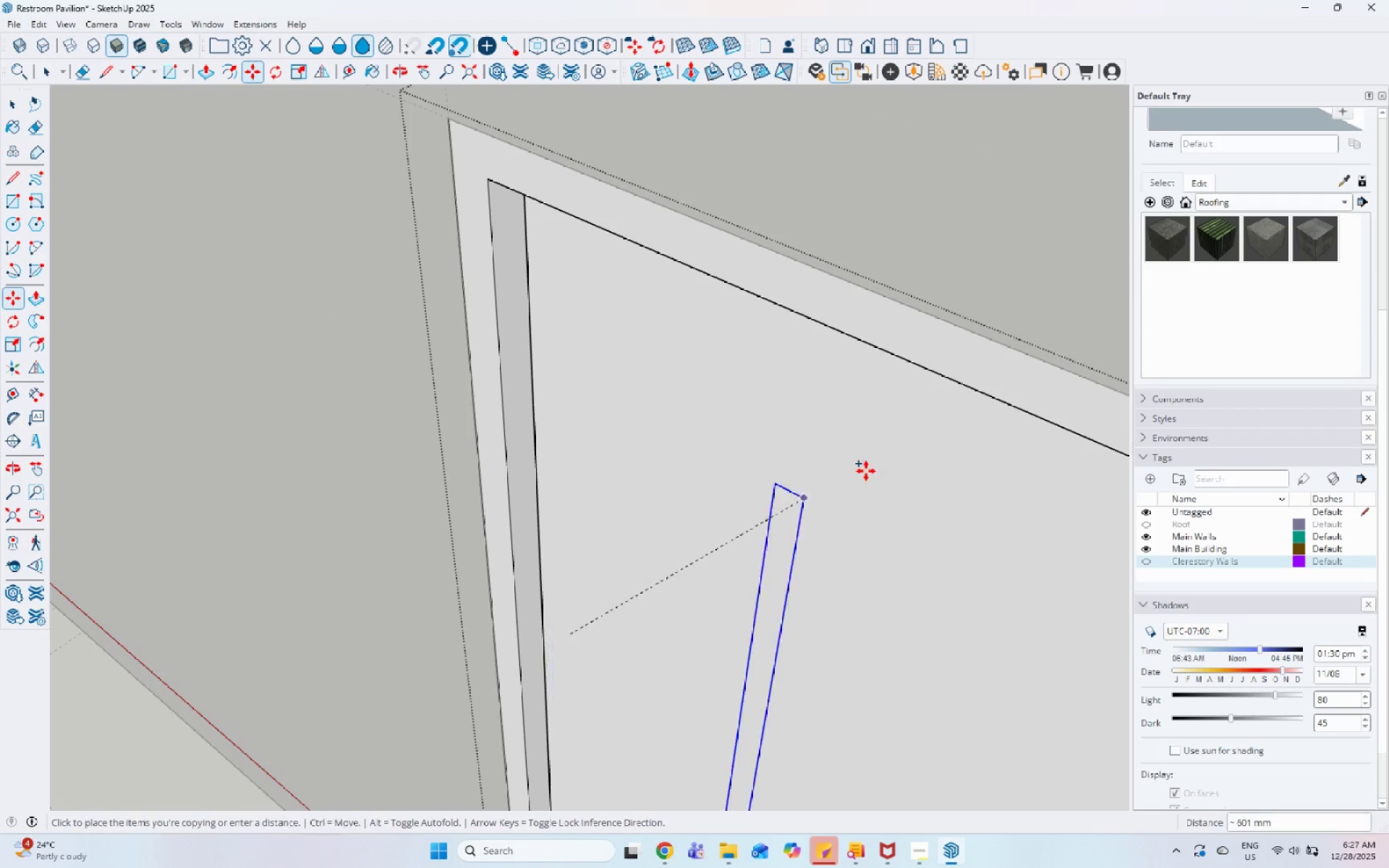 
scroll: coordinate [857, 475], scroll_direction: down, amount: 5.0
 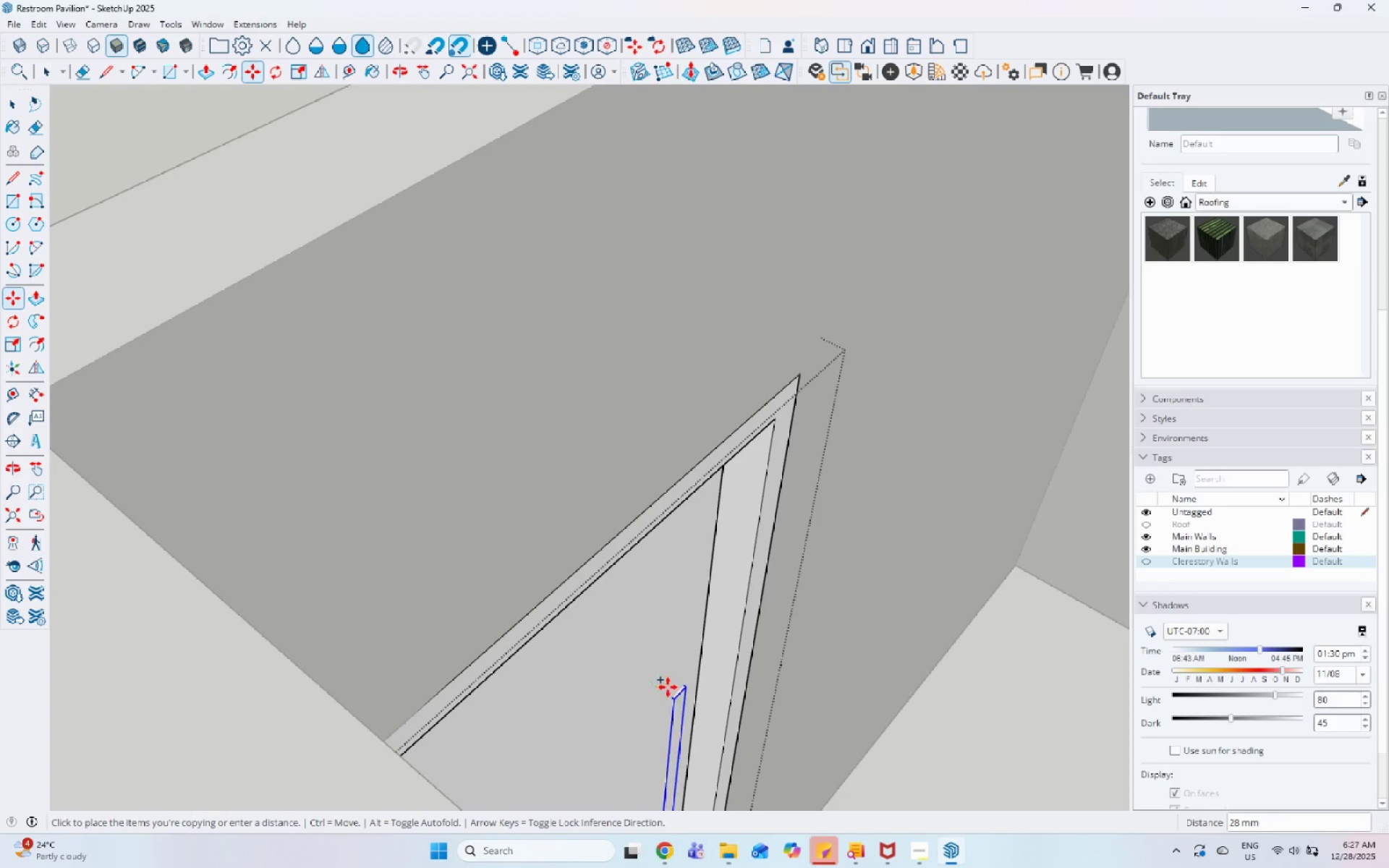 
left_click([671, 704])
 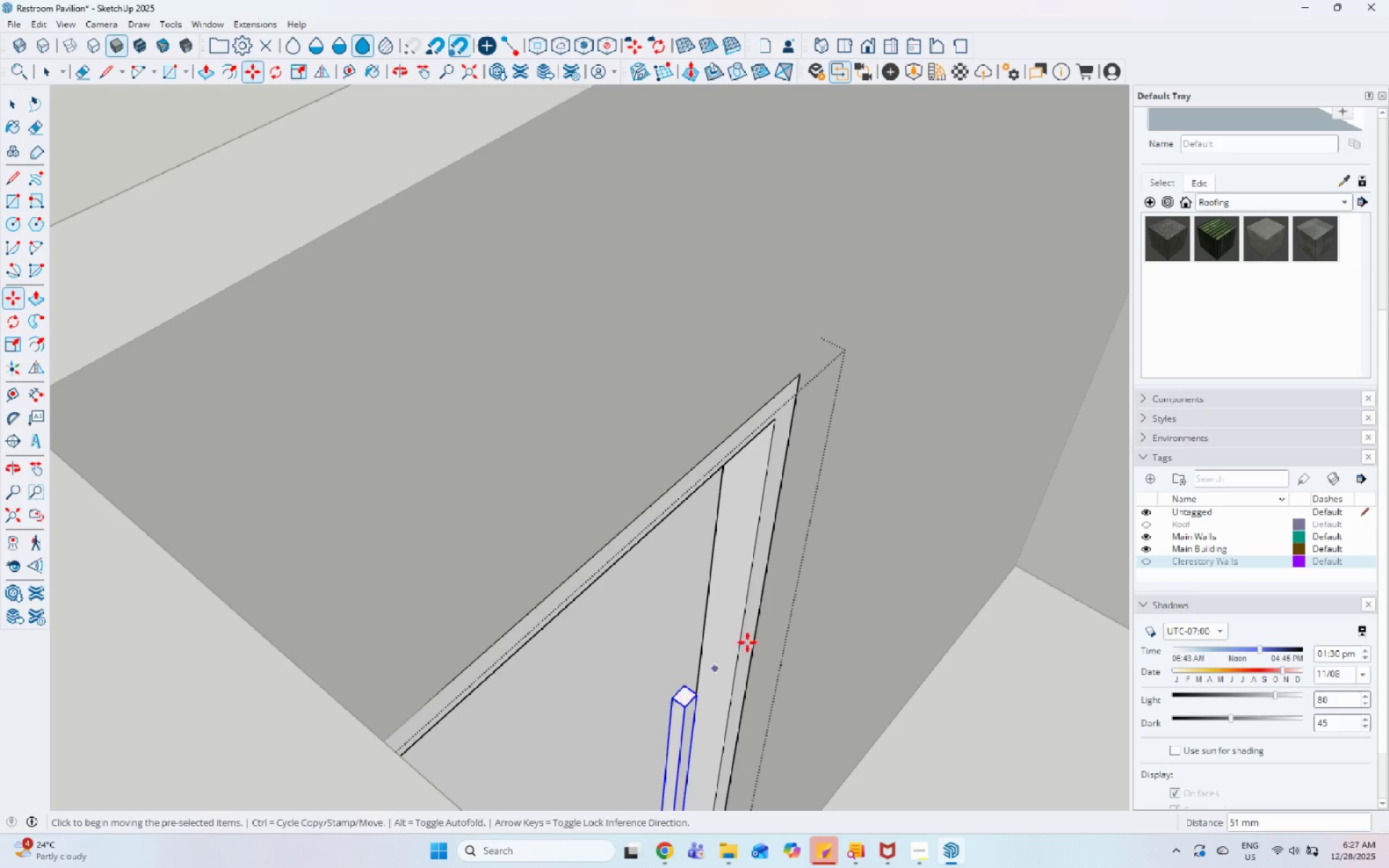 
scroll: coordinate [755, 627], scroll_direction: down, amount: 6.0
 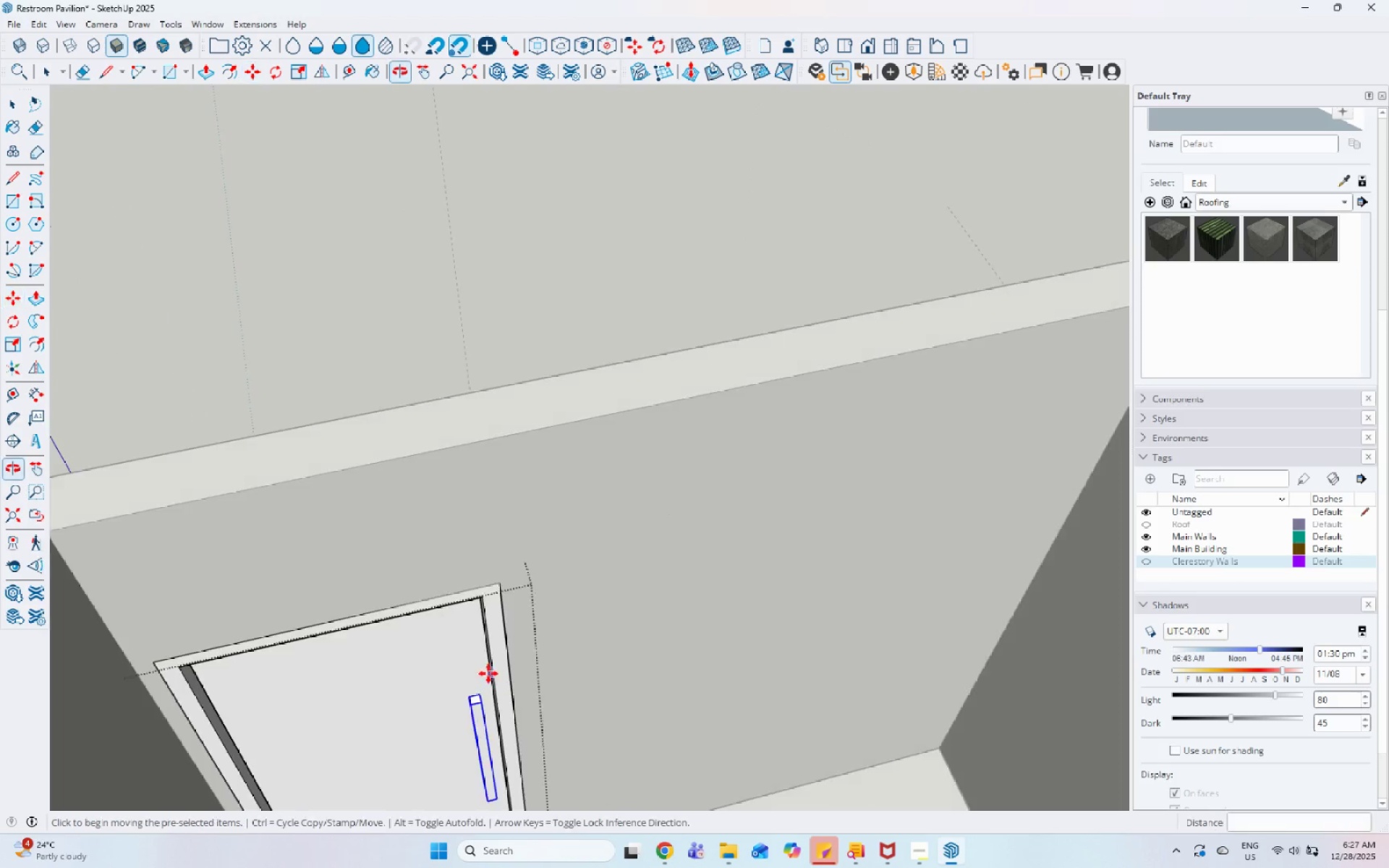 
key(Space)
 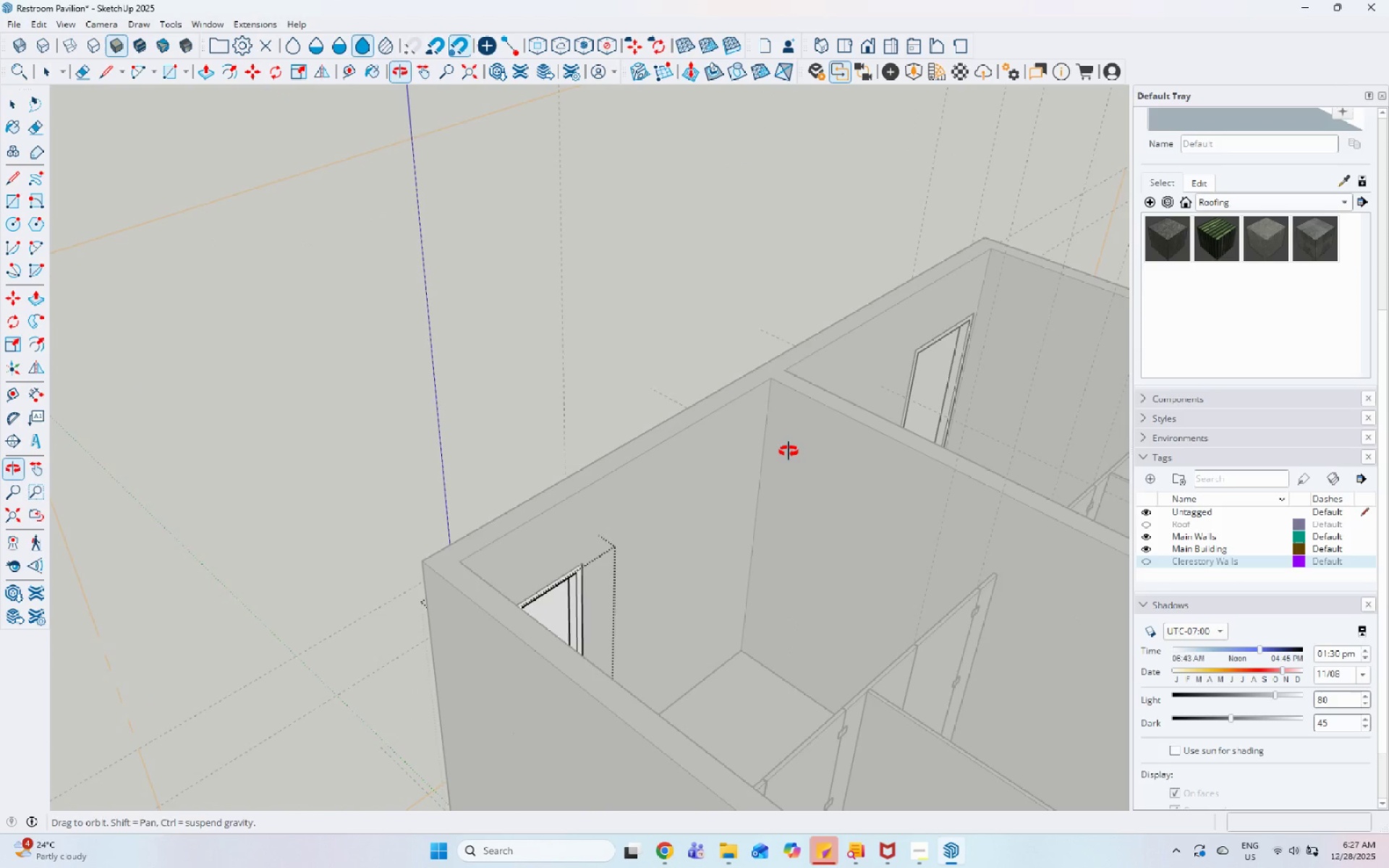 
key(Space)
 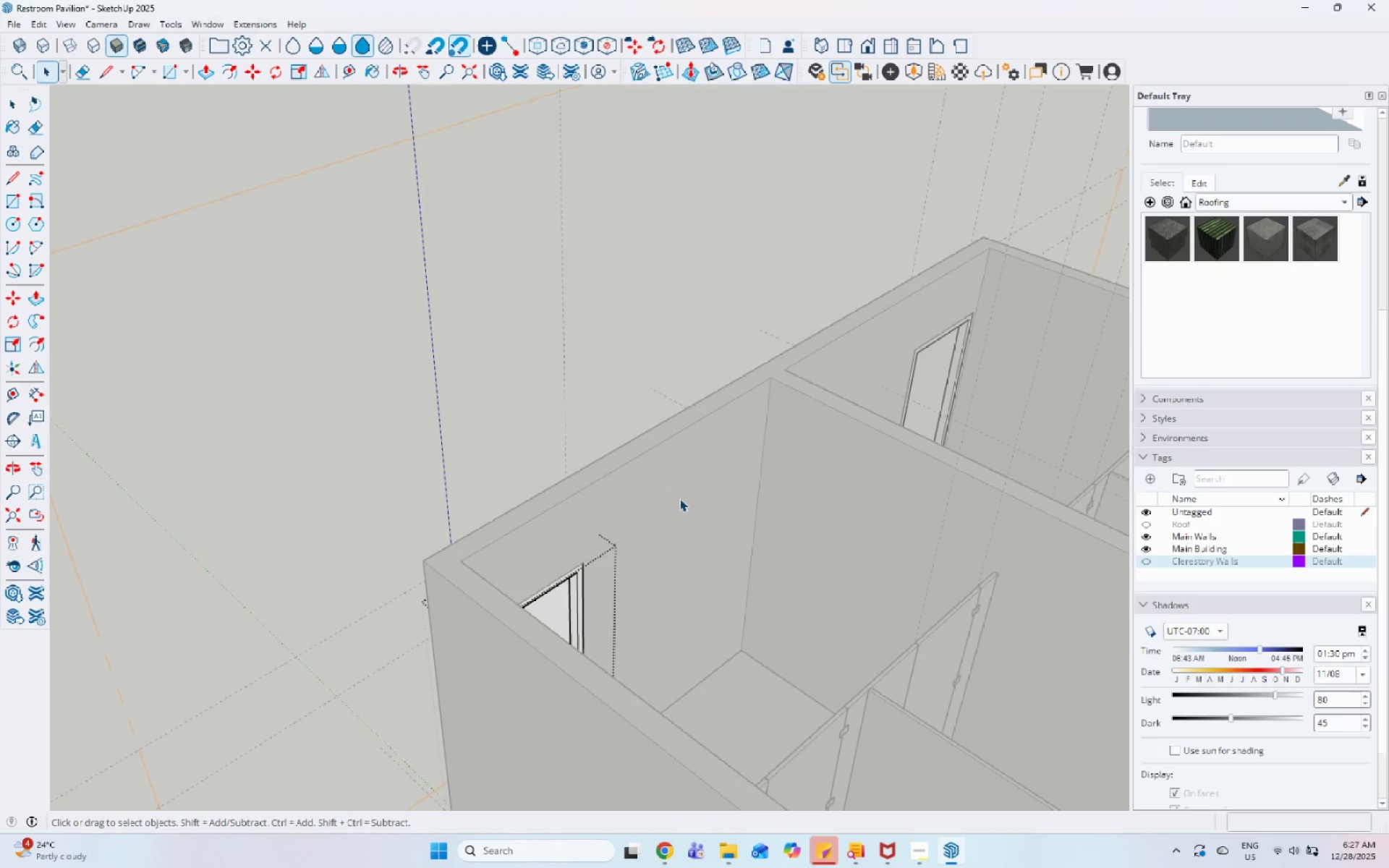 
scroll: coordinate [554, 572], scroll_direction: down, amount: 9.0
 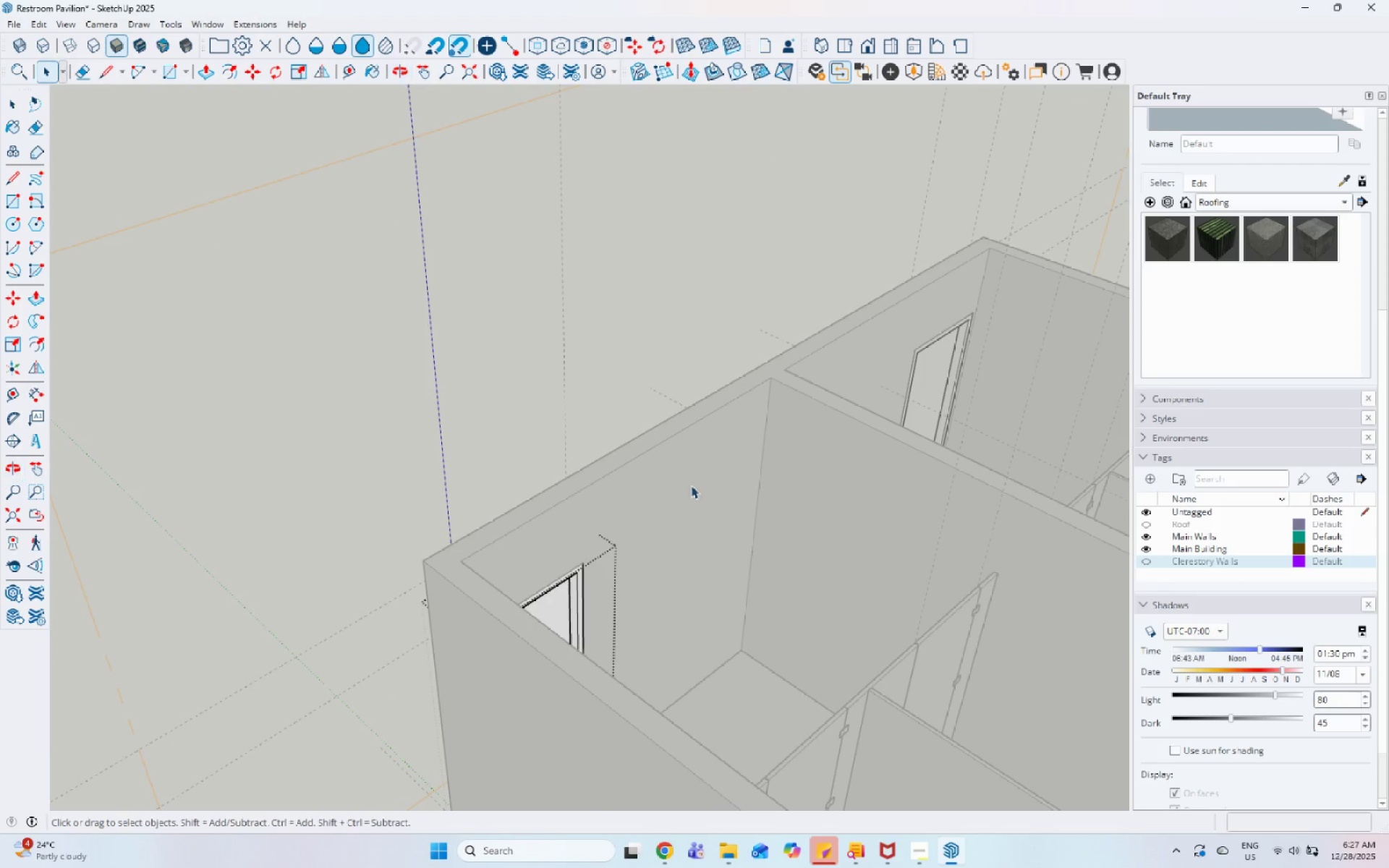 
key(Escape)
 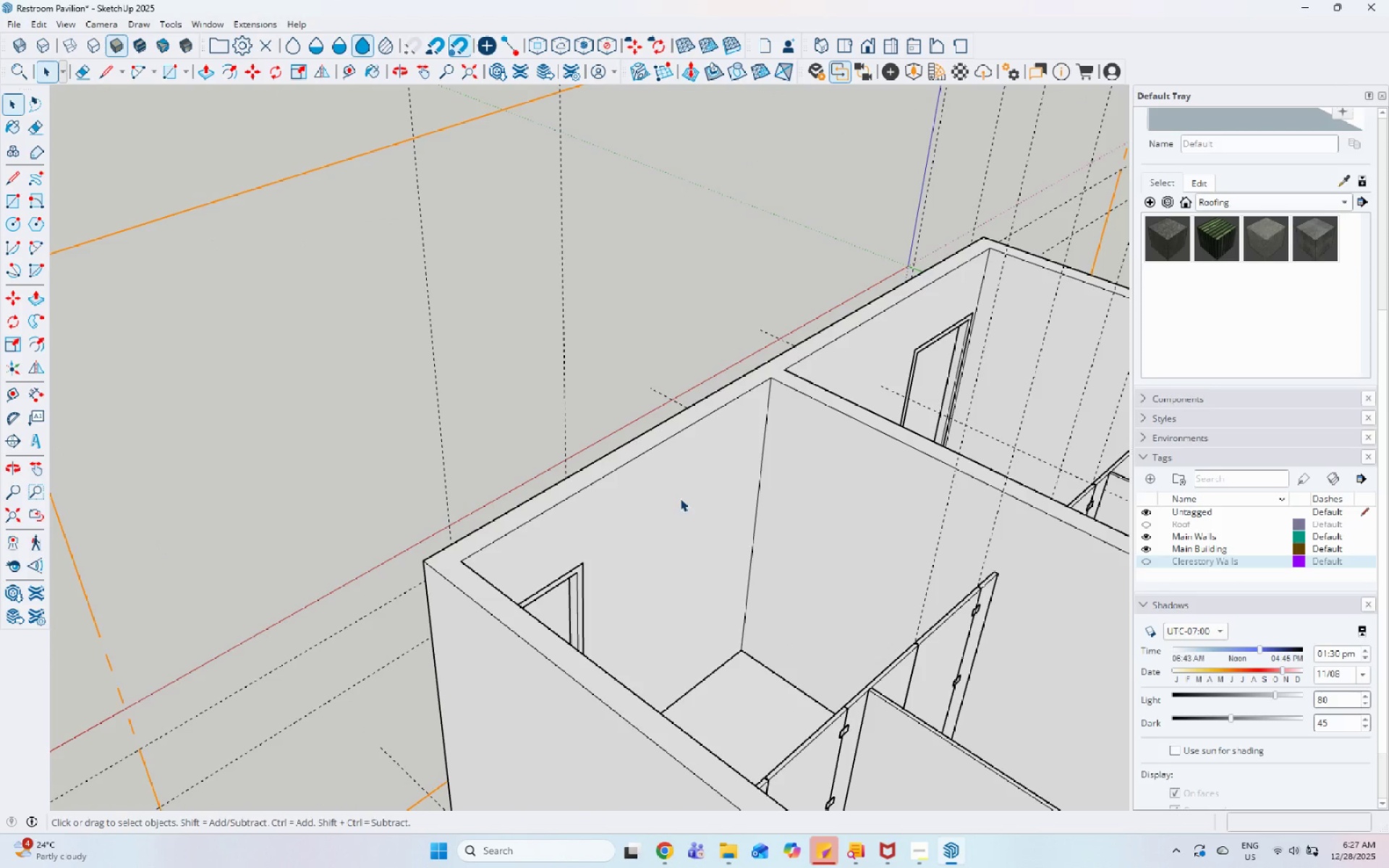 
key(Escape)
 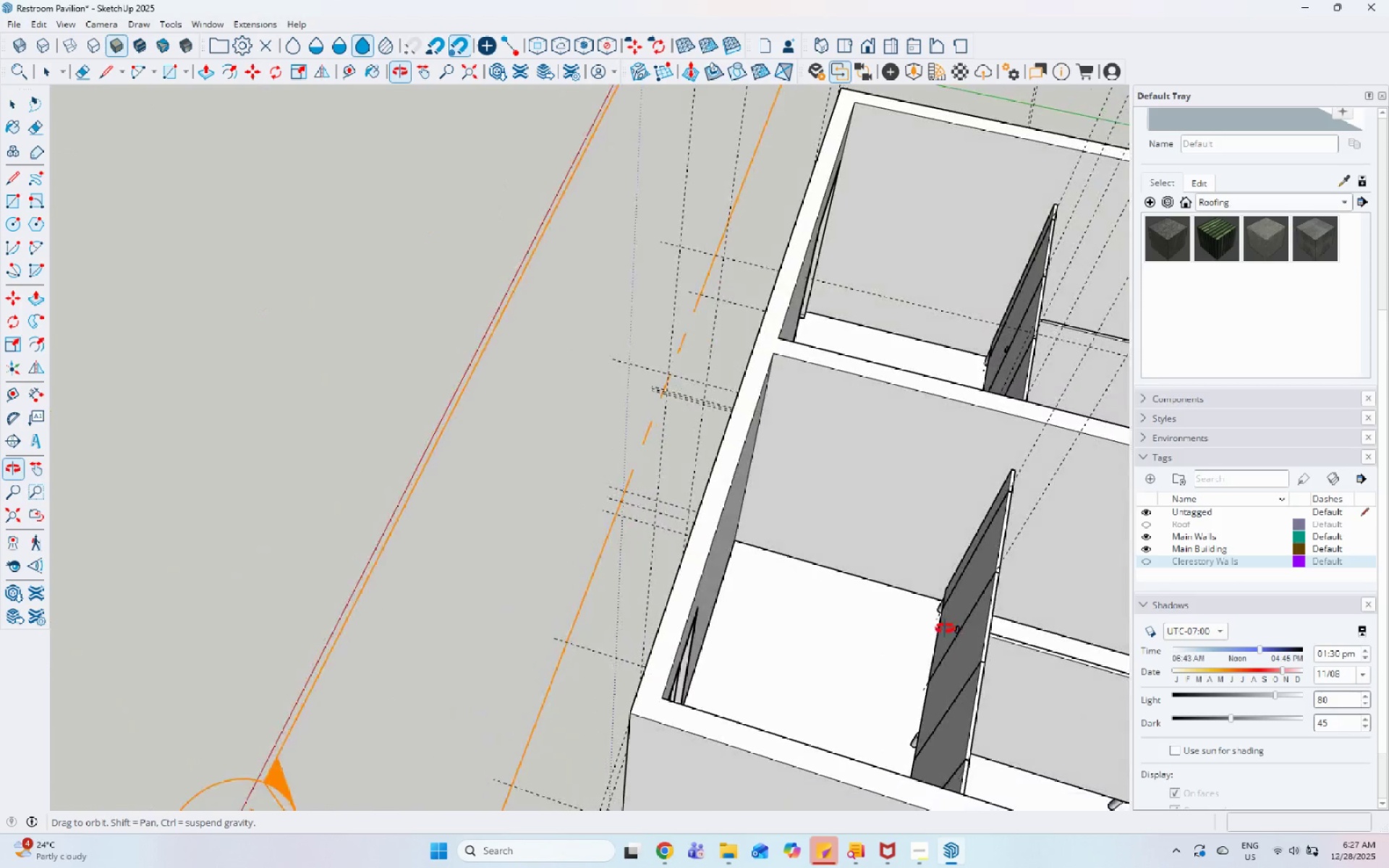 
scroll: coordinate [647, 538], scroll_direction: down, amount: 1.0
 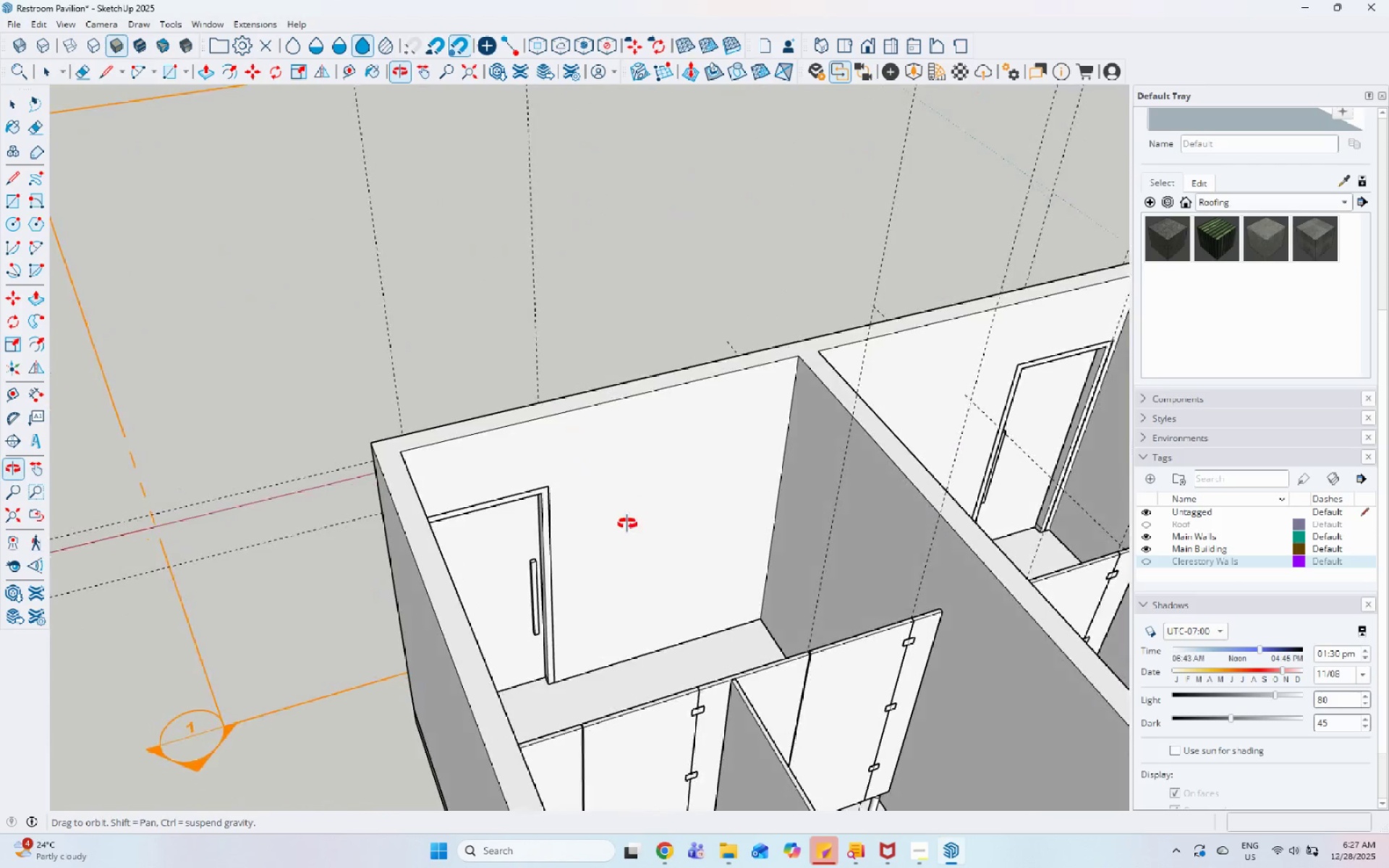 
scroll: coordinate [632, 603], scroll_direction: up, amount: 1.0
 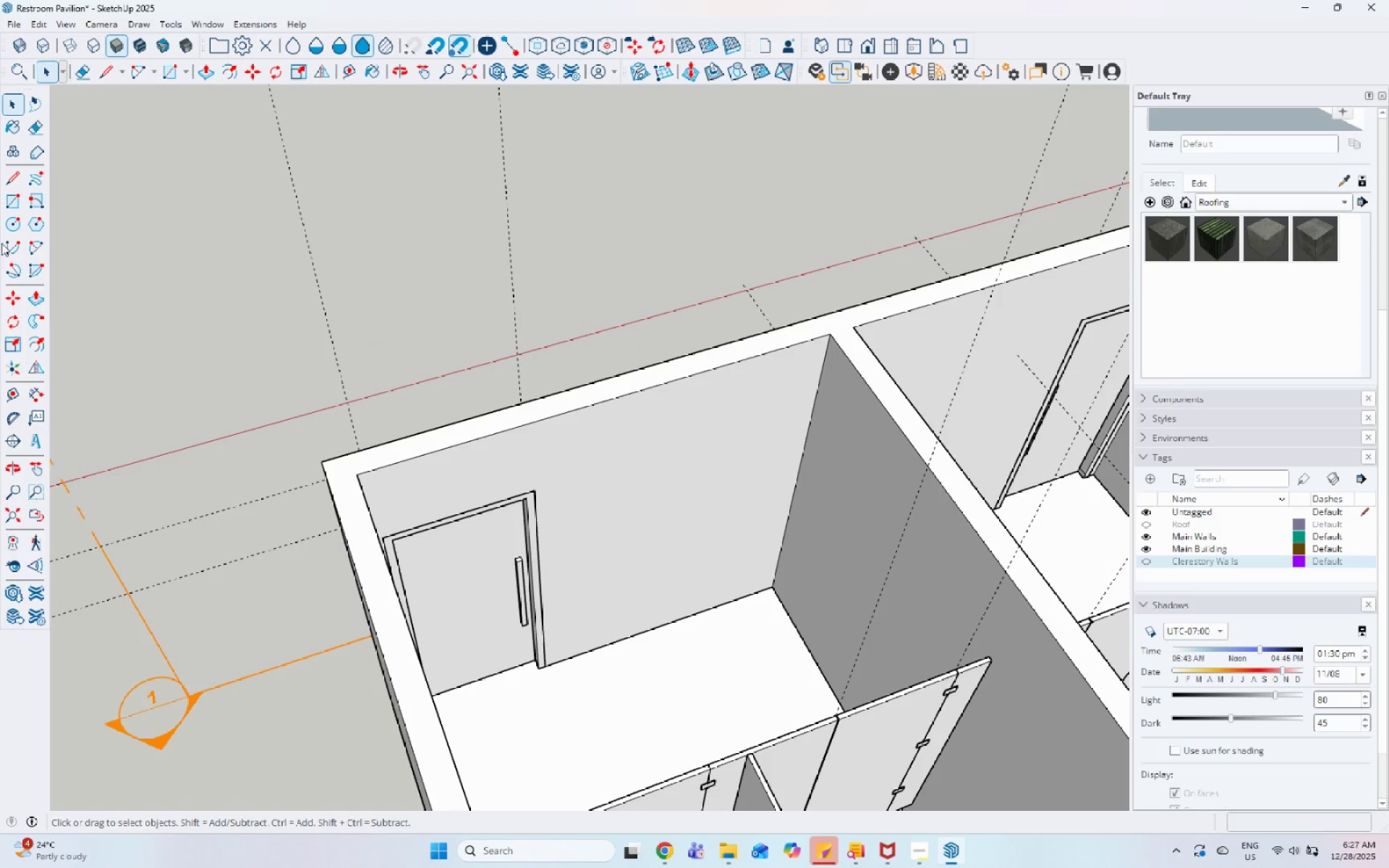 
mouse_move([30, 207])
 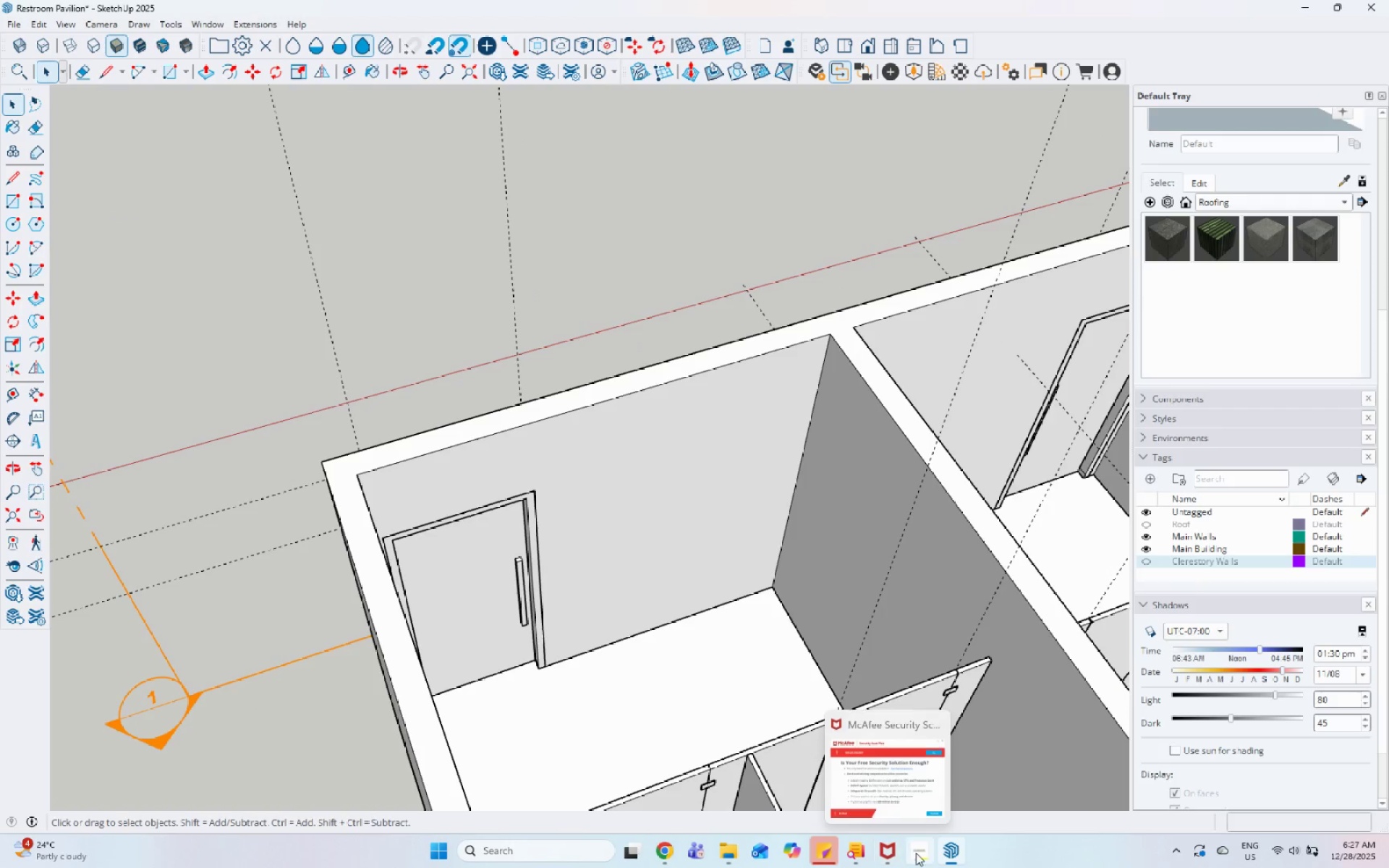 
left_click([637, 541])
 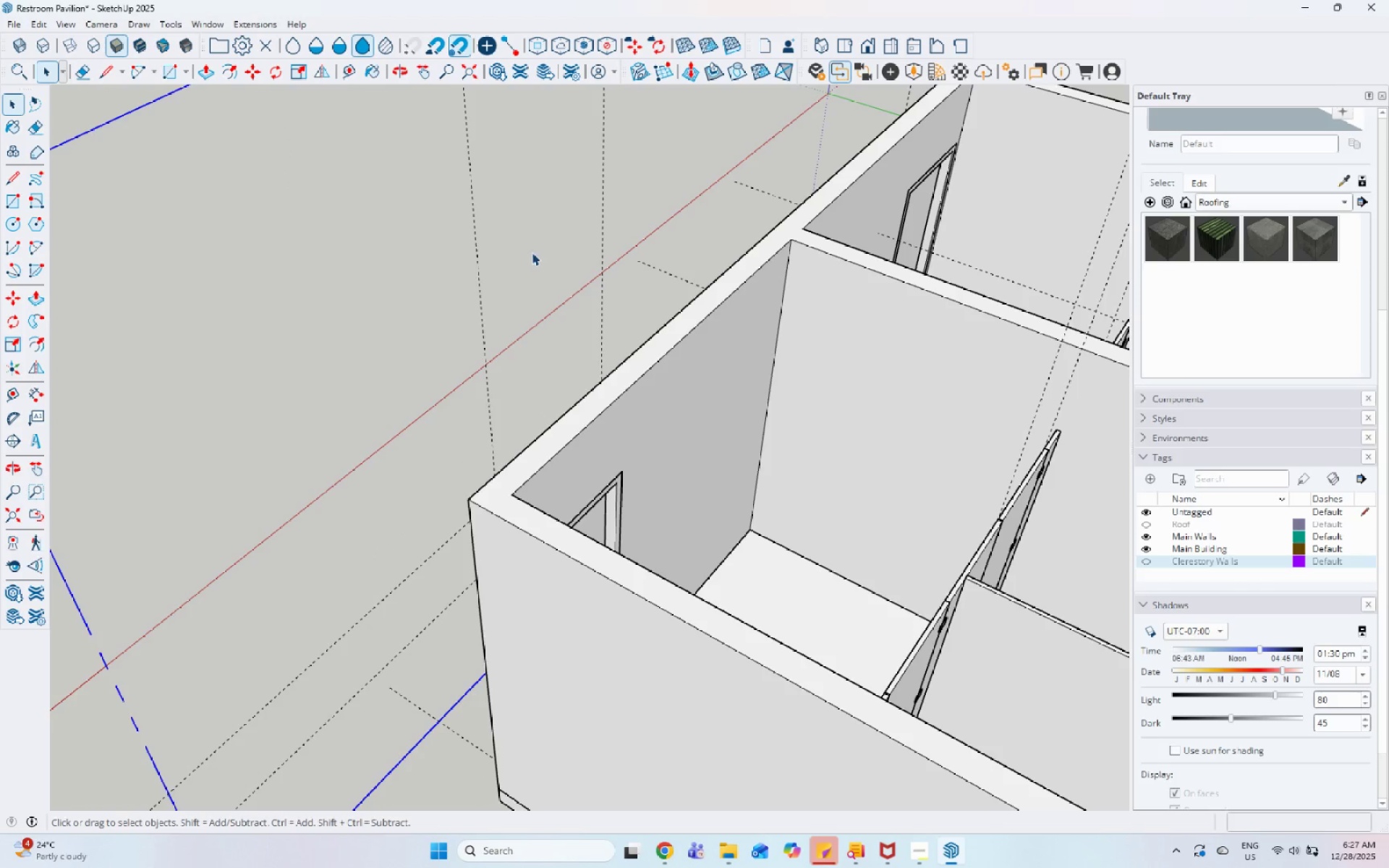 
key(Control+I)
 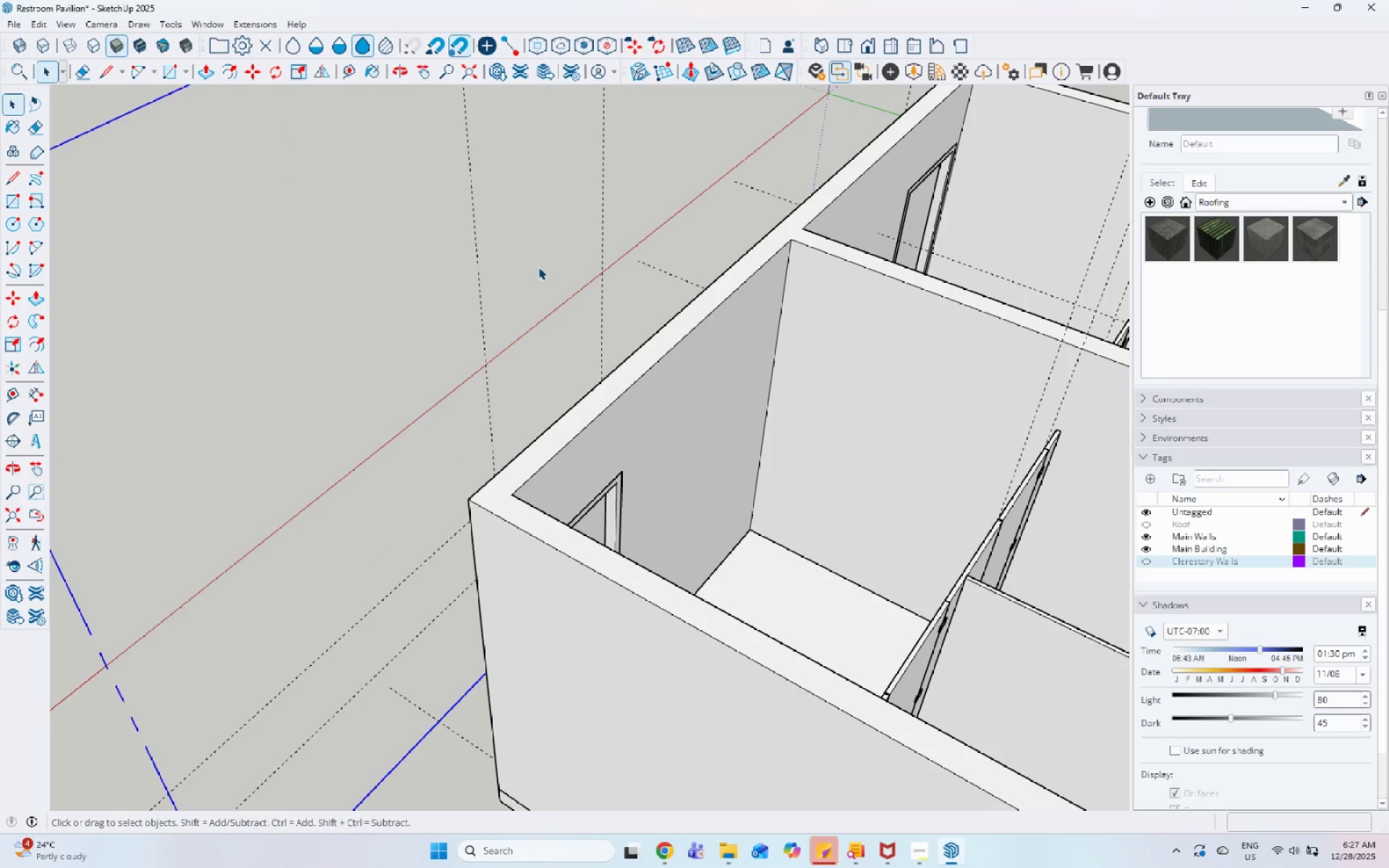 
left_click([540, 266])
 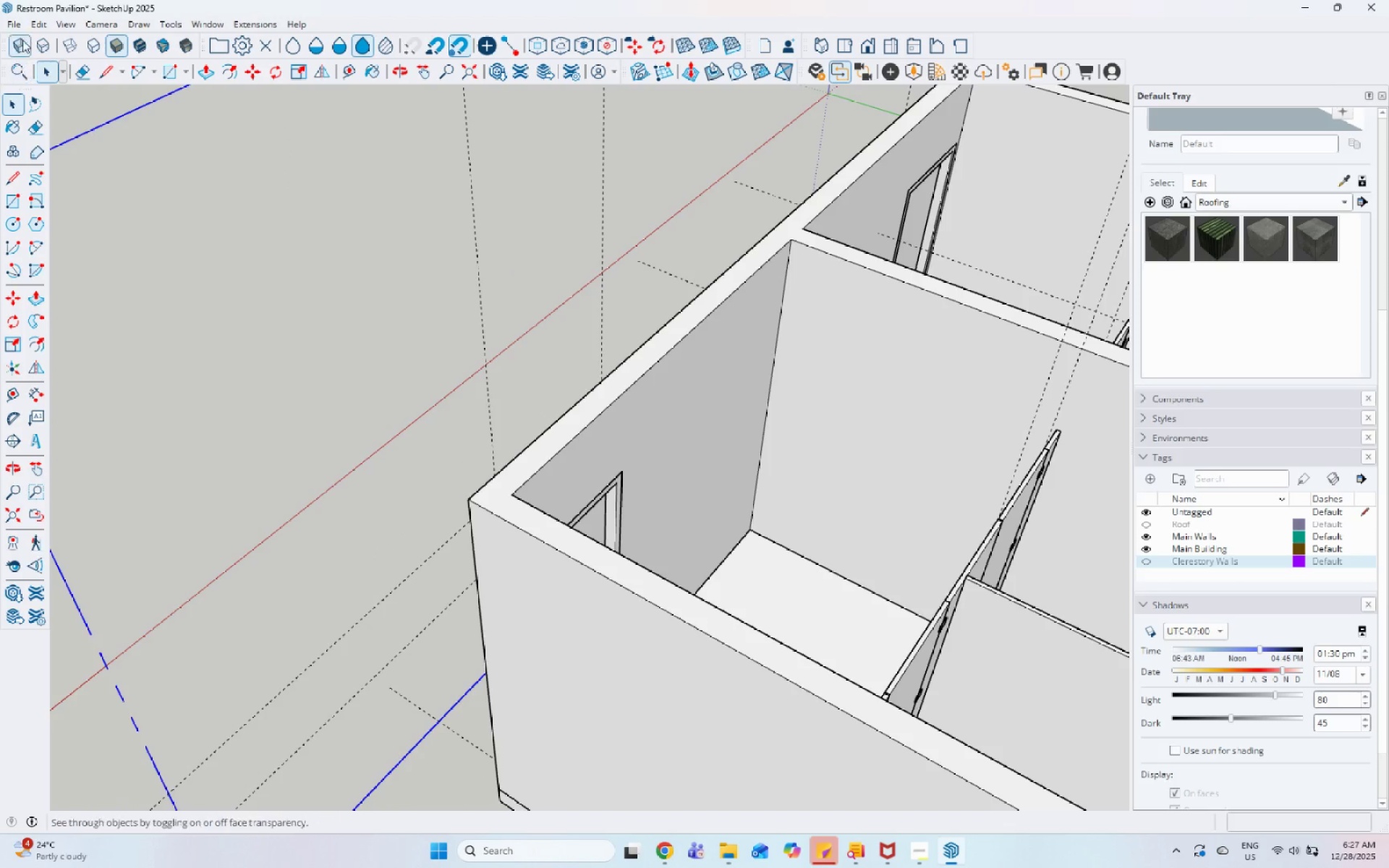 
left_click([19, 26])
 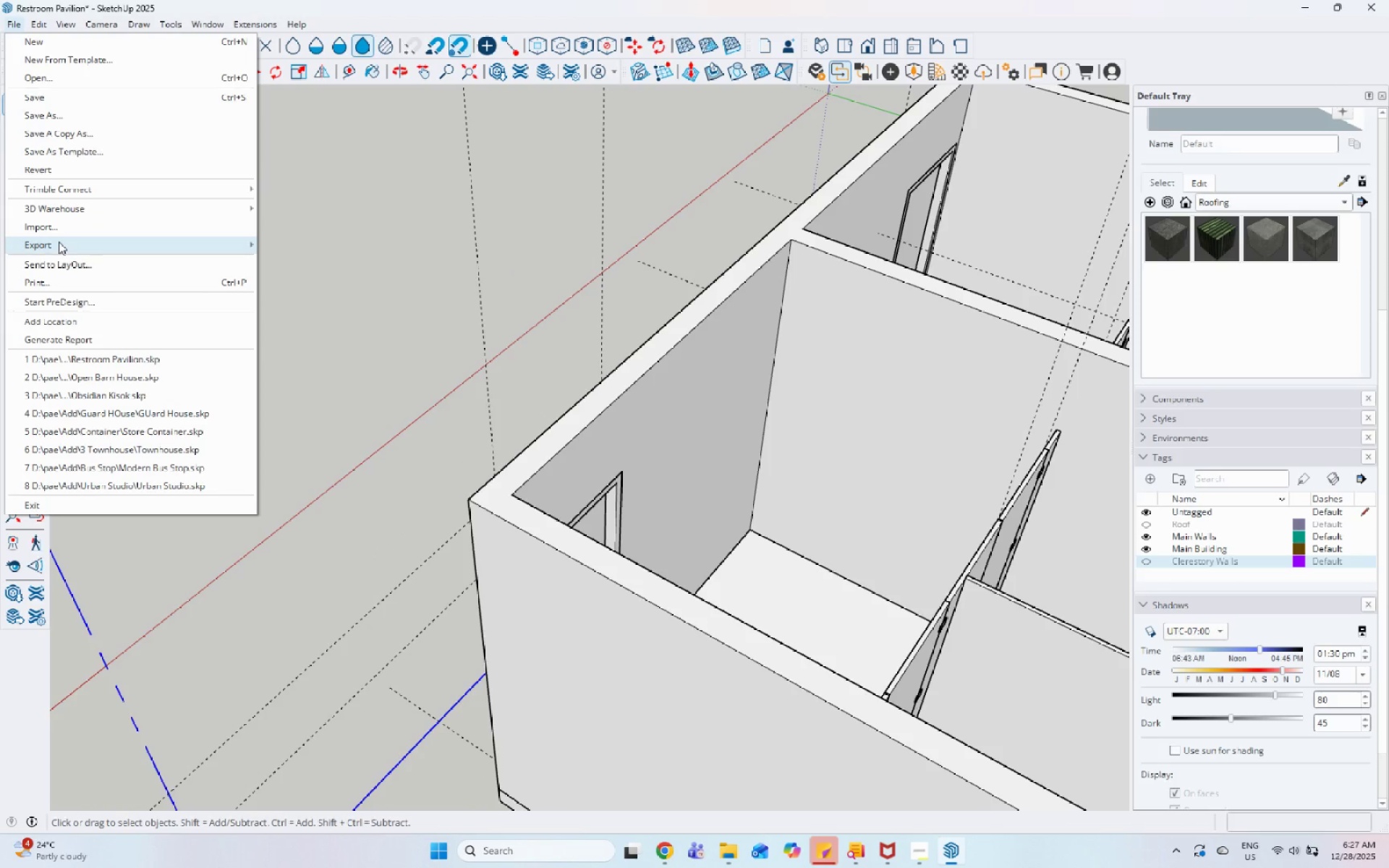 
left_click([60, 231])
 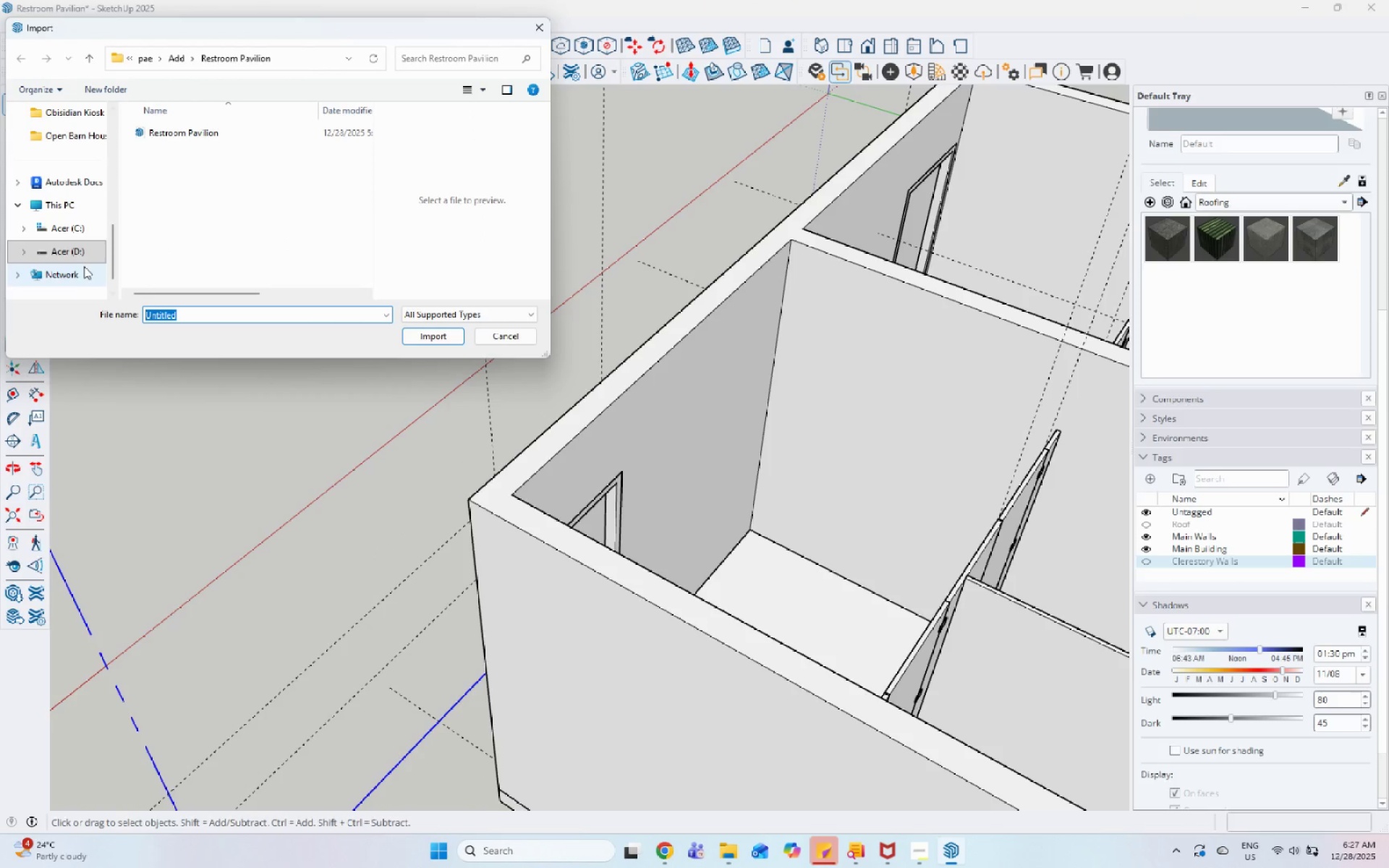 
left_click([75, 250])
 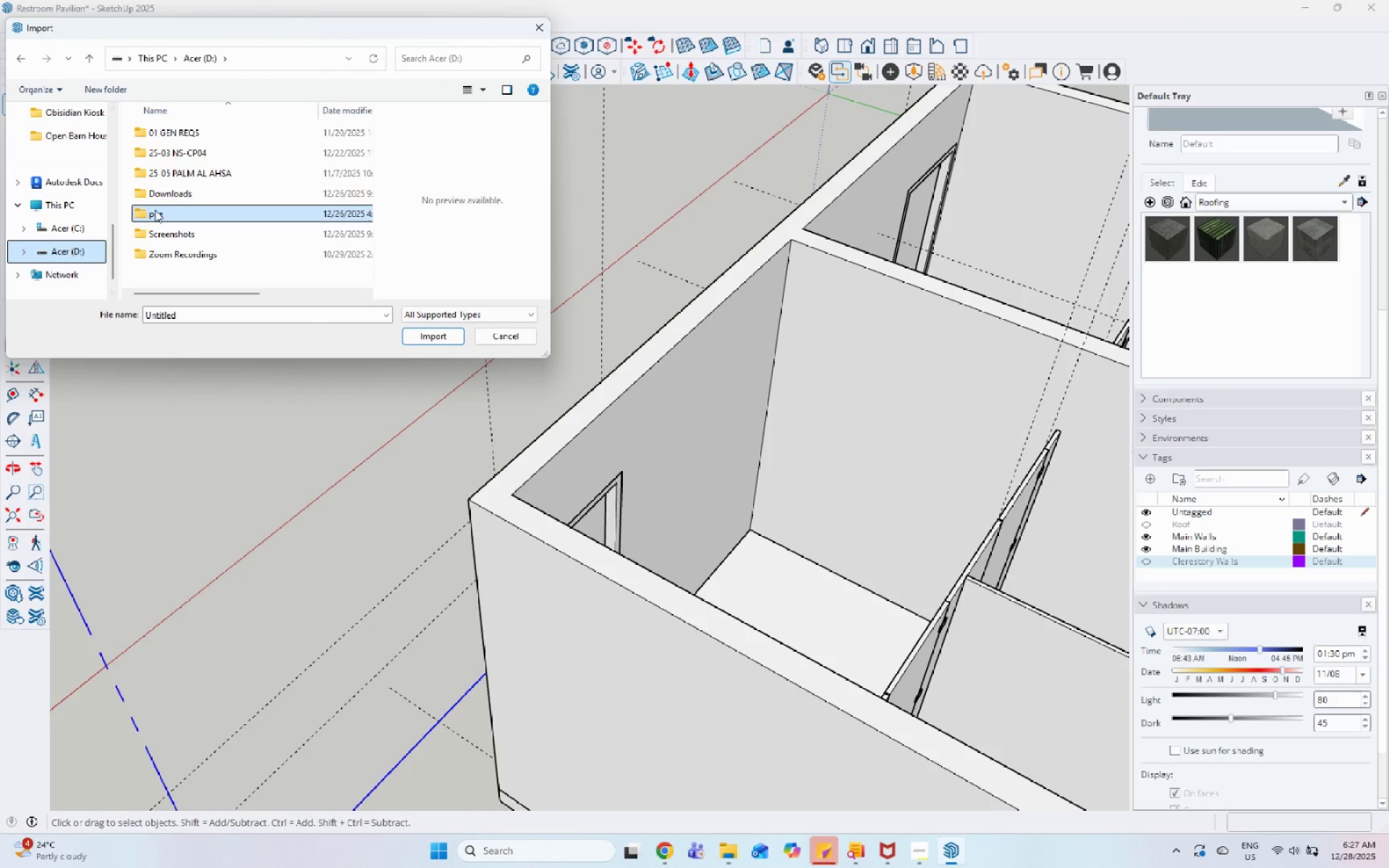 
double_click([168, 193])
 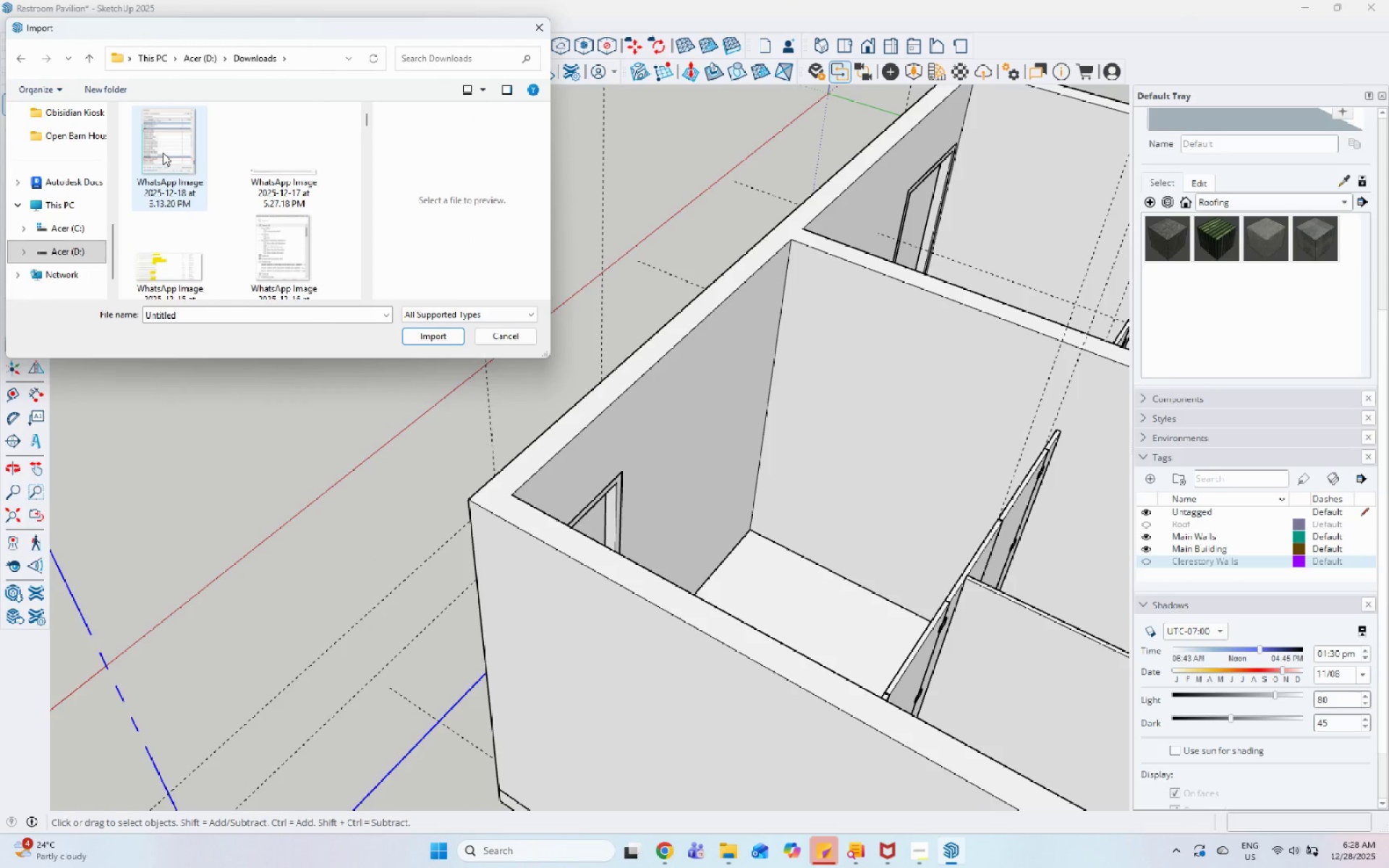 
scroll: coordinate [72, 205], scroll_direction: up, amount: 16.0
 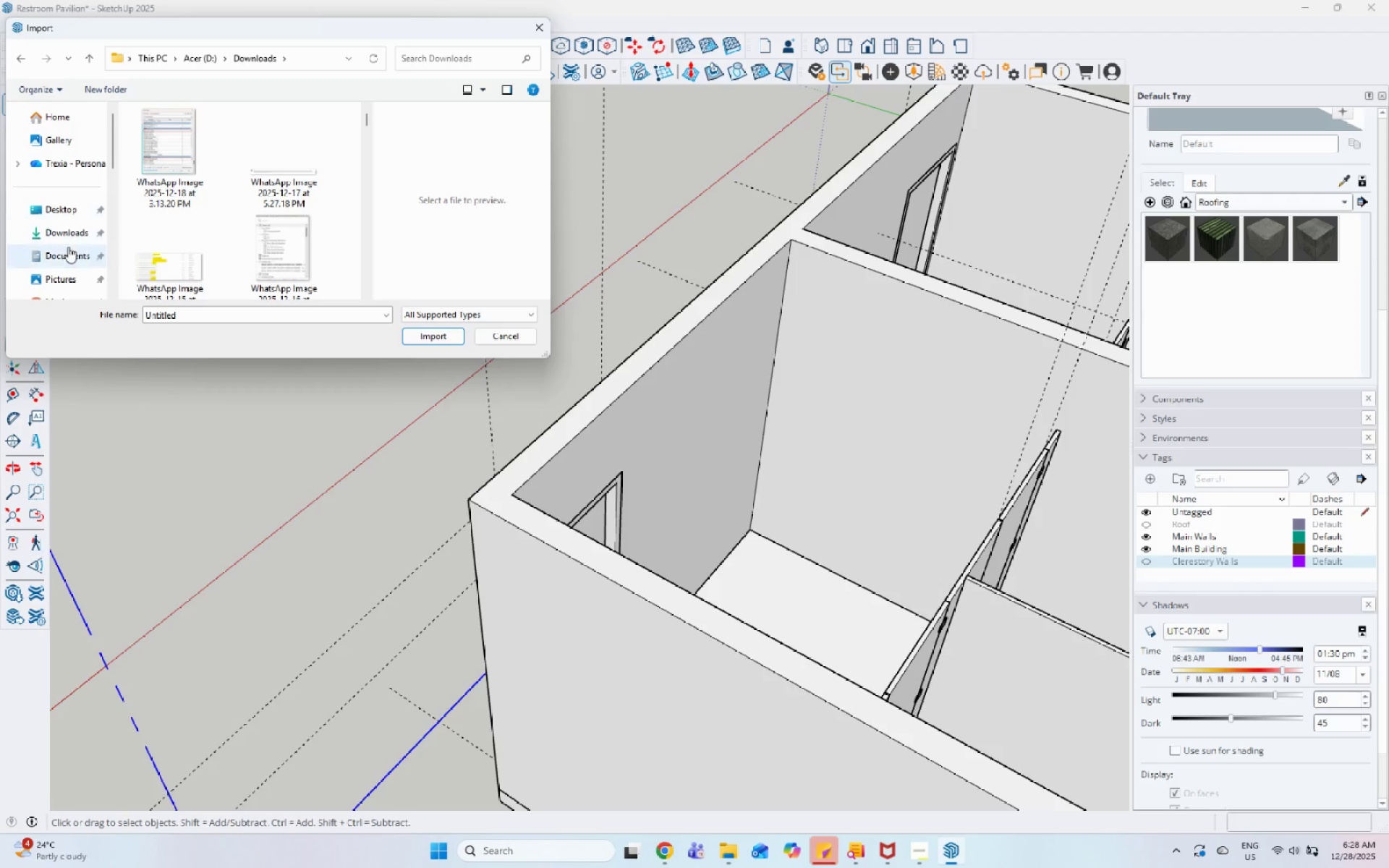 
left_click([70, 238])
 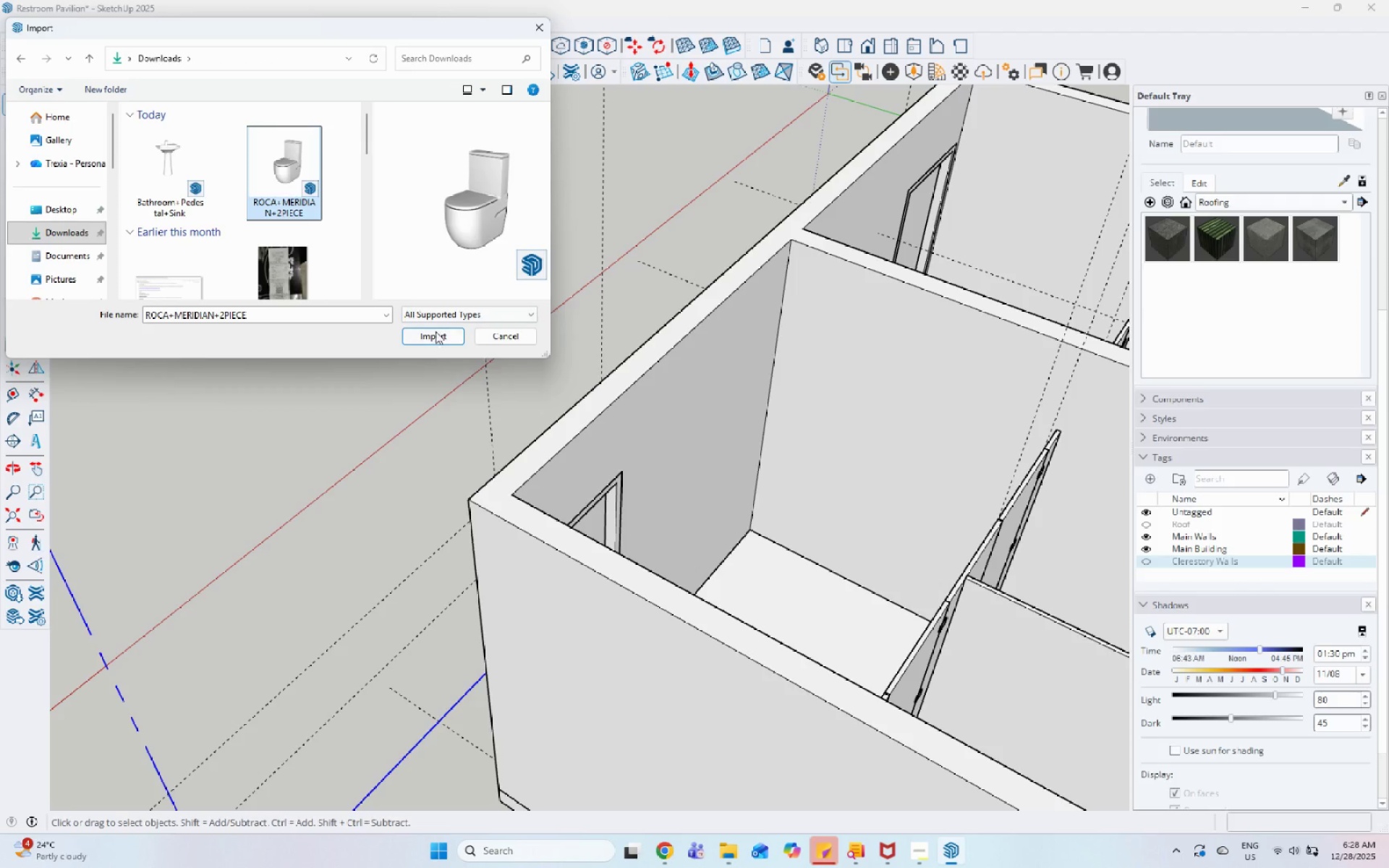 
left_click([435, 335])
 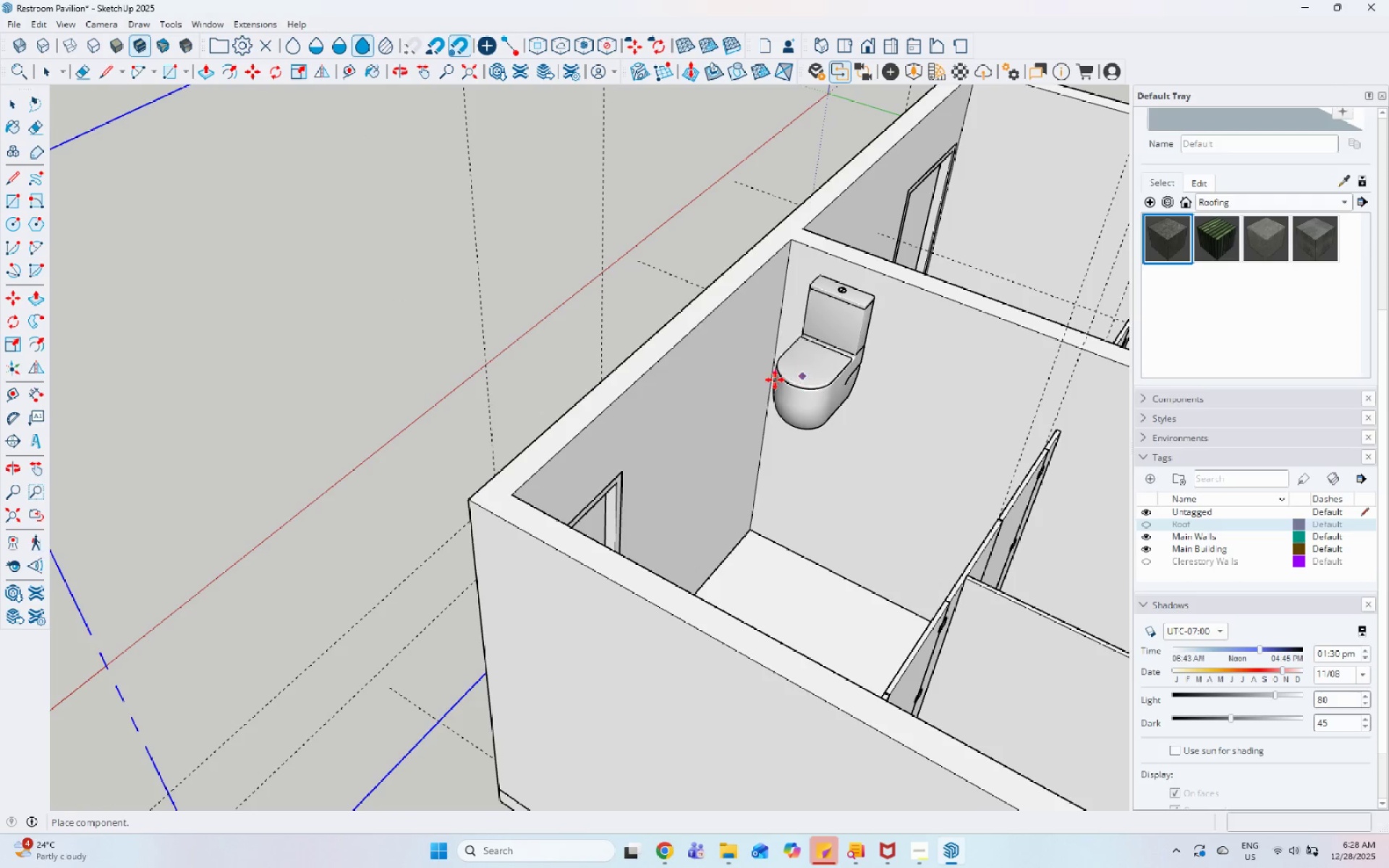 
scroll: coordinate [823, 391], scroll_direction: down, amount: 3.0
 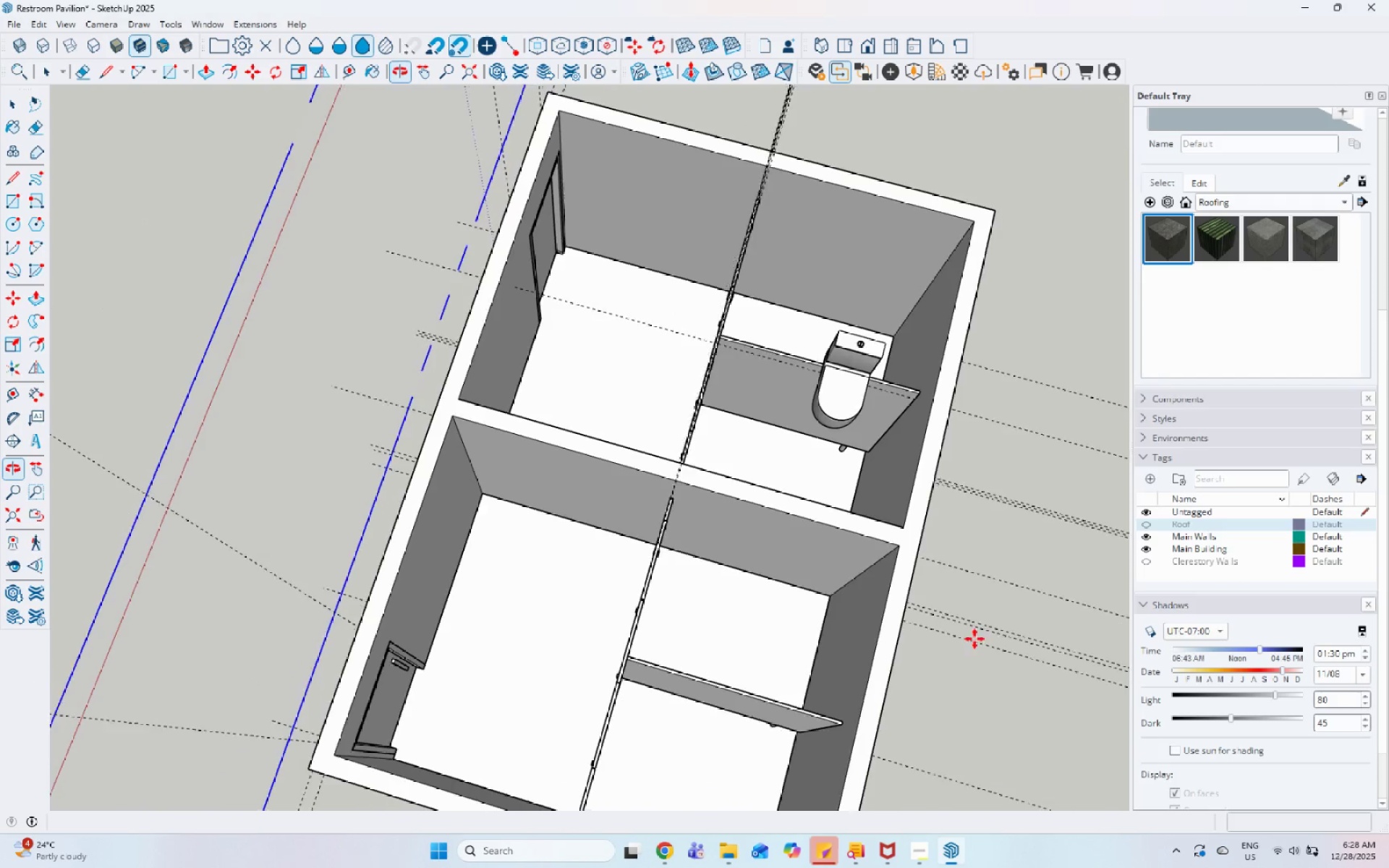 
scroll: coordinate [798, 316], scroll_direction: up, amount: 9.0
 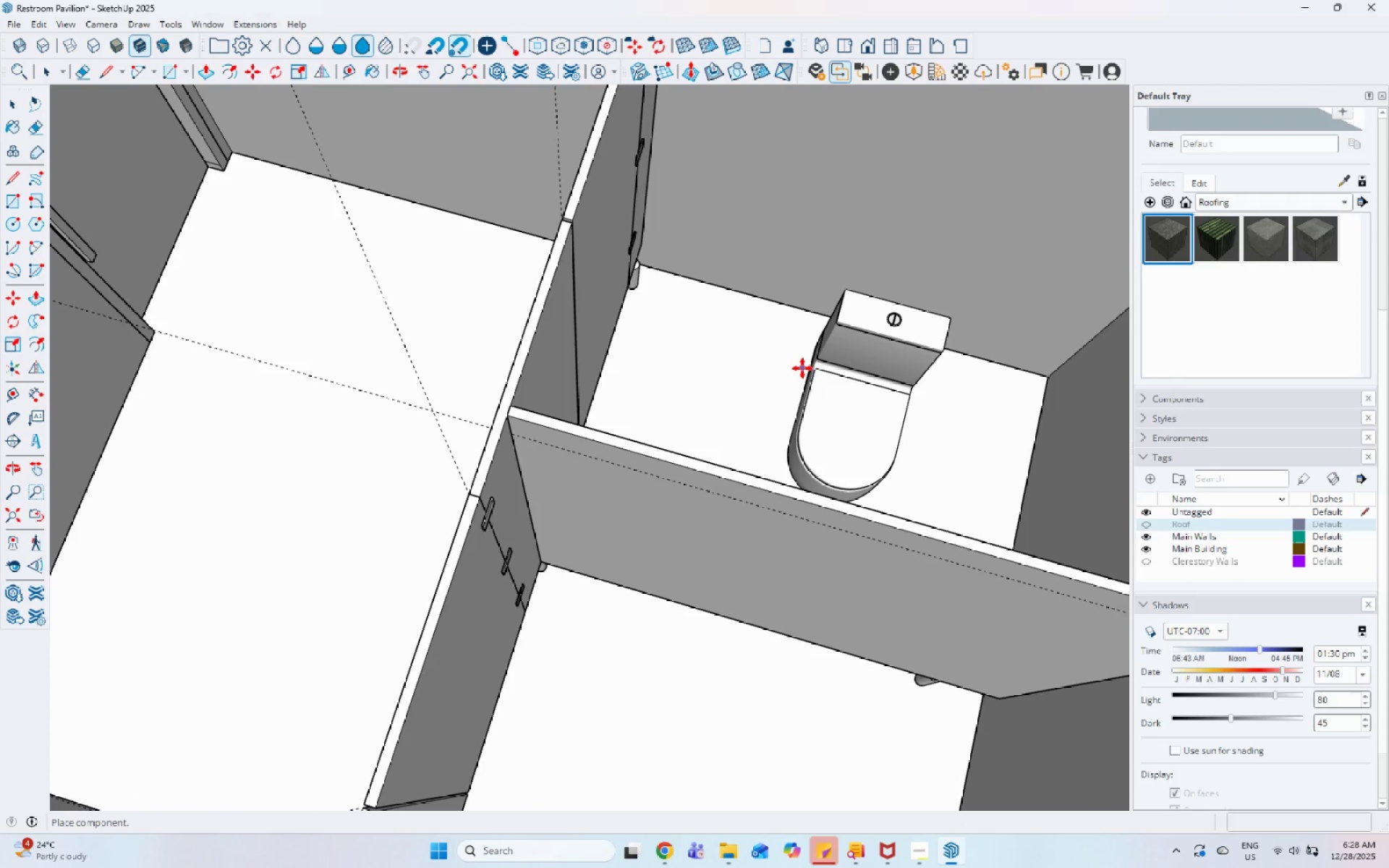 
left_click([798, 350])
 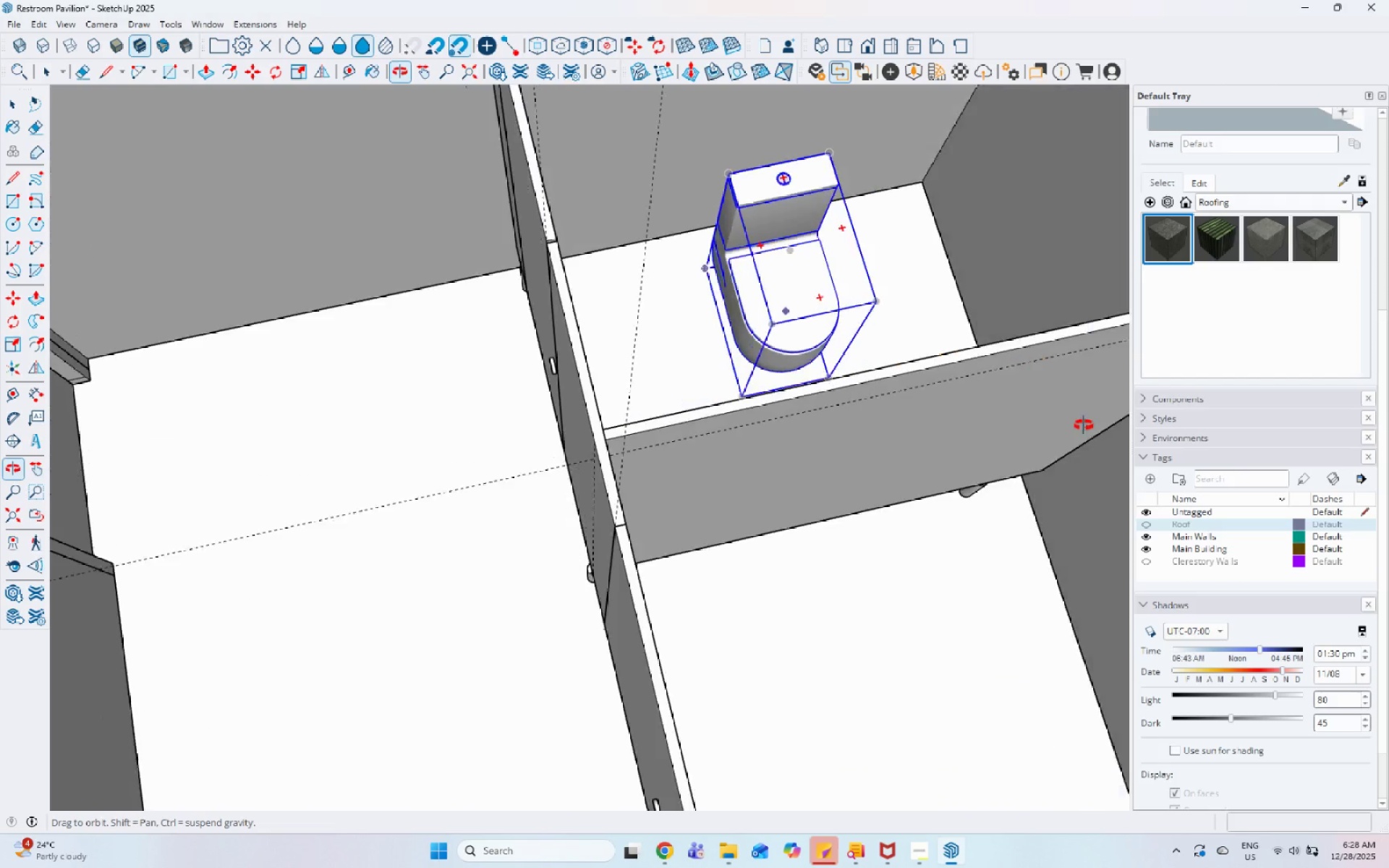 
key(Space)
 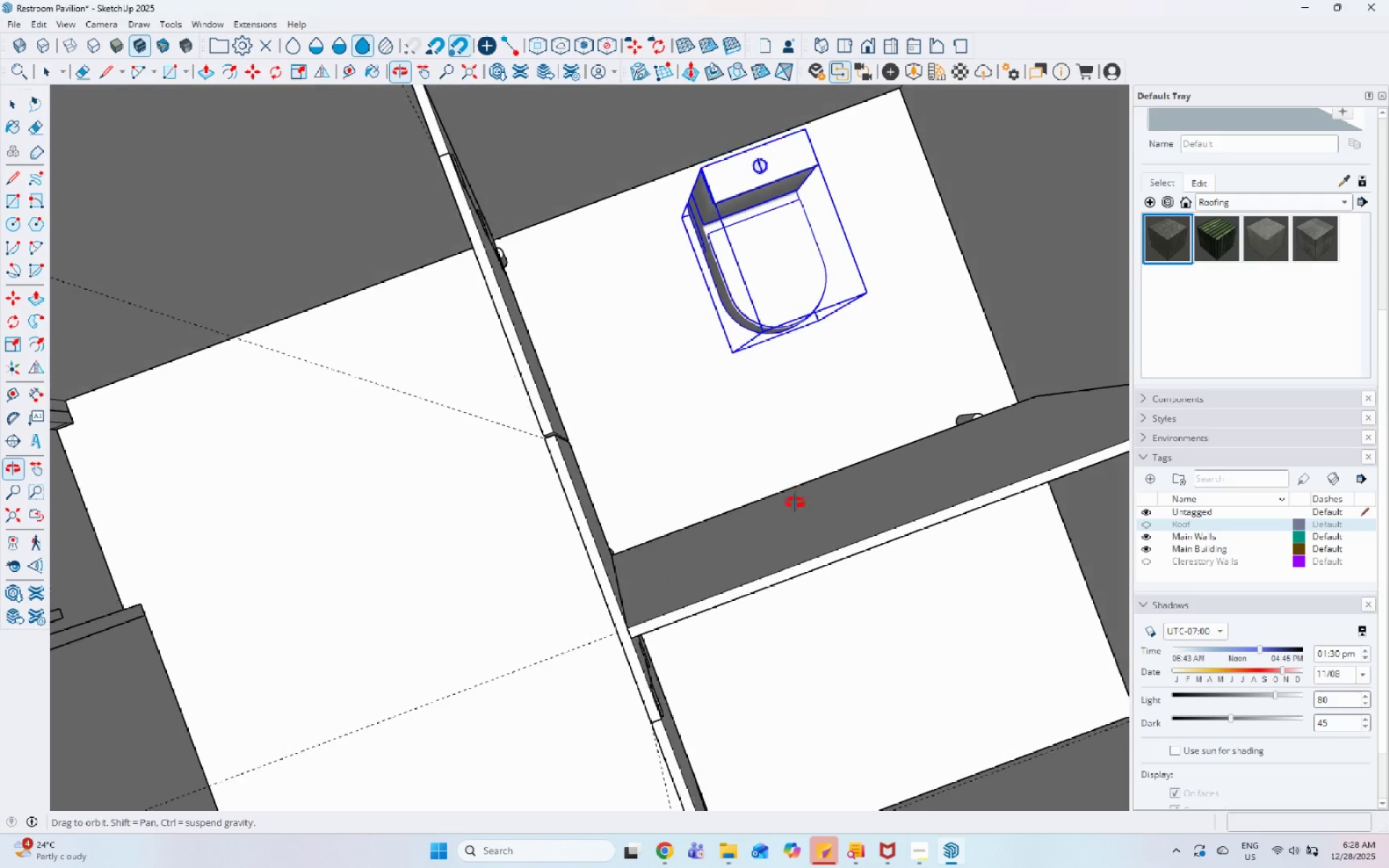 
scroll: coordinate [698, 293], scroll_direction: down, amount: 6.0
 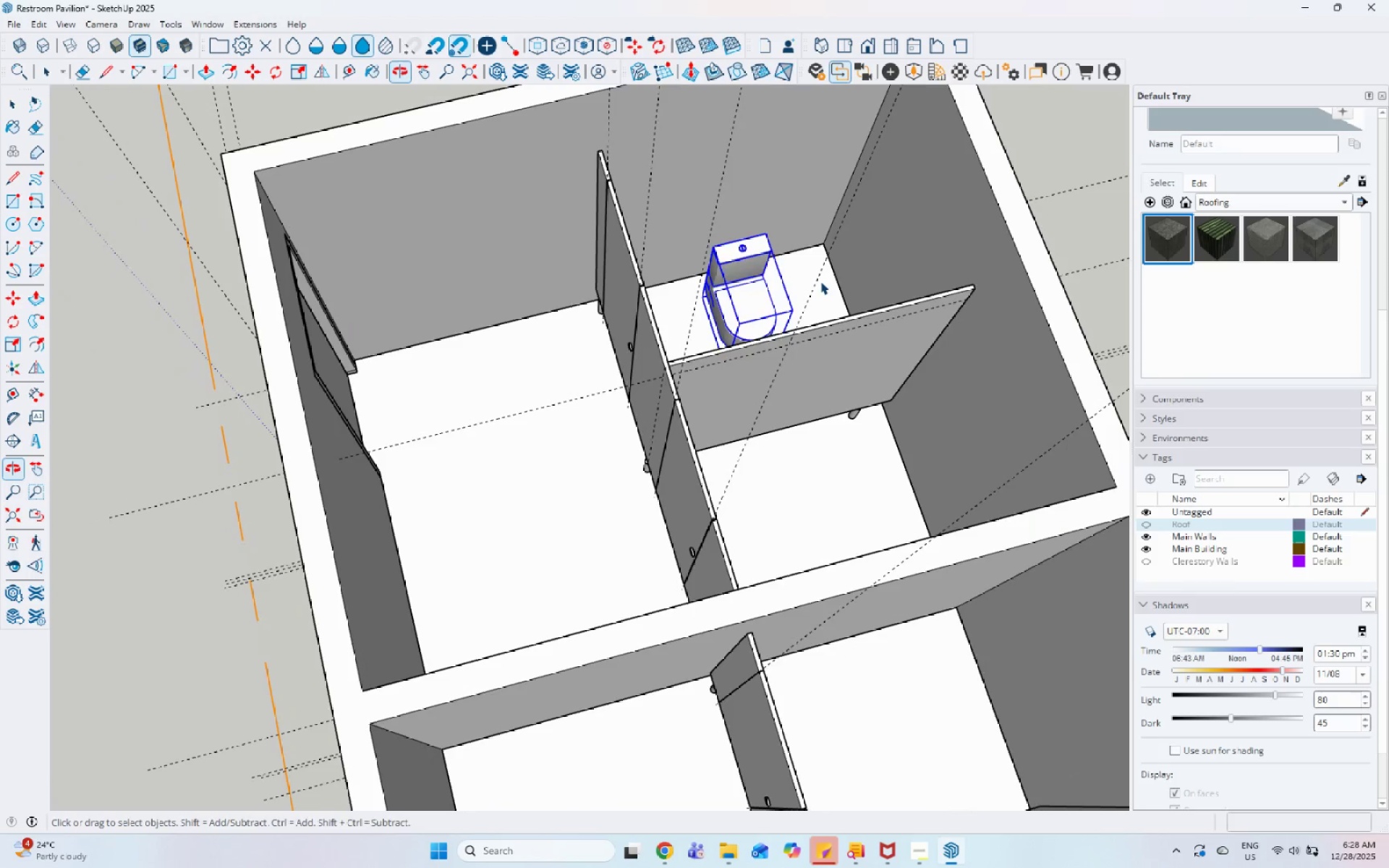 
key(R)
 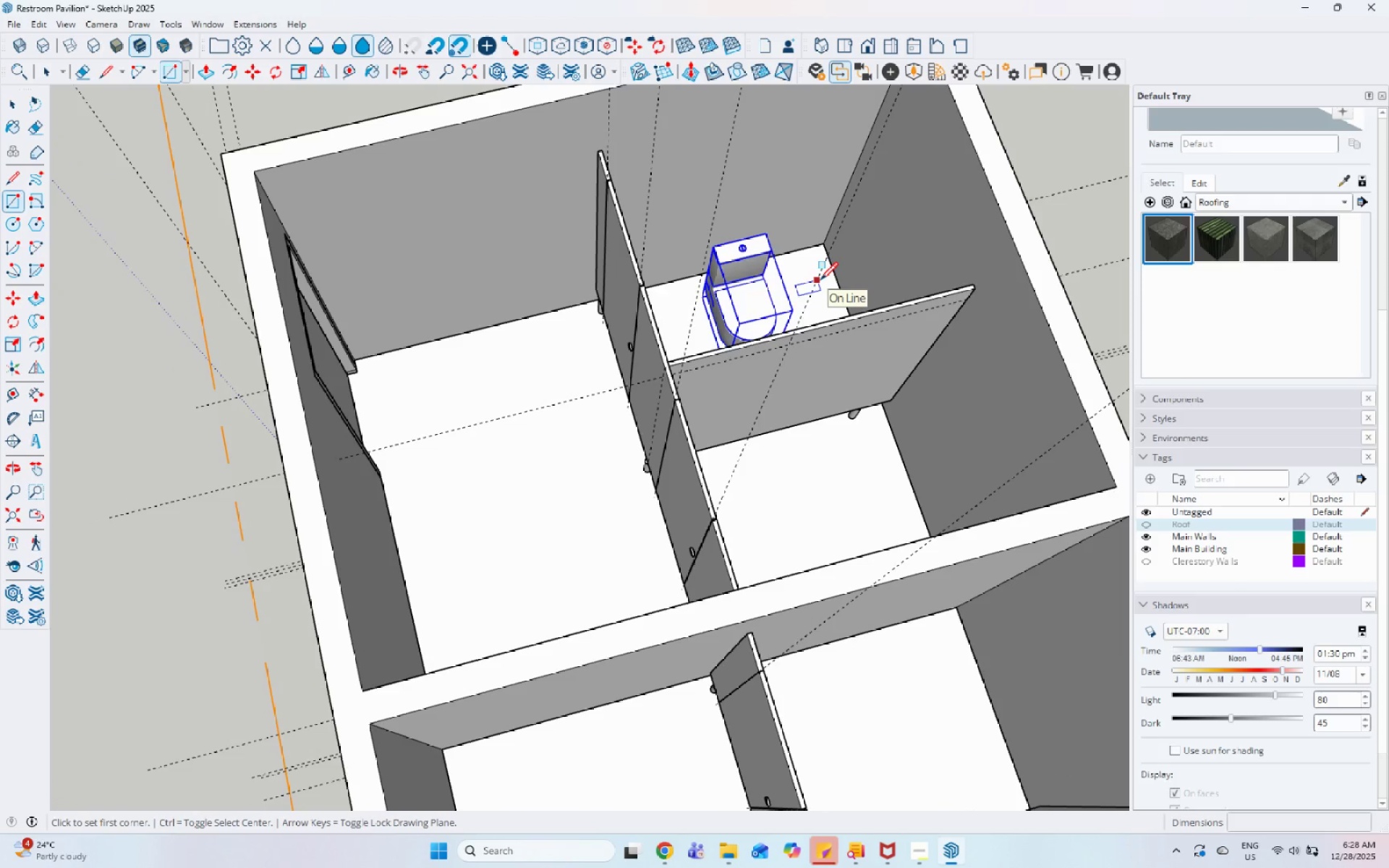 
key(Space)
 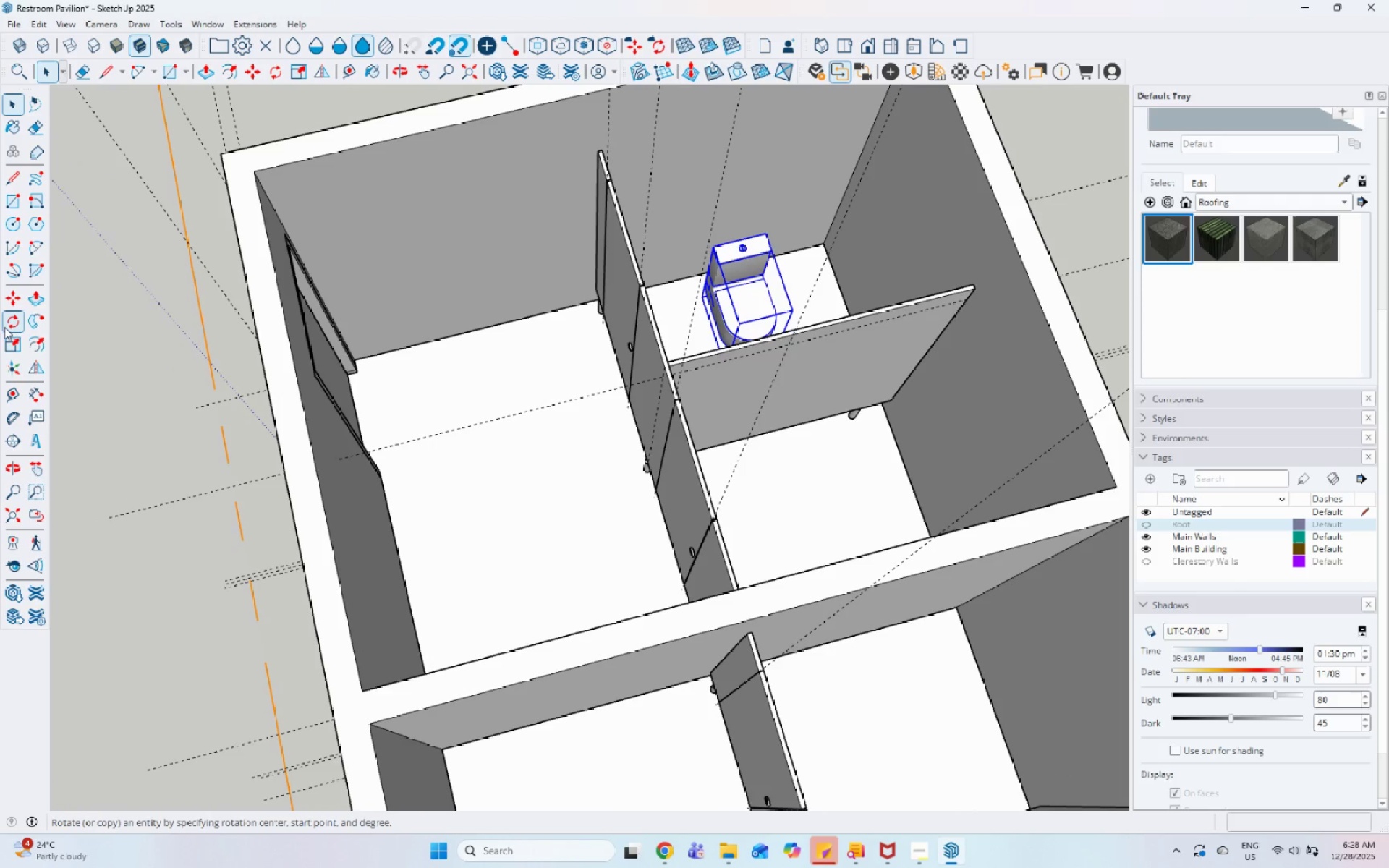 
left_click_drag(start_coordinate=[7, 323], to_coordinate=[16, 323])
 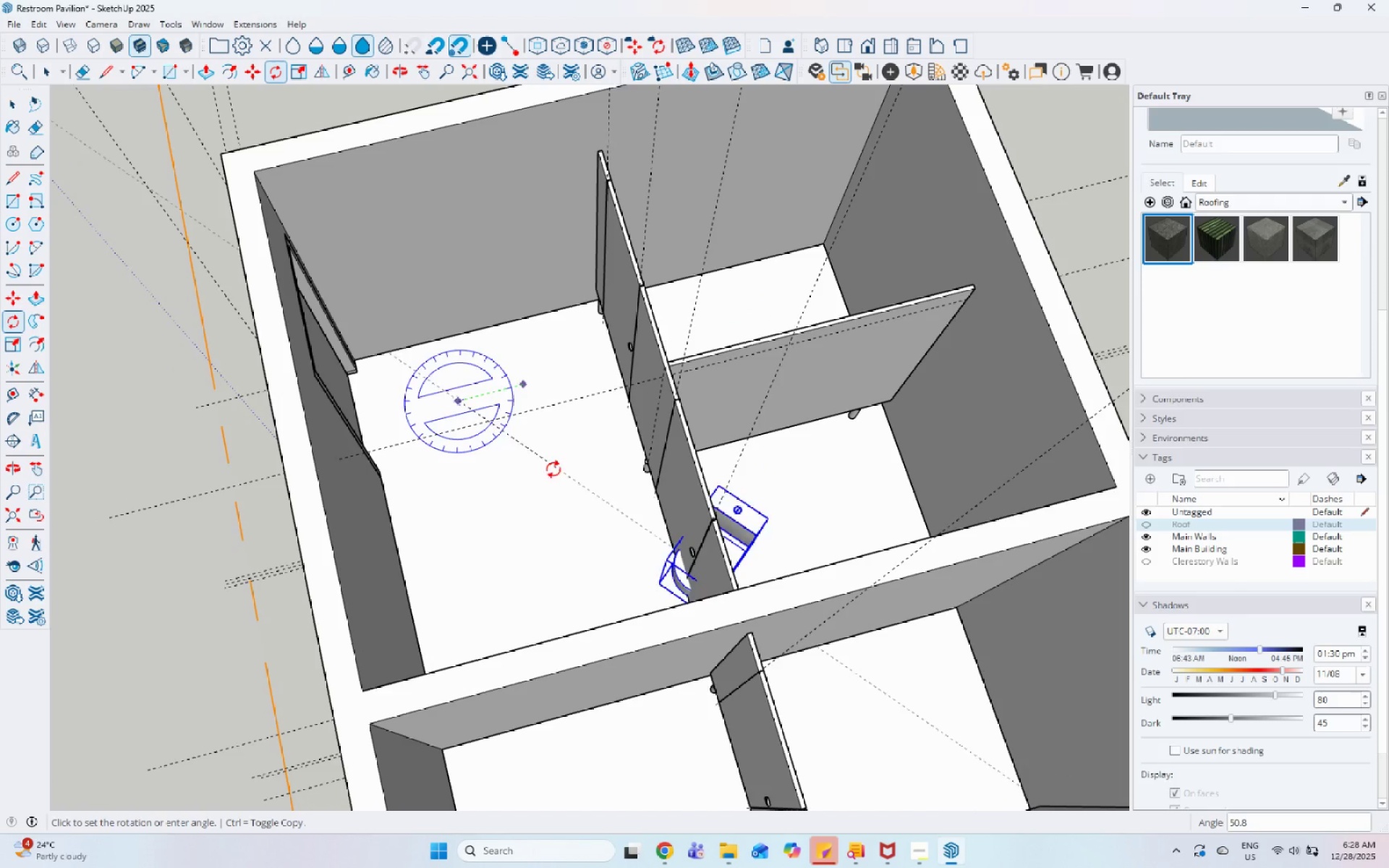 
left_click([482, 510])
 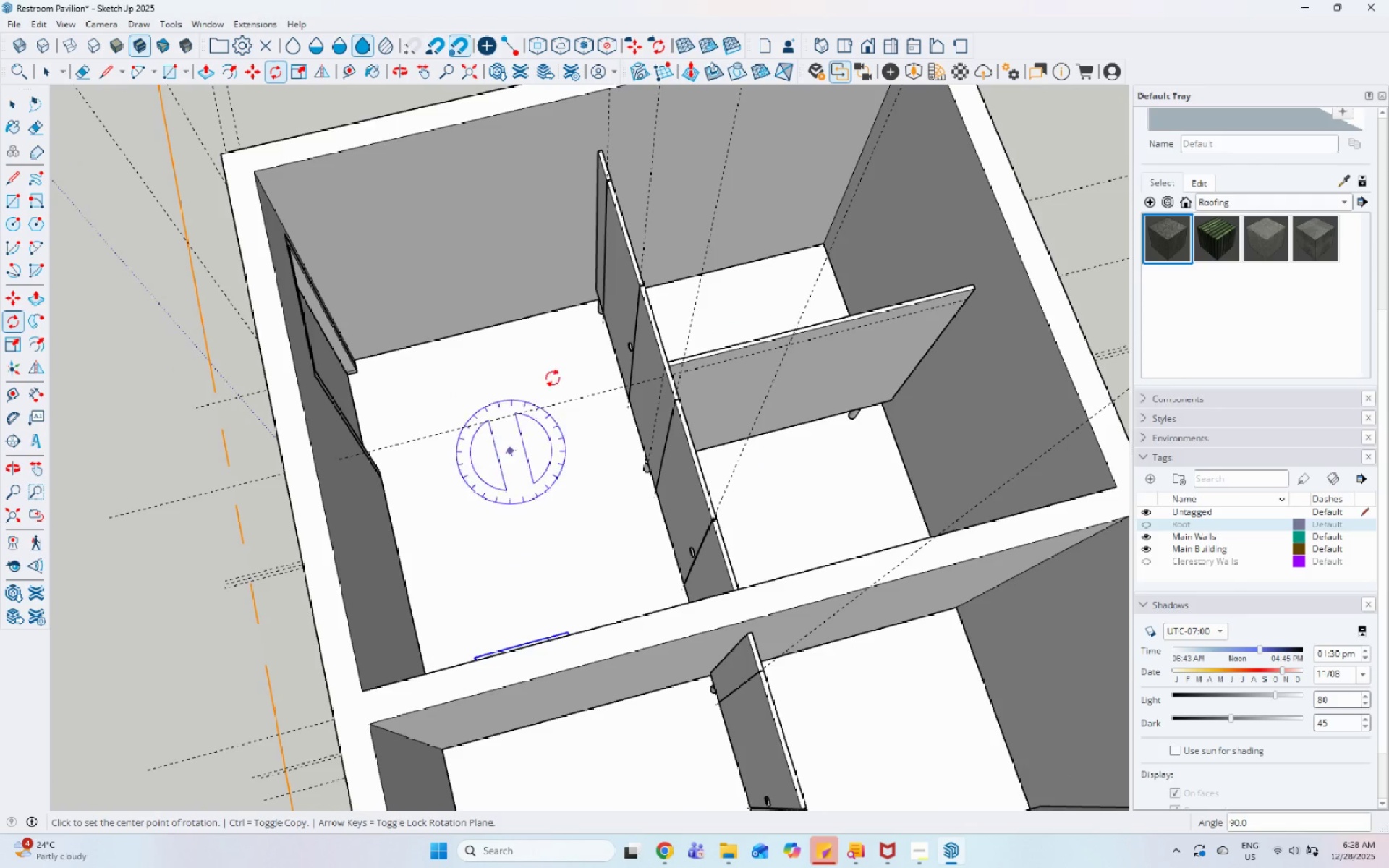 
scroll: coordinate [566, 351], scroll_direction: down, amount: 4.0
 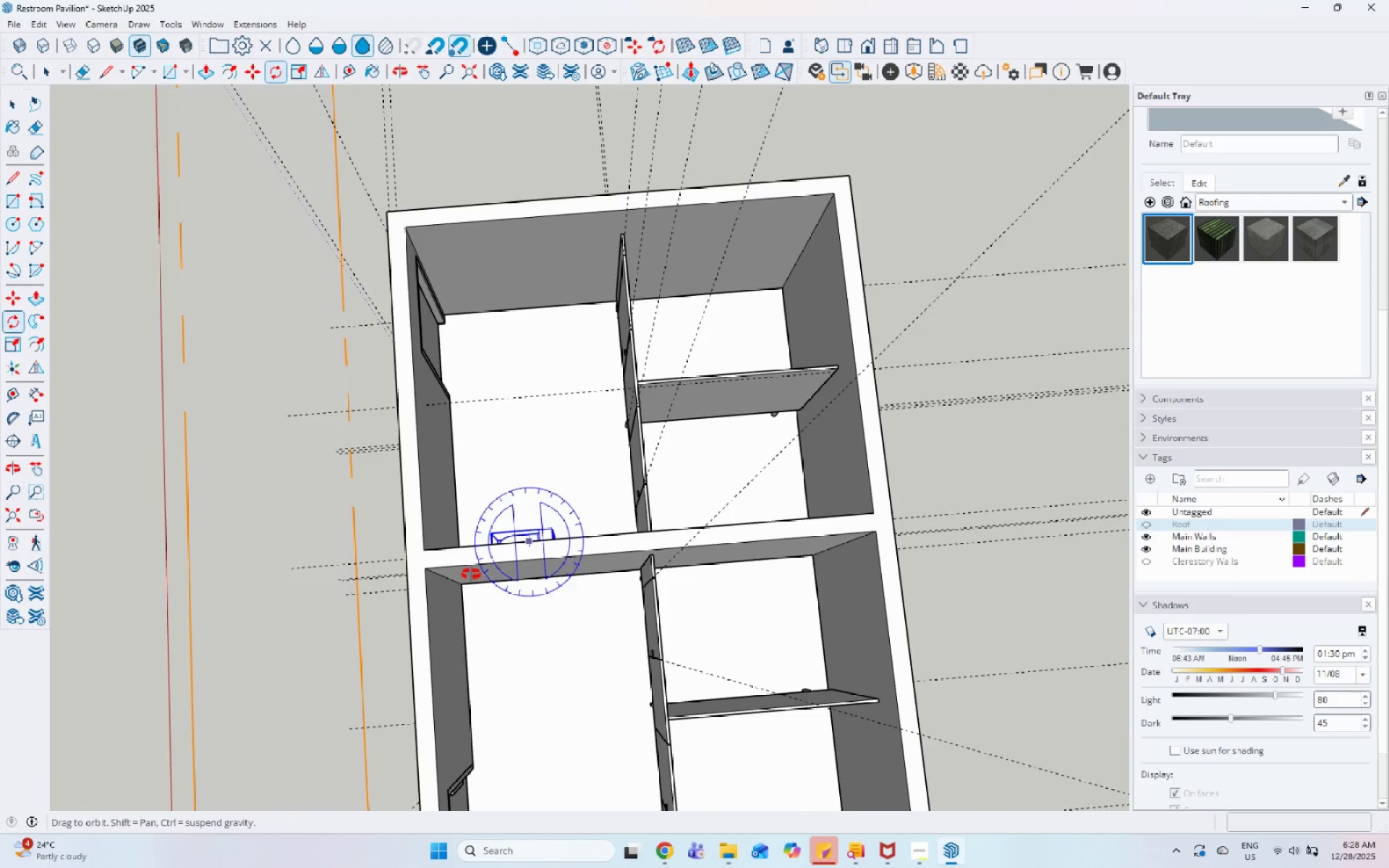 
key(Space)
 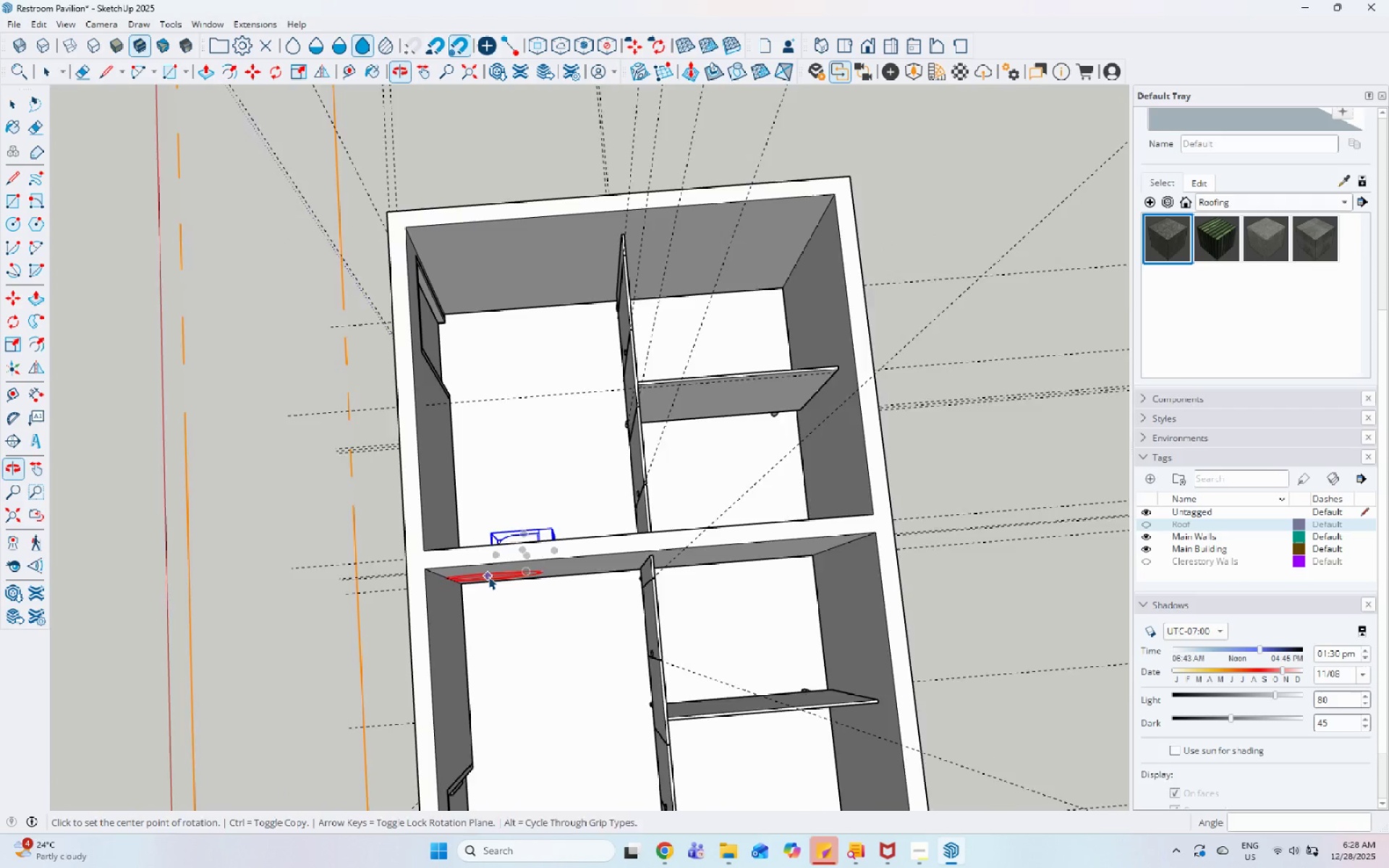 
scroll: coordinate [625, 388], scroll_direction: up, amount: 7.0
 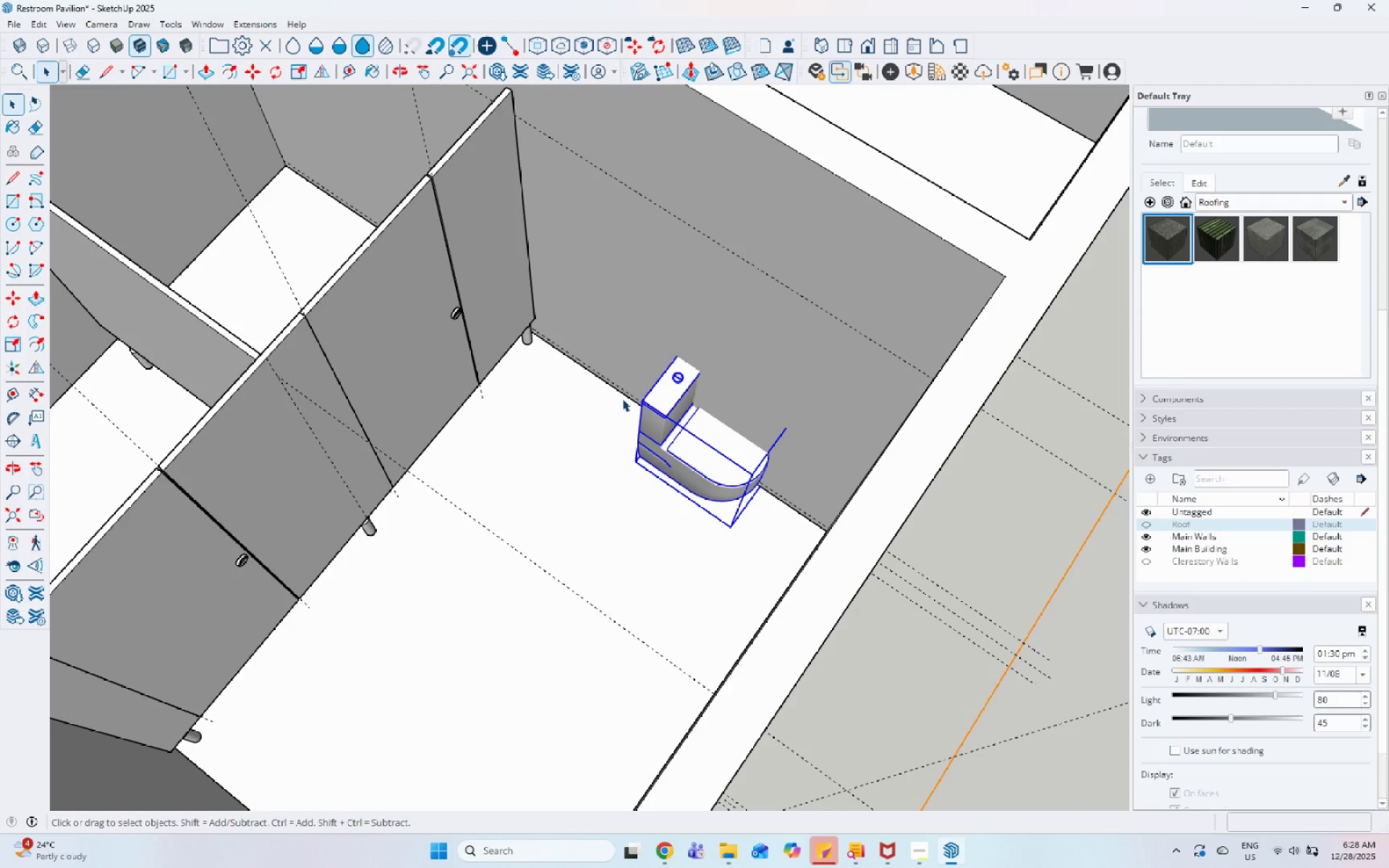 
key(M)
 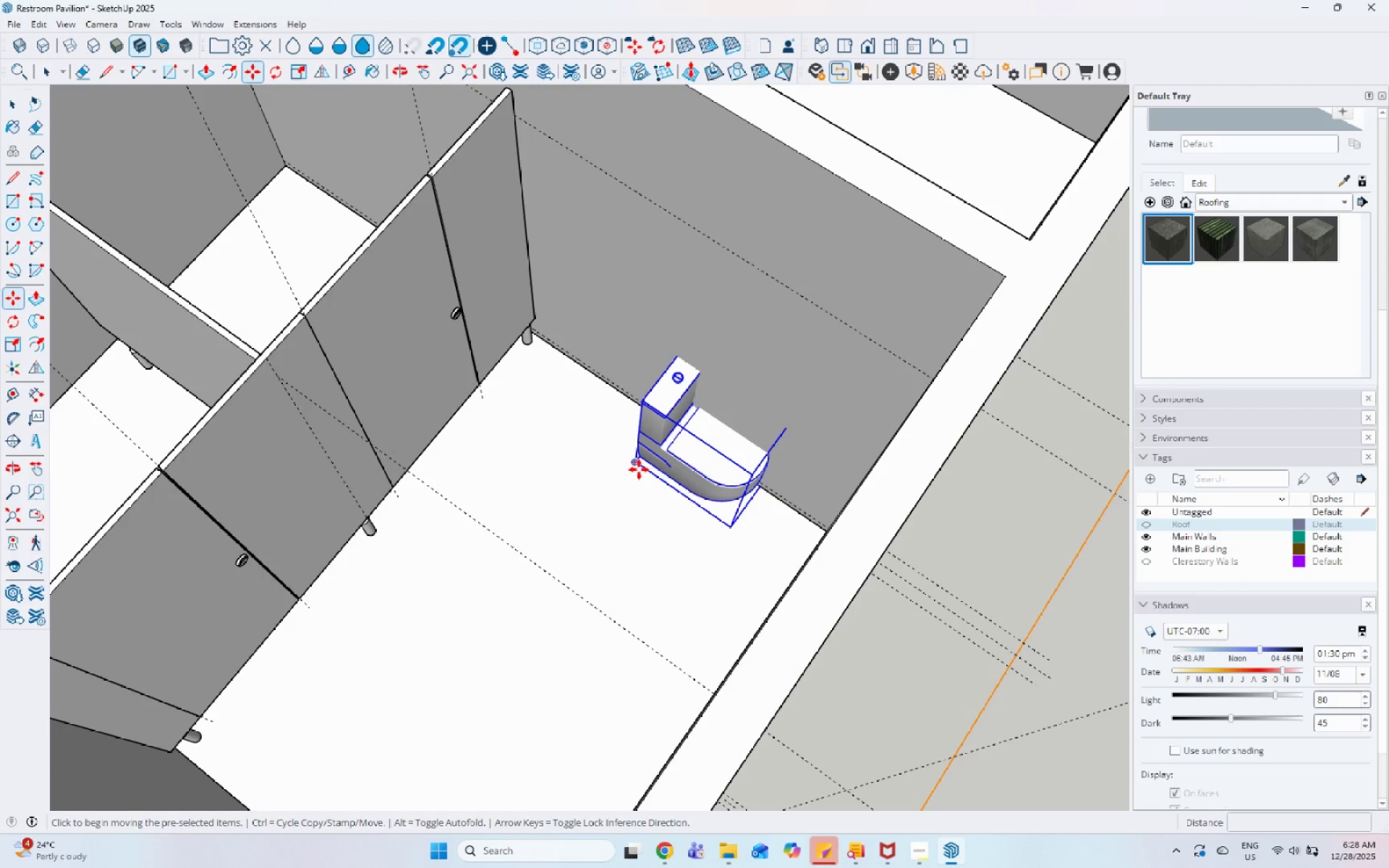 
left_click_drag(start_coordinate=[637, 469], to_coordinate=[647, 466])
 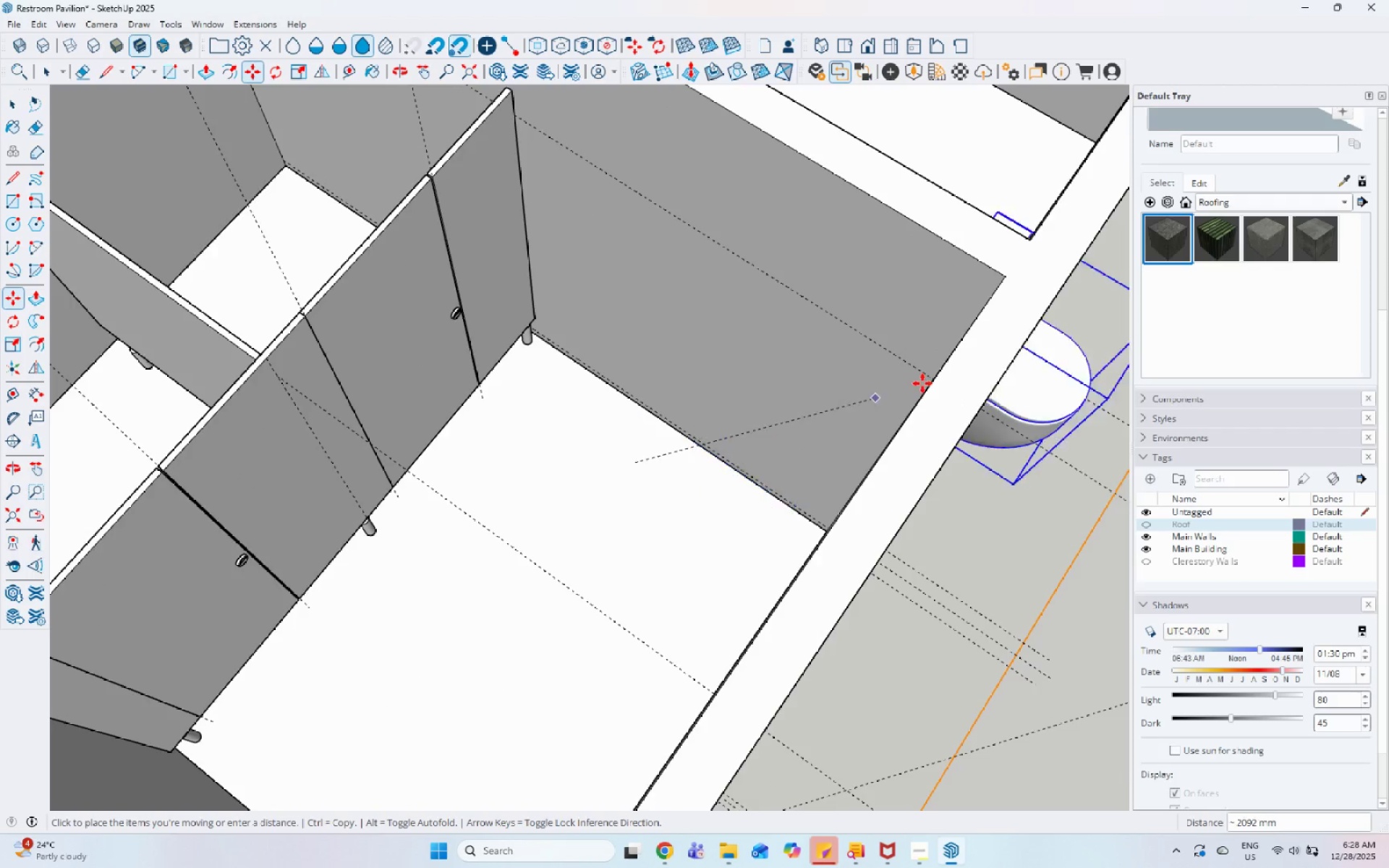 
scroll: coordinate [411, 420], scroll_direction: up, amount: 1.0
 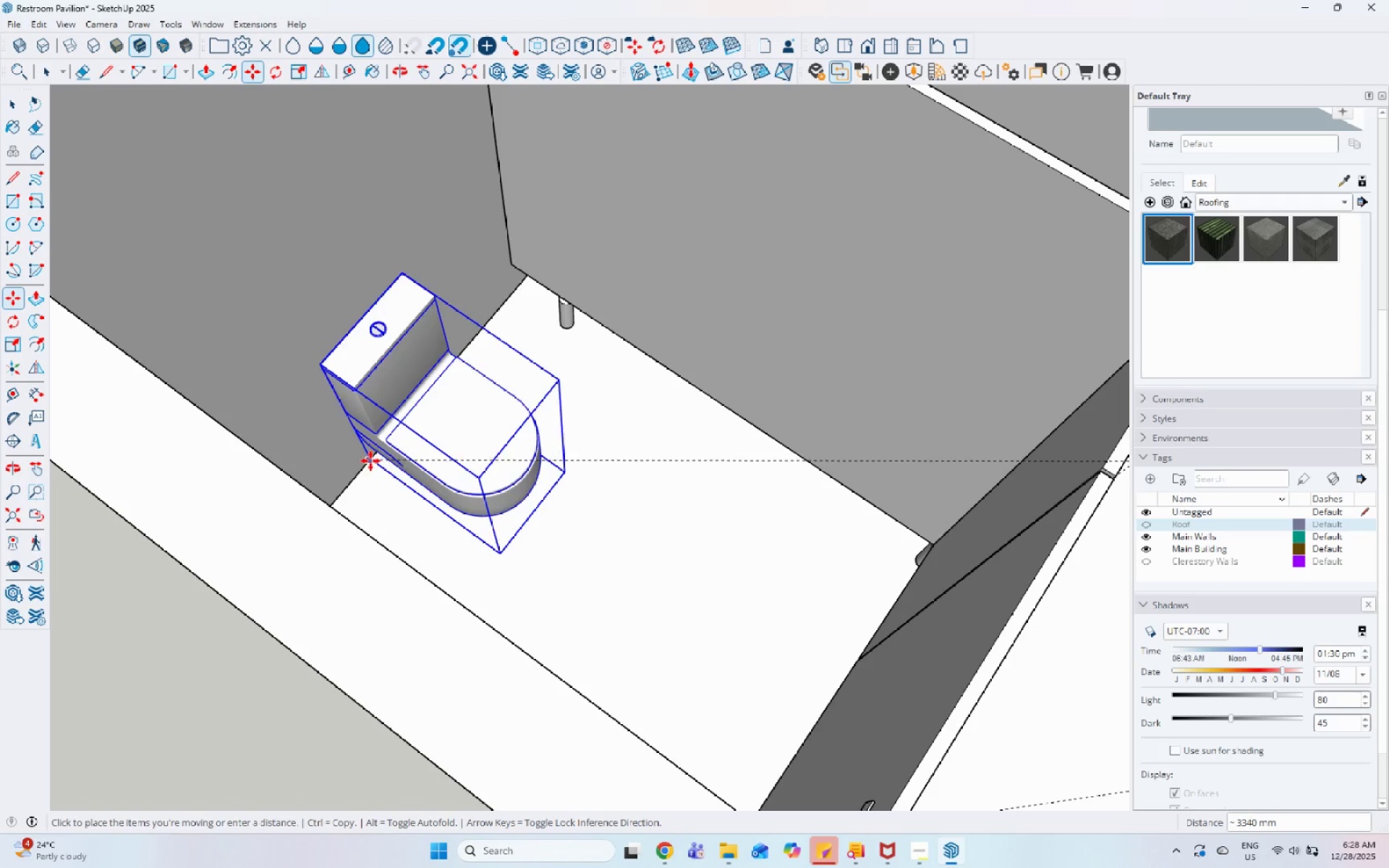 
left_click([369, 461])
 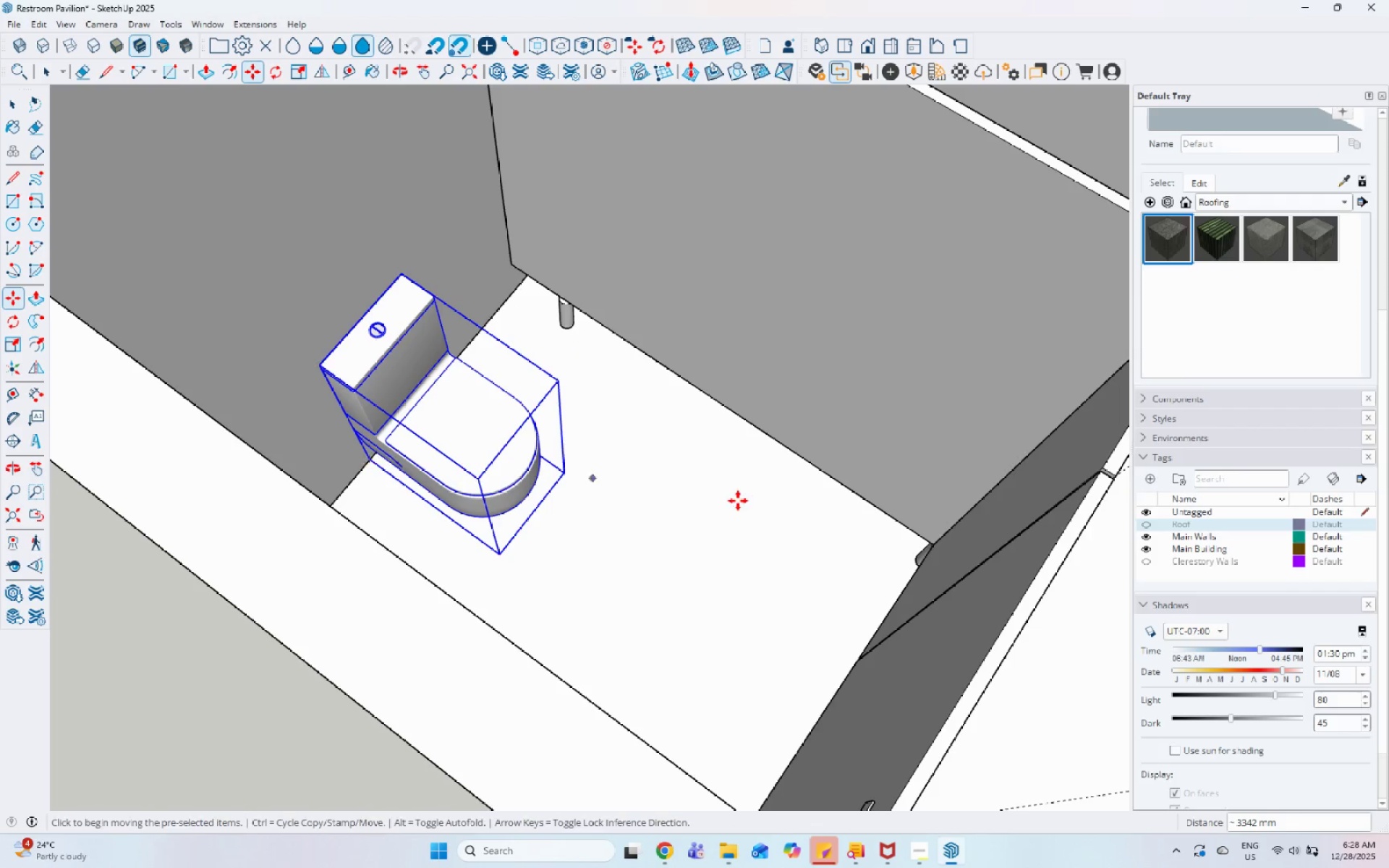 
scroll: coordinate [783, 510], scroll_direction: up, amount: 1.0
 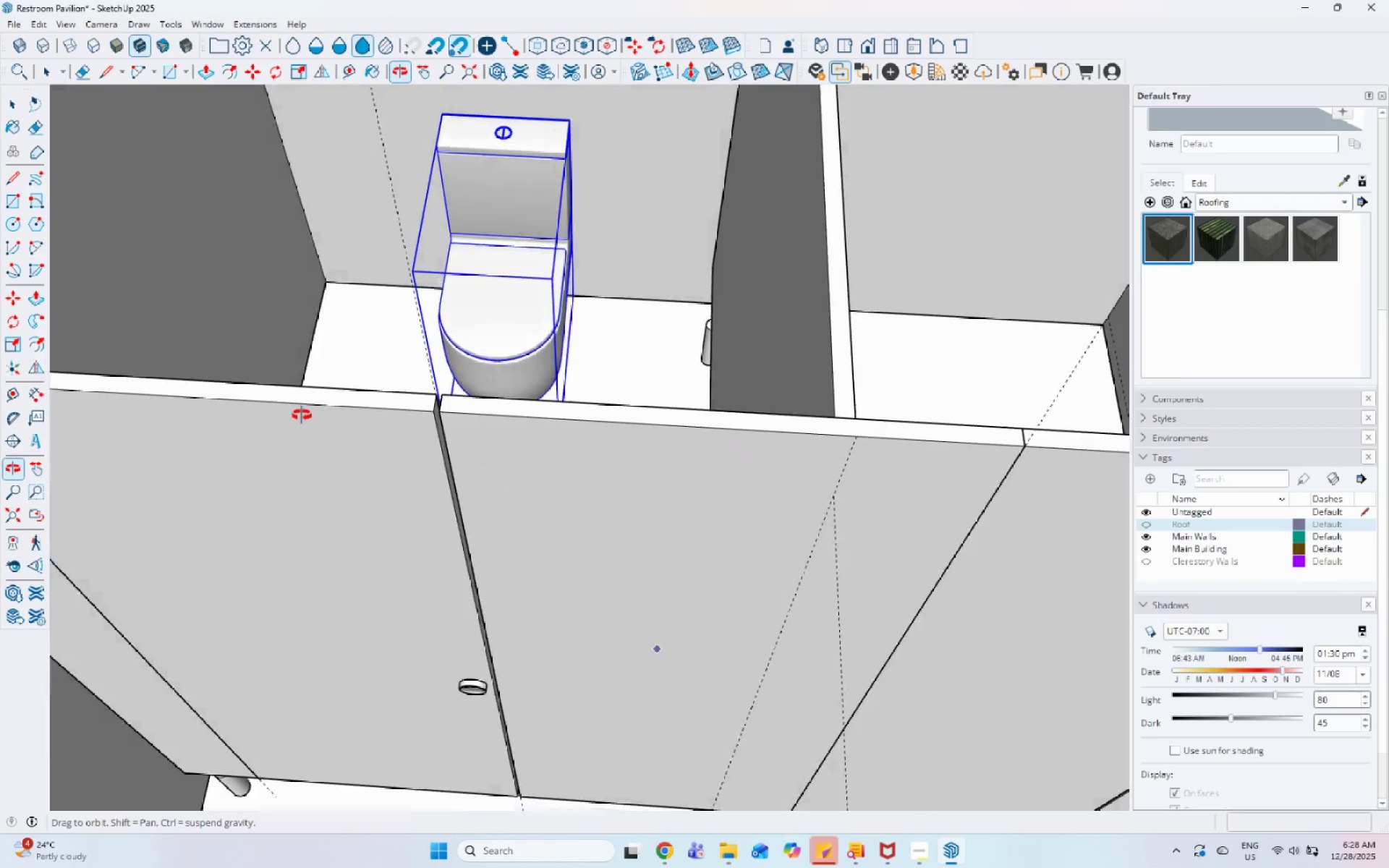 
scroll: coordinate [641, 575], scroll_direction: down, amount: 11.0
 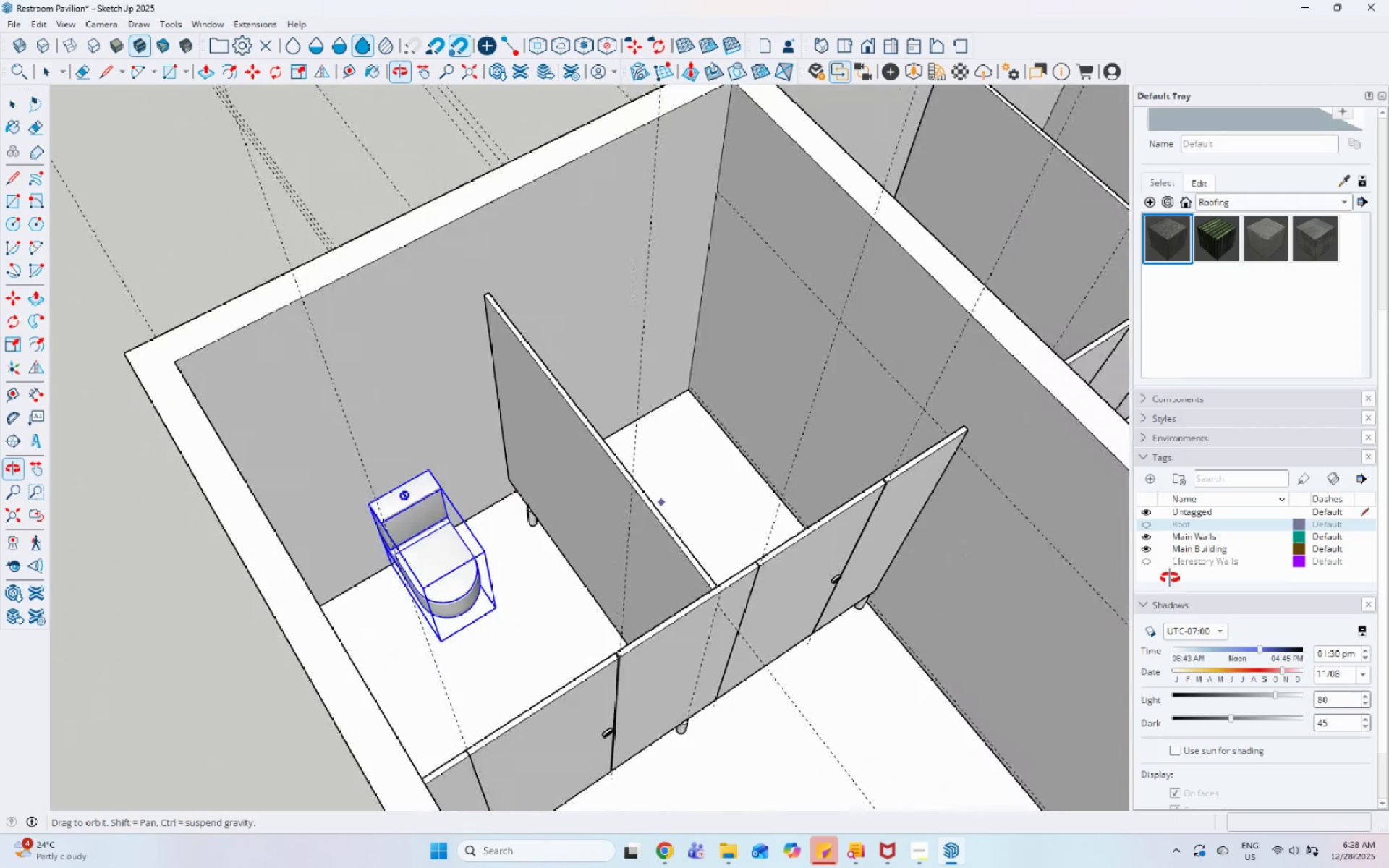 
scroll: coordinate [312, 561], scroll_direction: up, amount: 6.0
 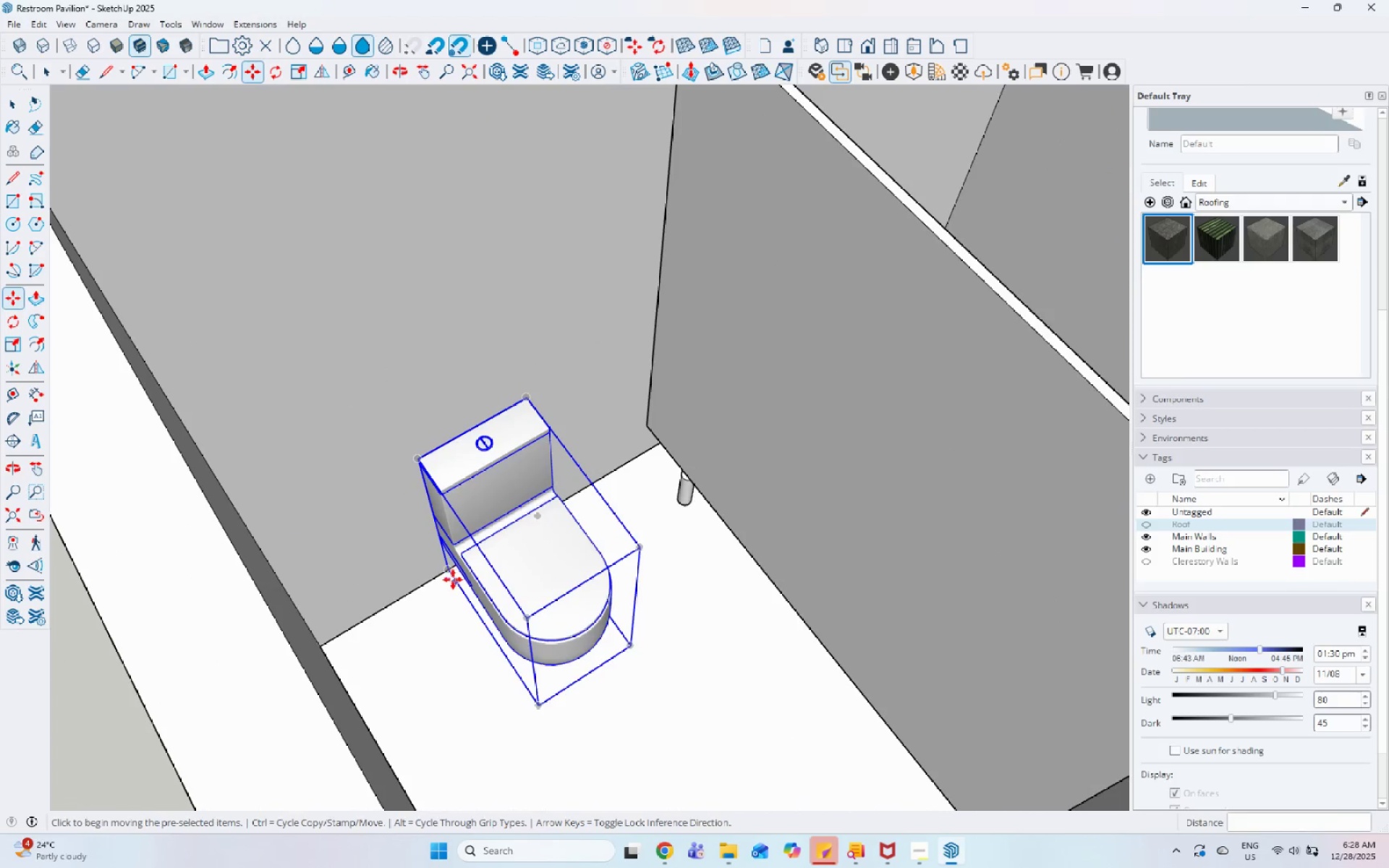 
left_click([446, 571])
 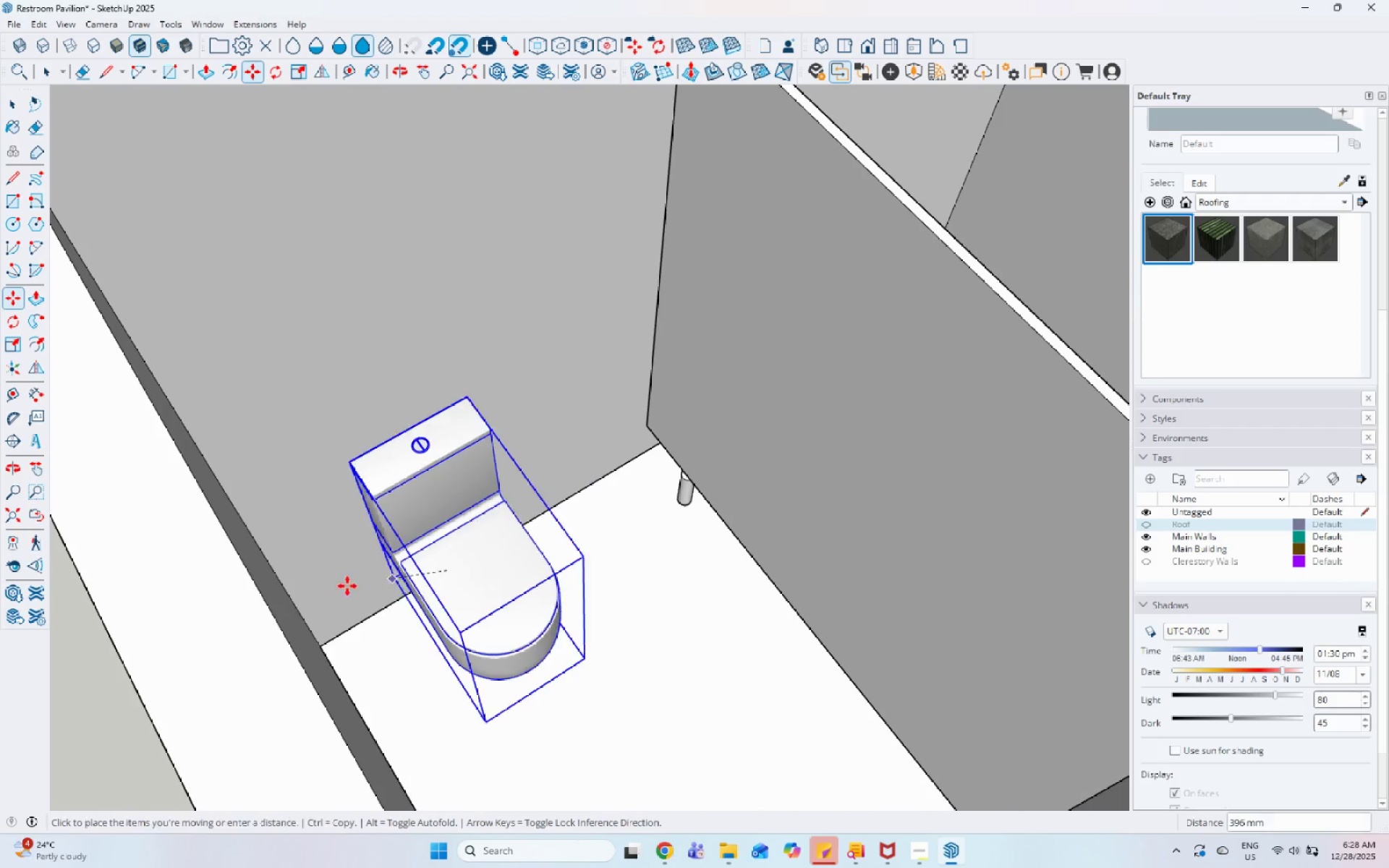 
key(Control+ControlLeft)
 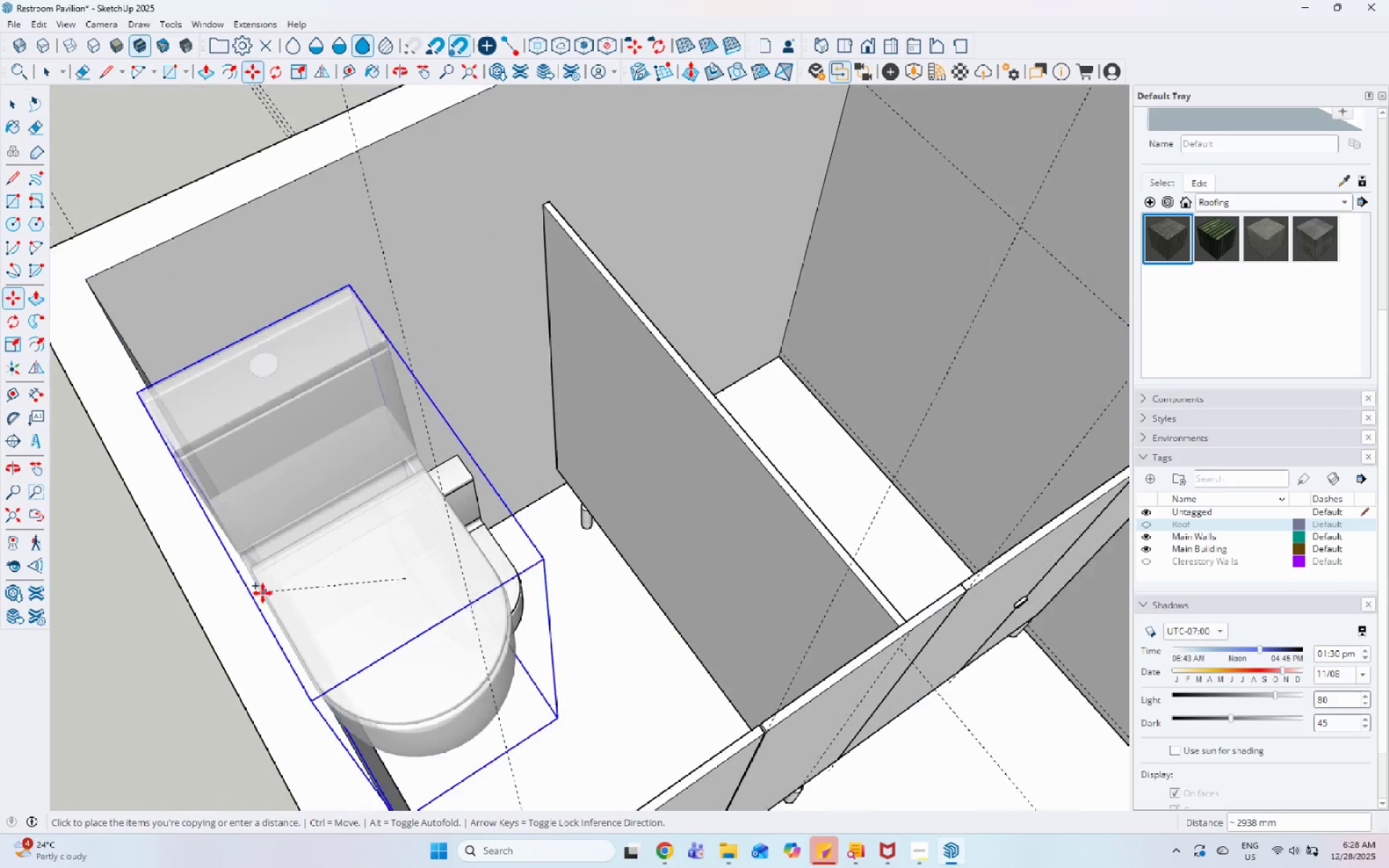 
scroll: coordinate [253, 591], scroll_direction: down, amount: 11.0
 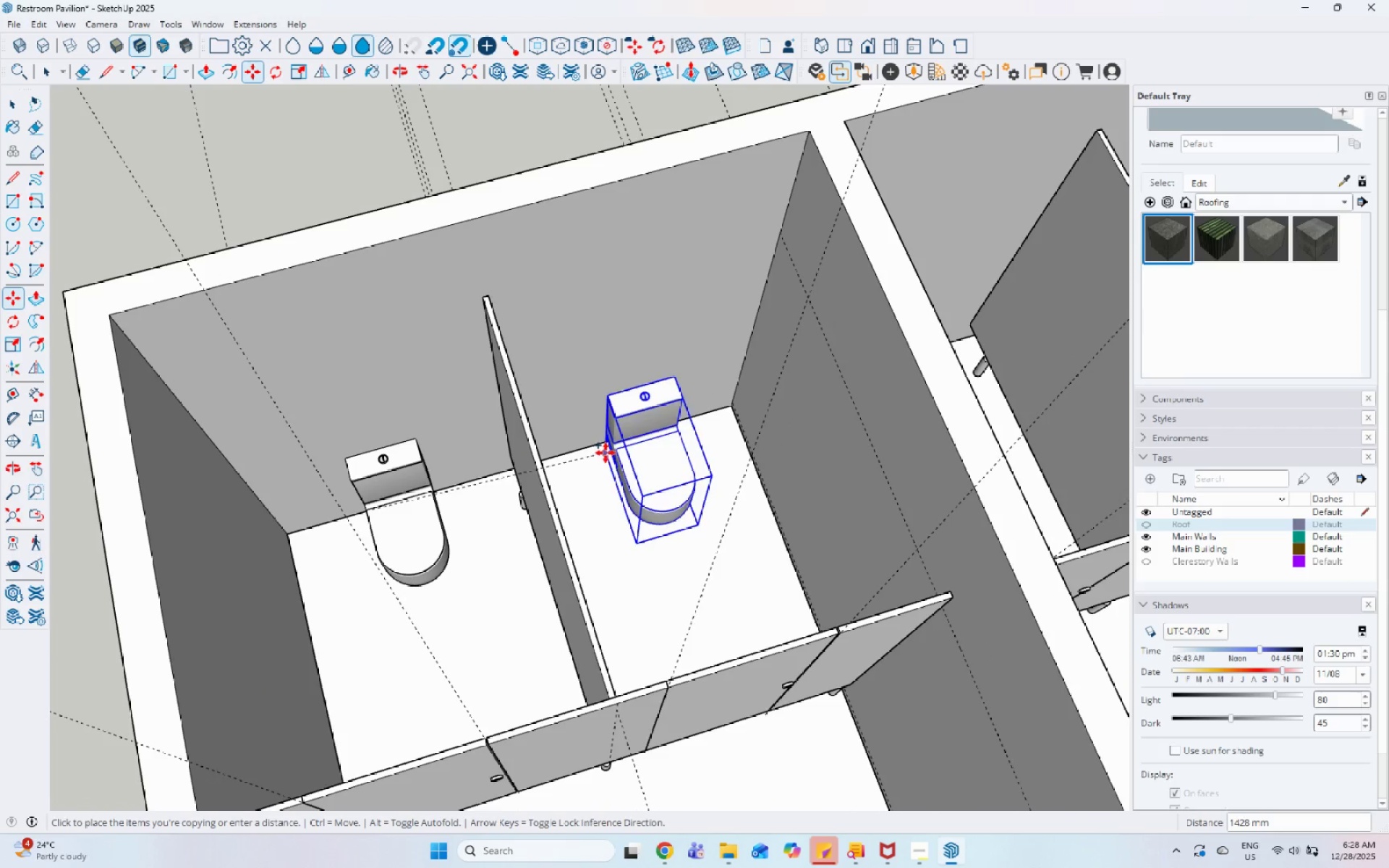 
left_click([613, 443])
 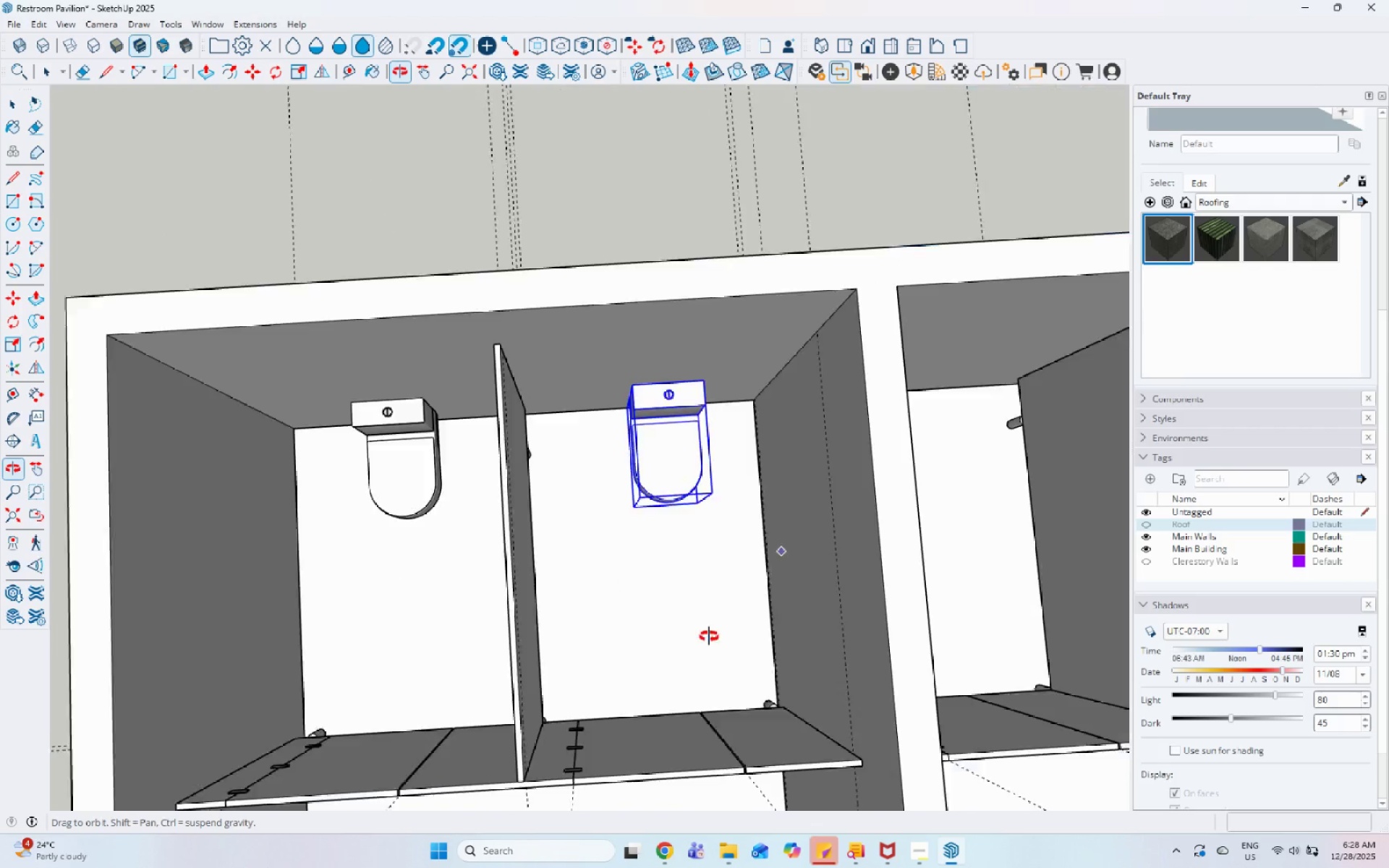 
left_click([681, 585])
 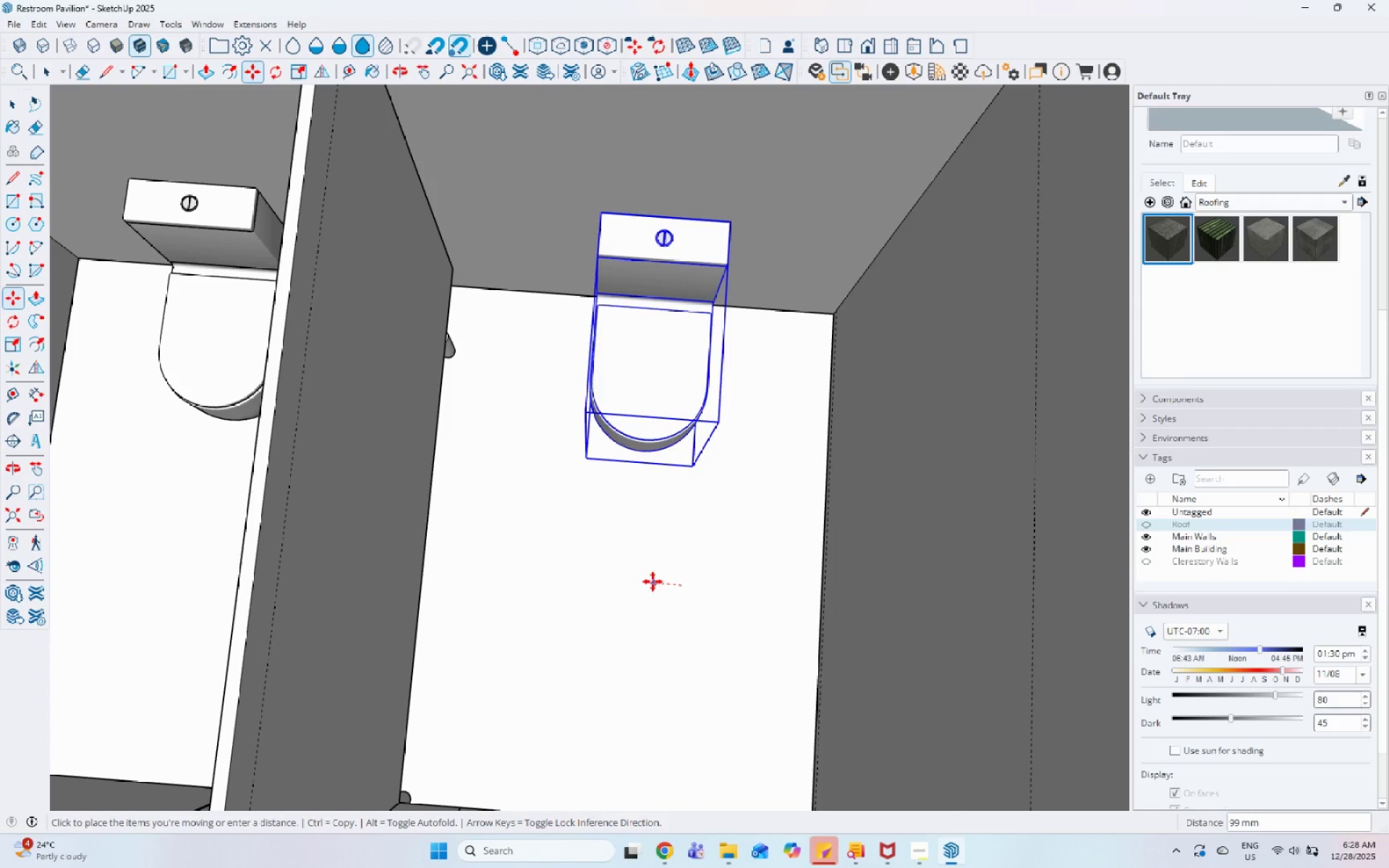 
scroll: coordinate [650, 610], scroll_direction: up, amount: 5.0
 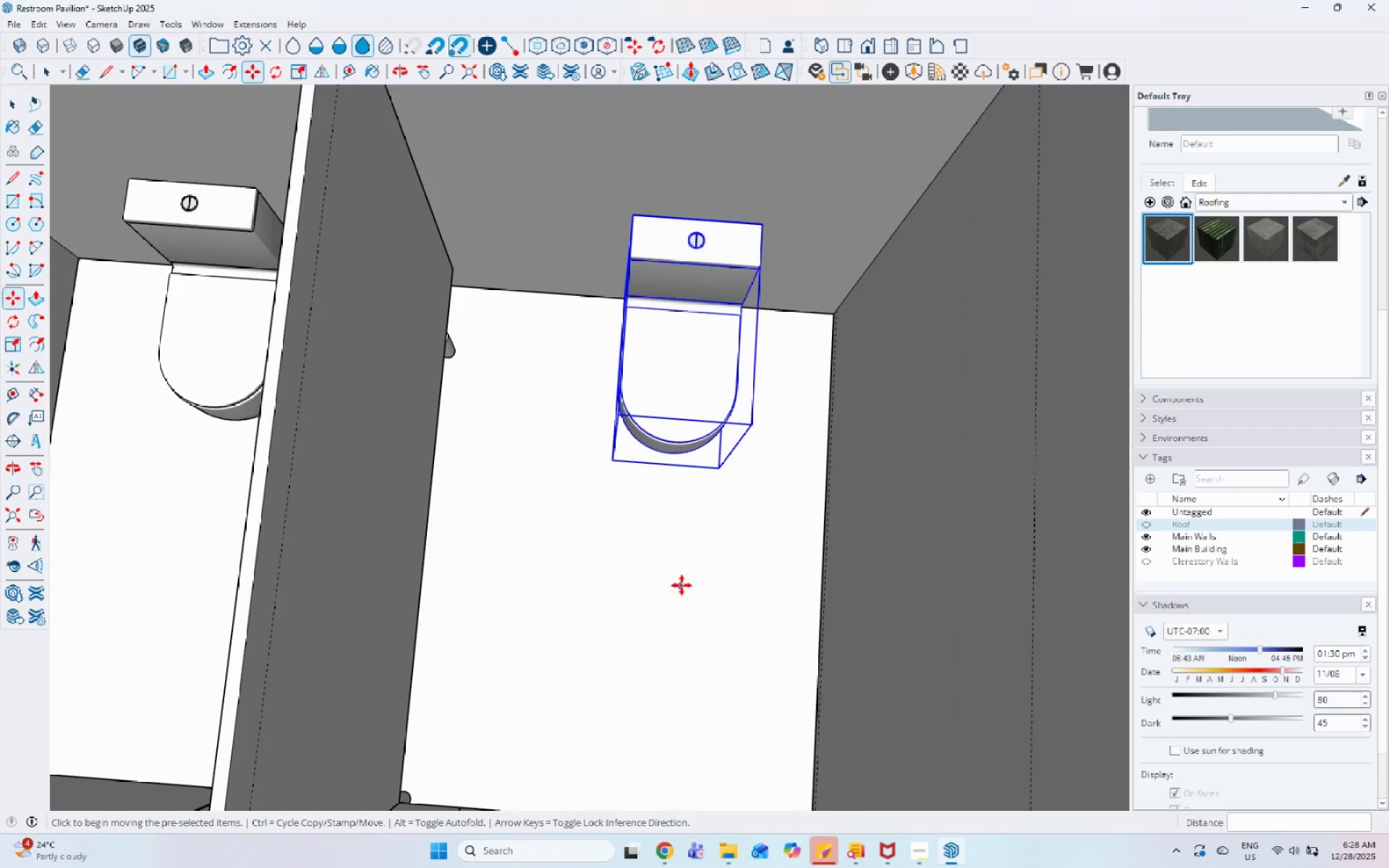 
left_click([650, 581])
 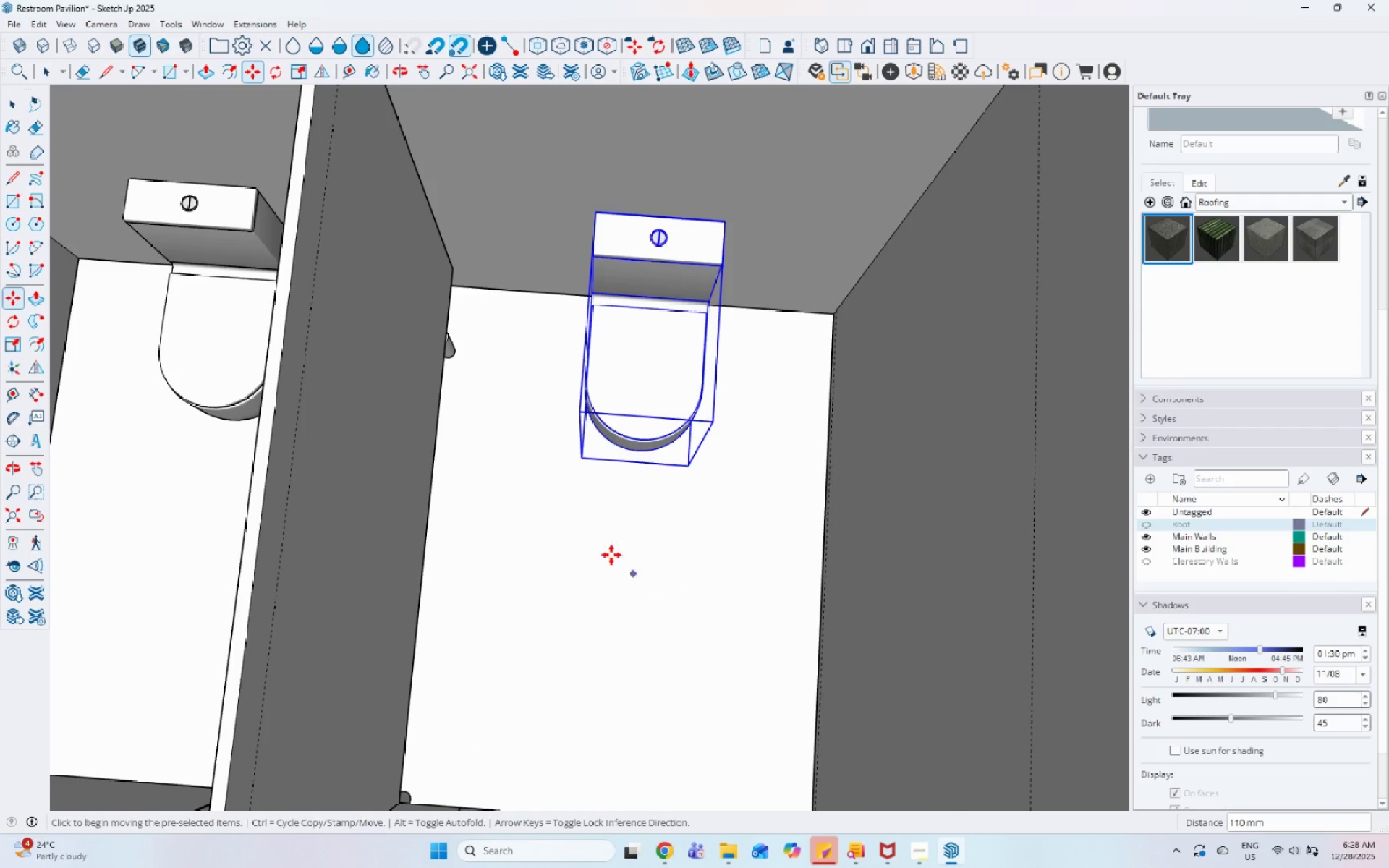 
key(Space)
 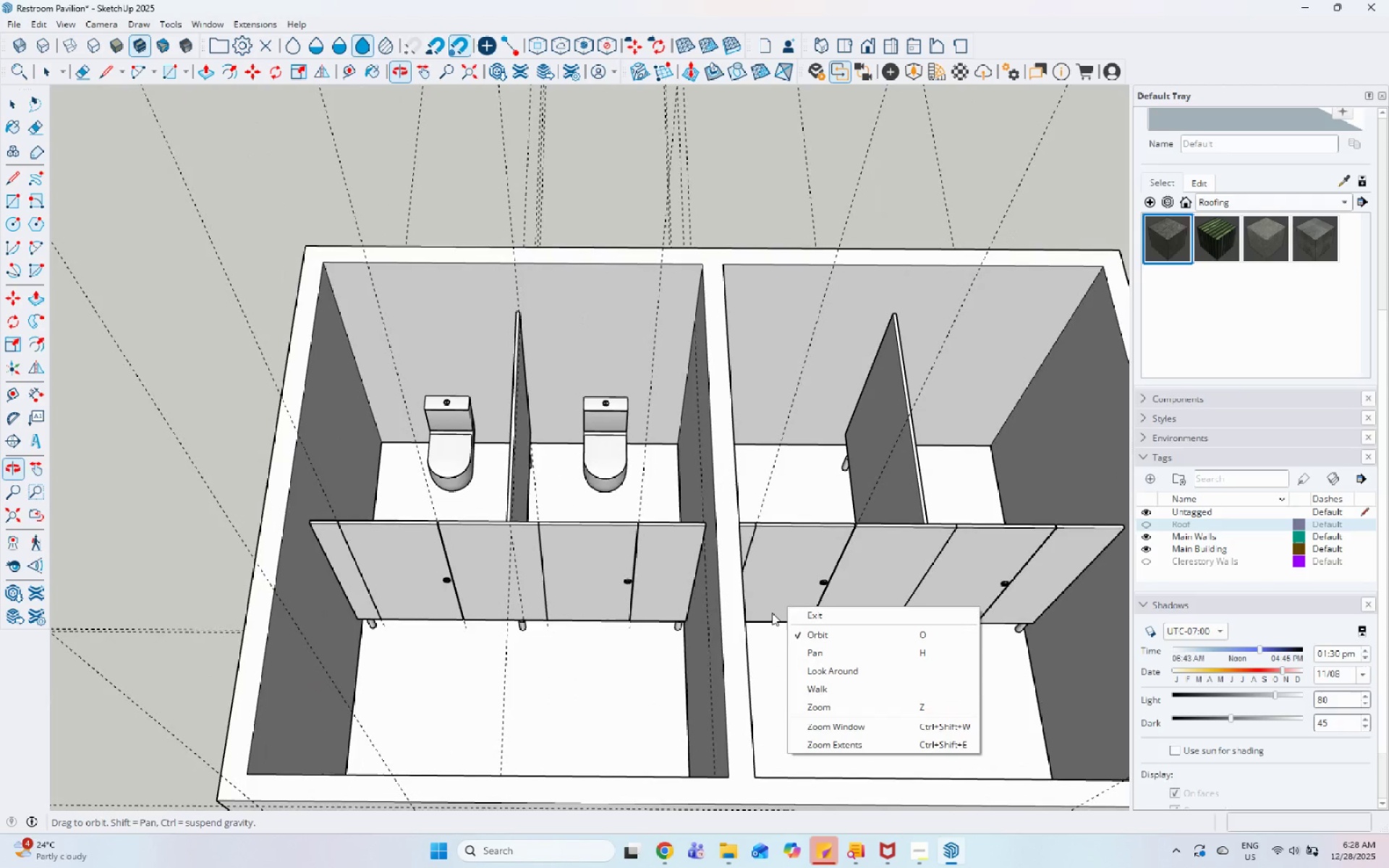 
scroll: coordinate [683, 514], scroll_direction: down, amount: 10.0
 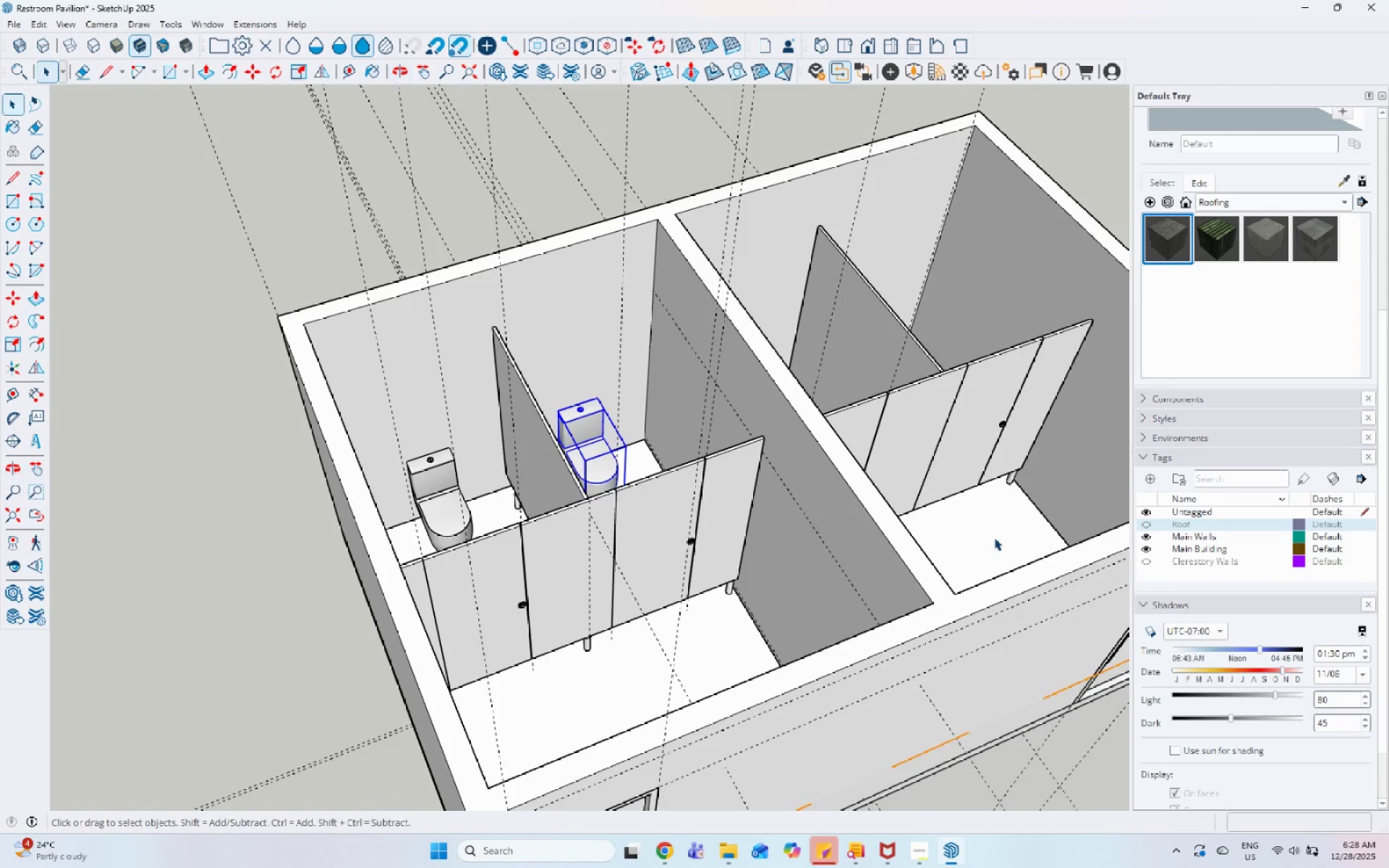 
left_click([775, 619])
 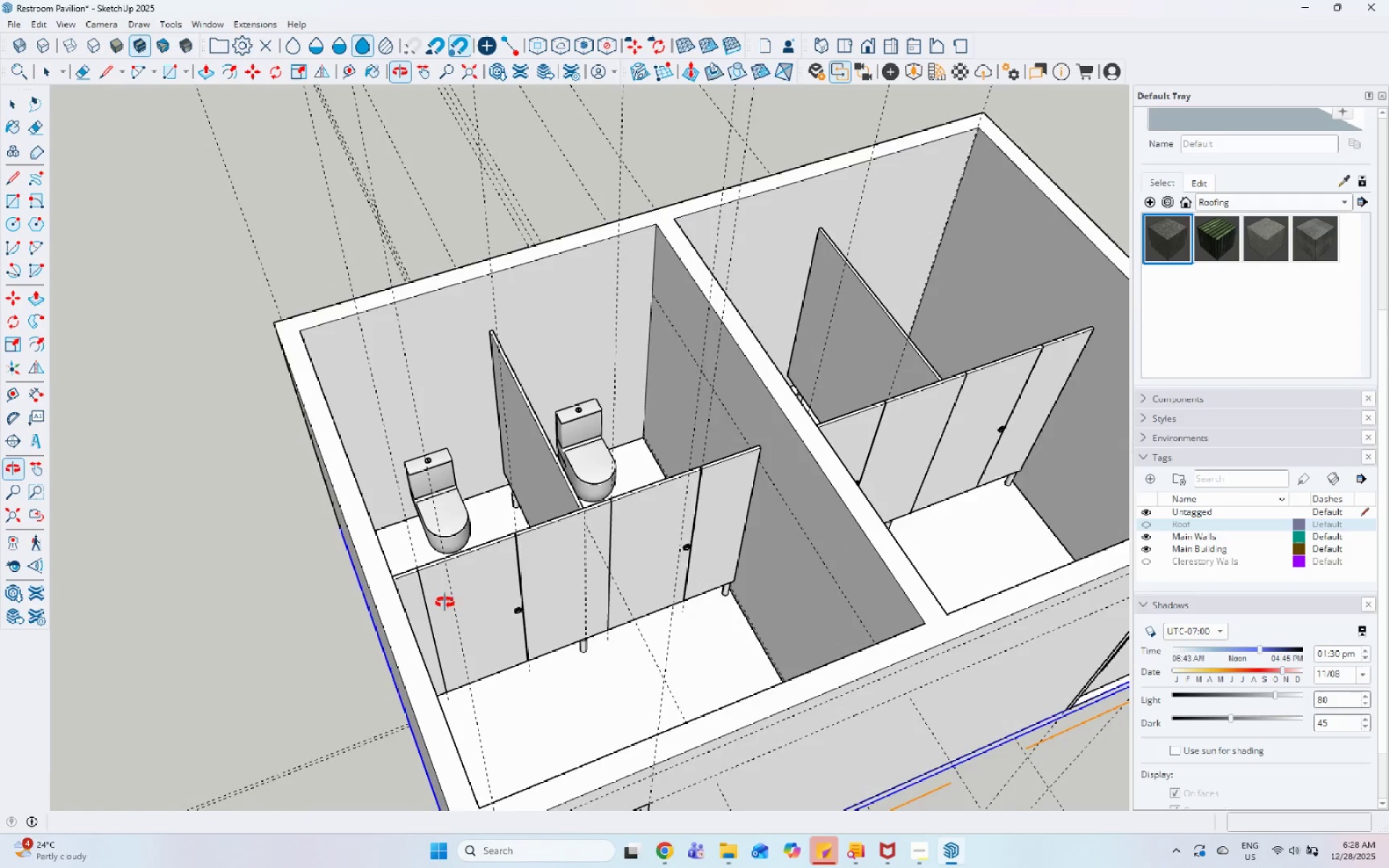 
scroll: coordinate [380, 455], scroll_direction: down, amount: 14.0
 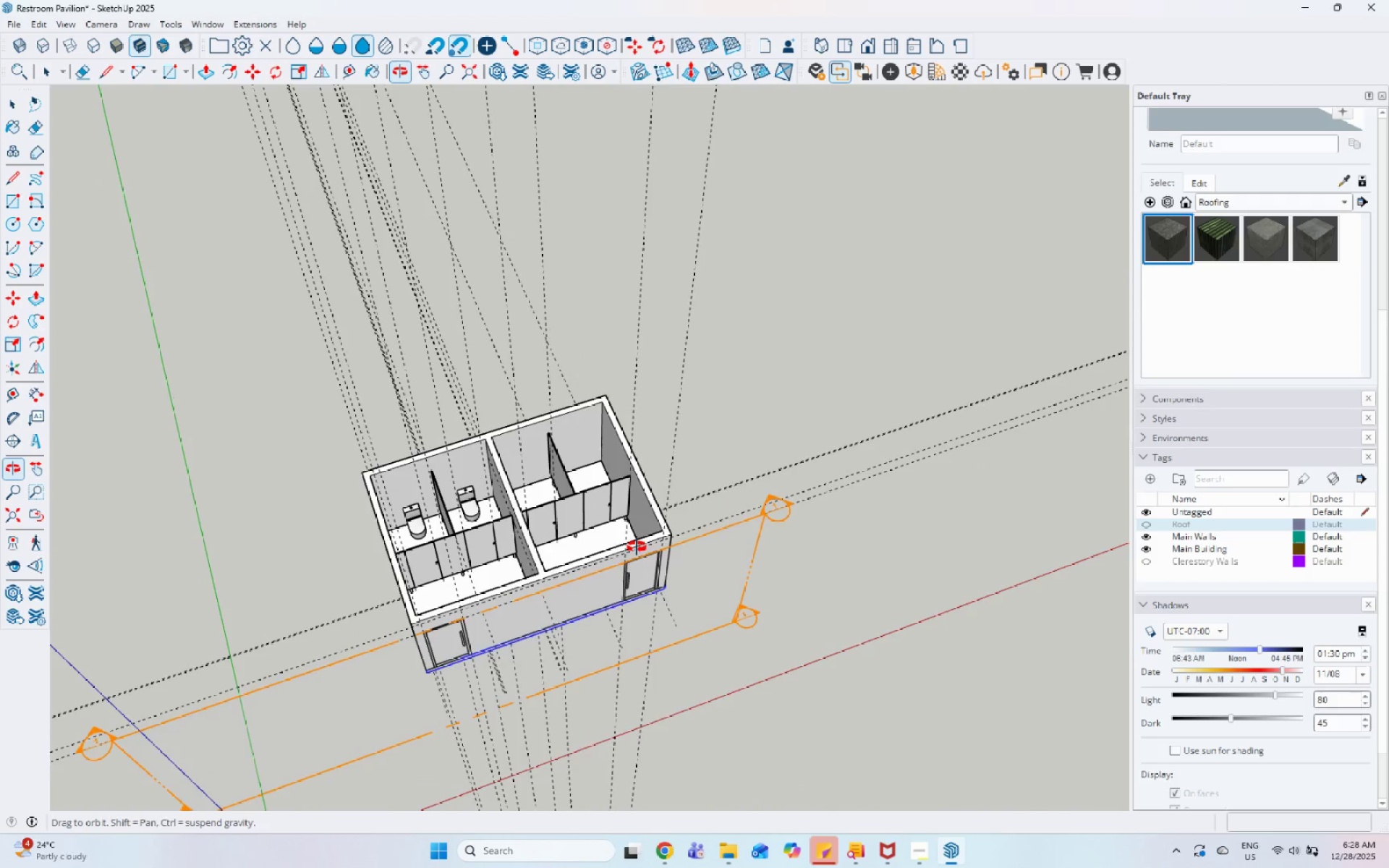 
left_click([791, 425])
 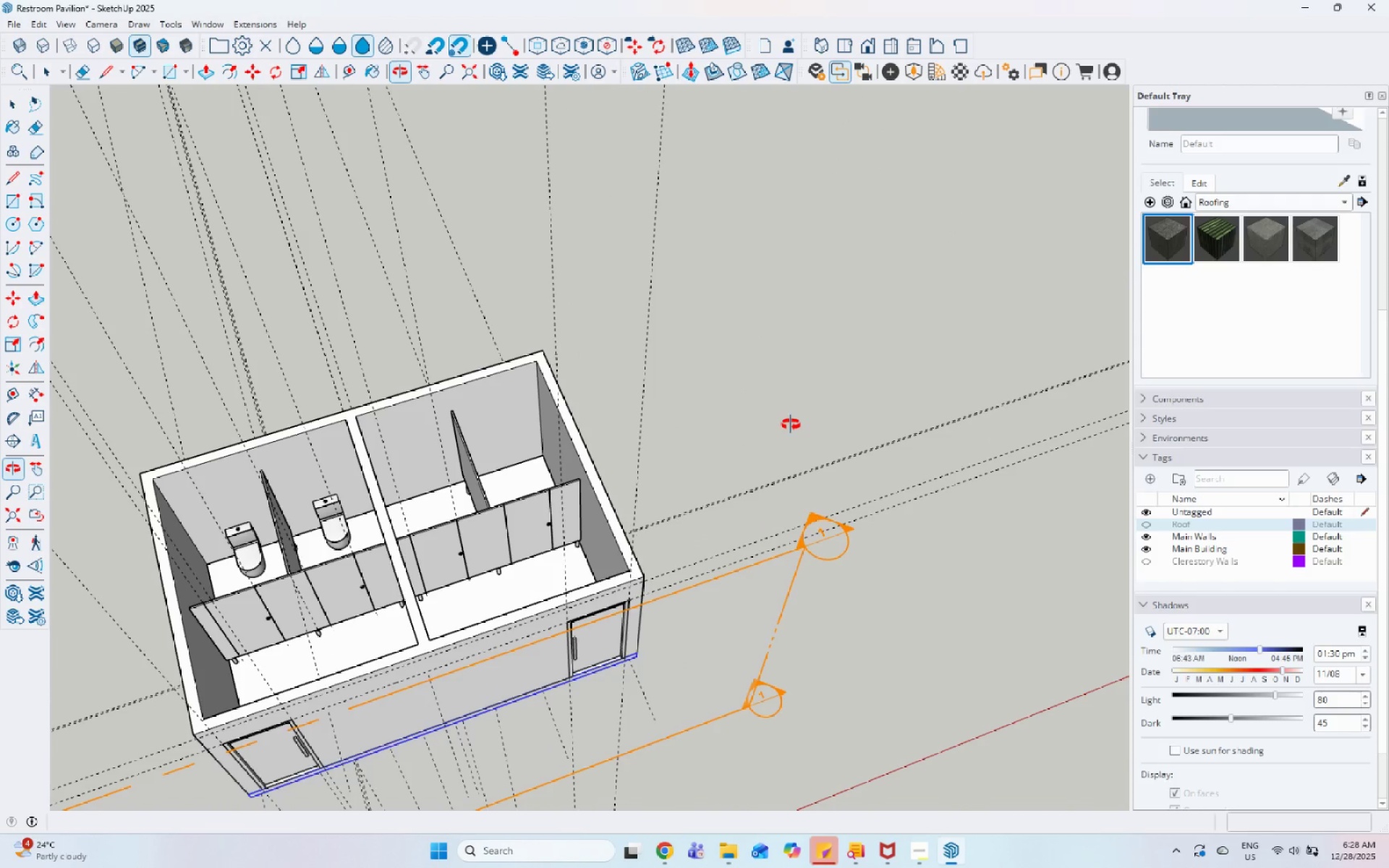 
scroll: coordinate [730, 454], scroll_direction: up, amount: 6.0
 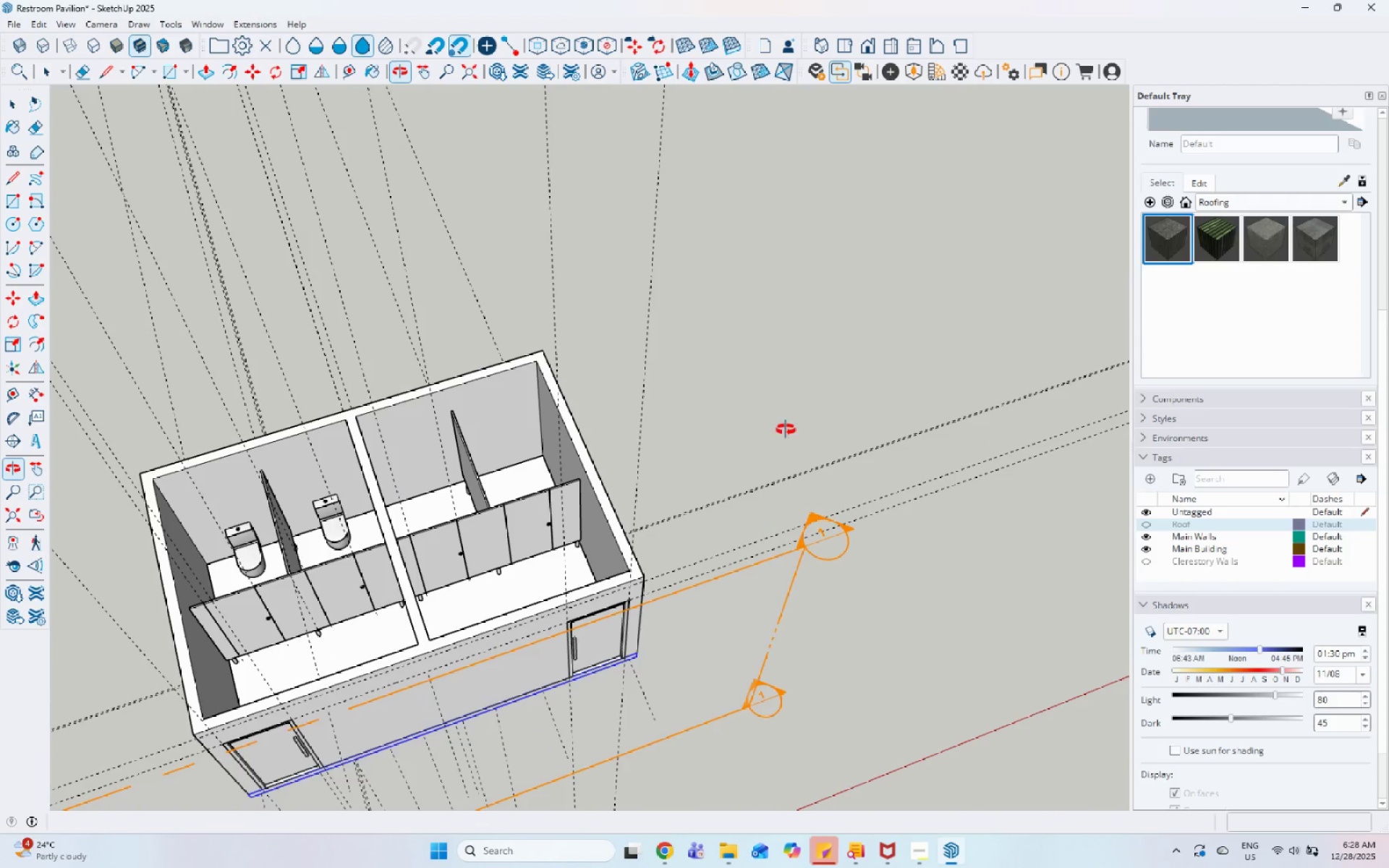 
key(Space)
 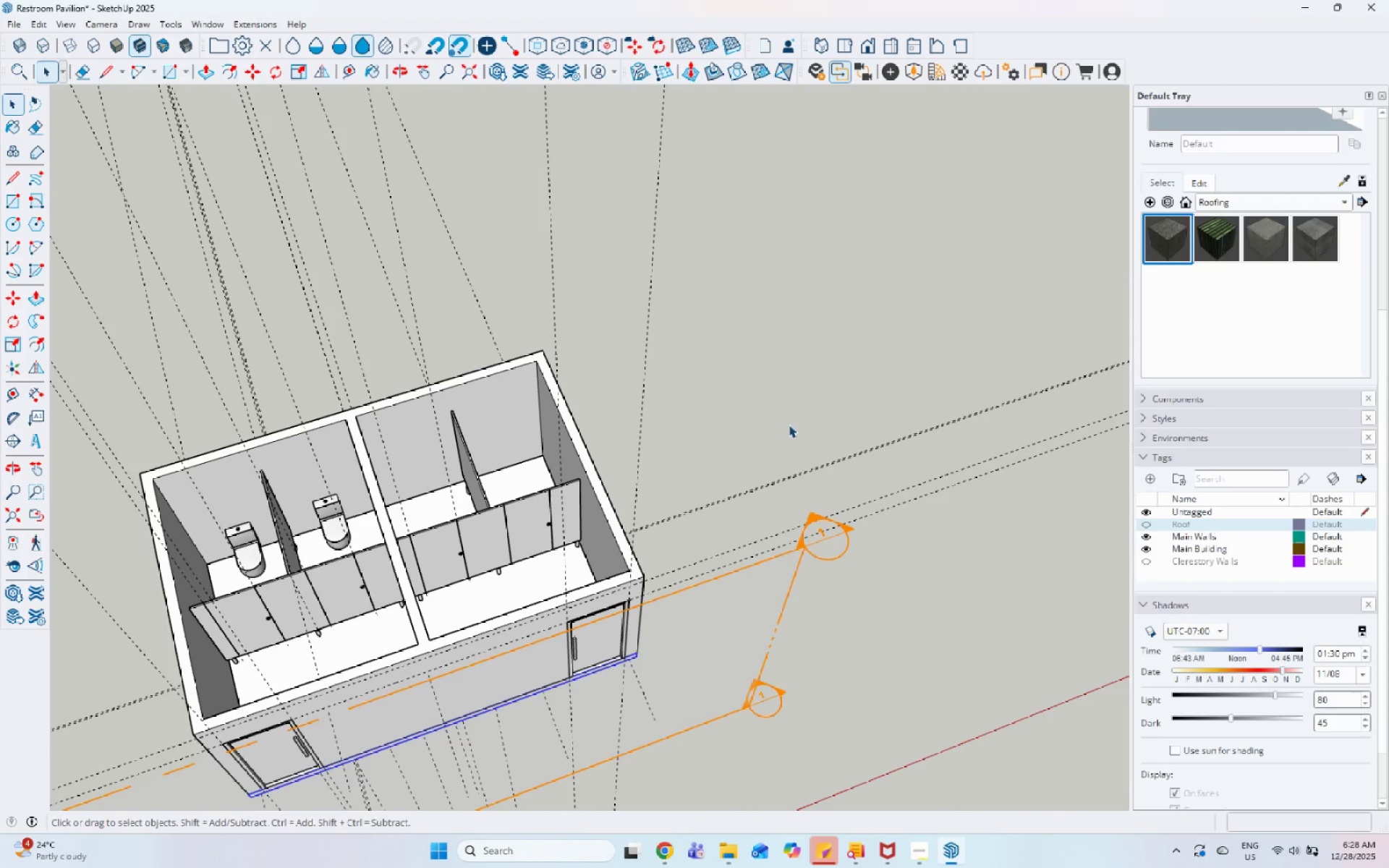 
left_click_drag(start_coordinate=[785, 425], to_coordinate=[780, 427])
 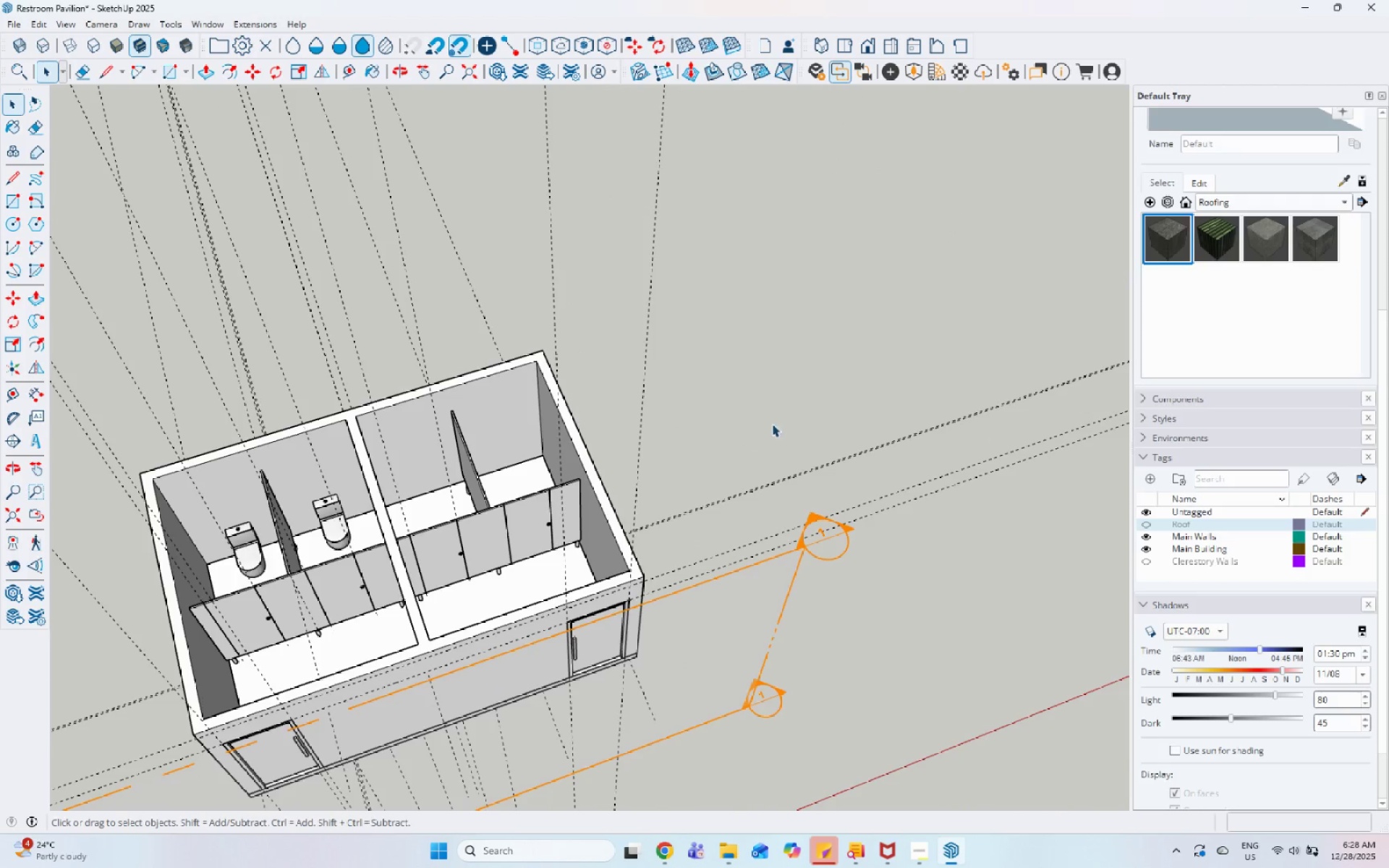 
left_click([195, 478])
 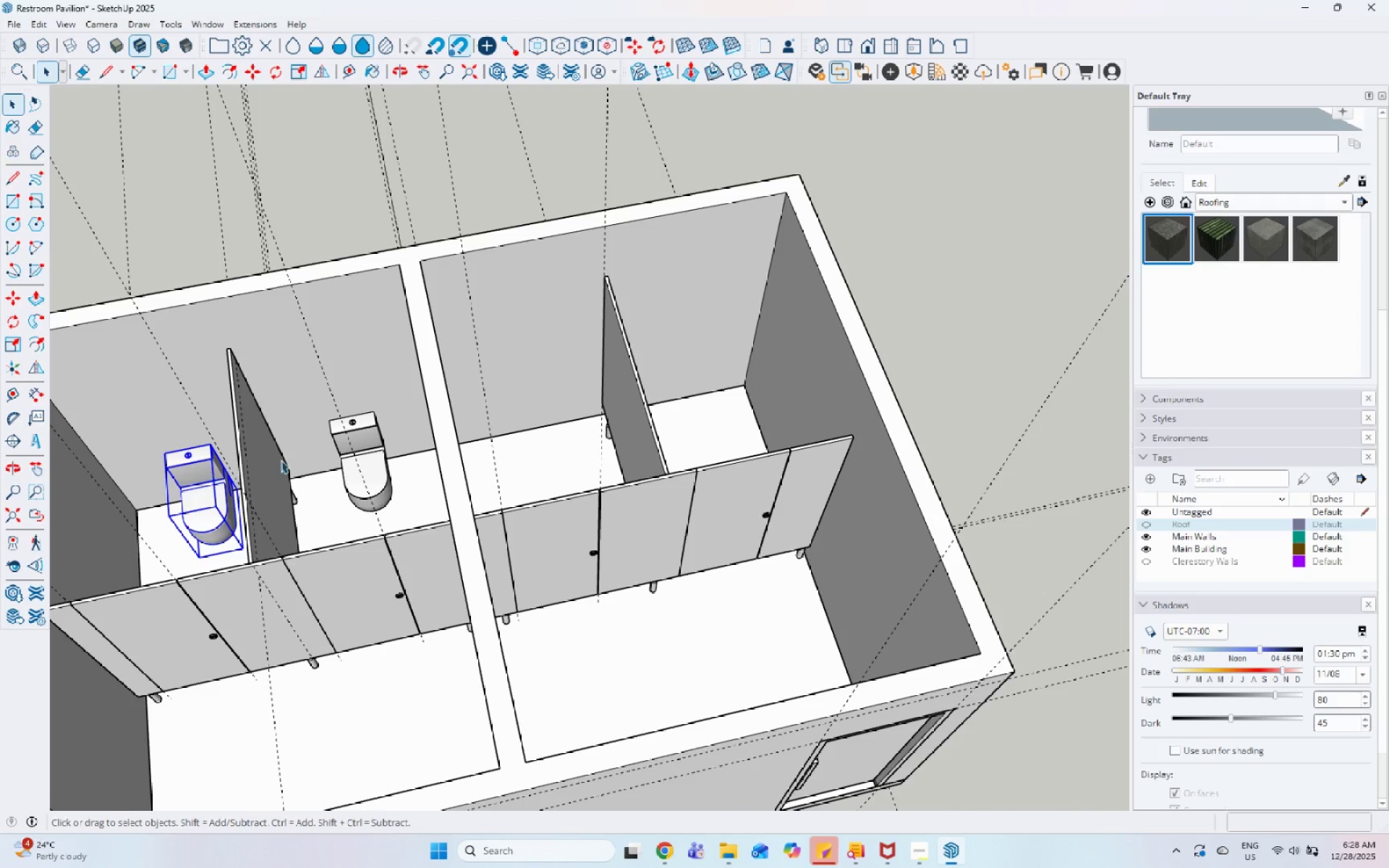 
scroll: coordinate [232, 516], scroll_direction: up, amount: 6.0
 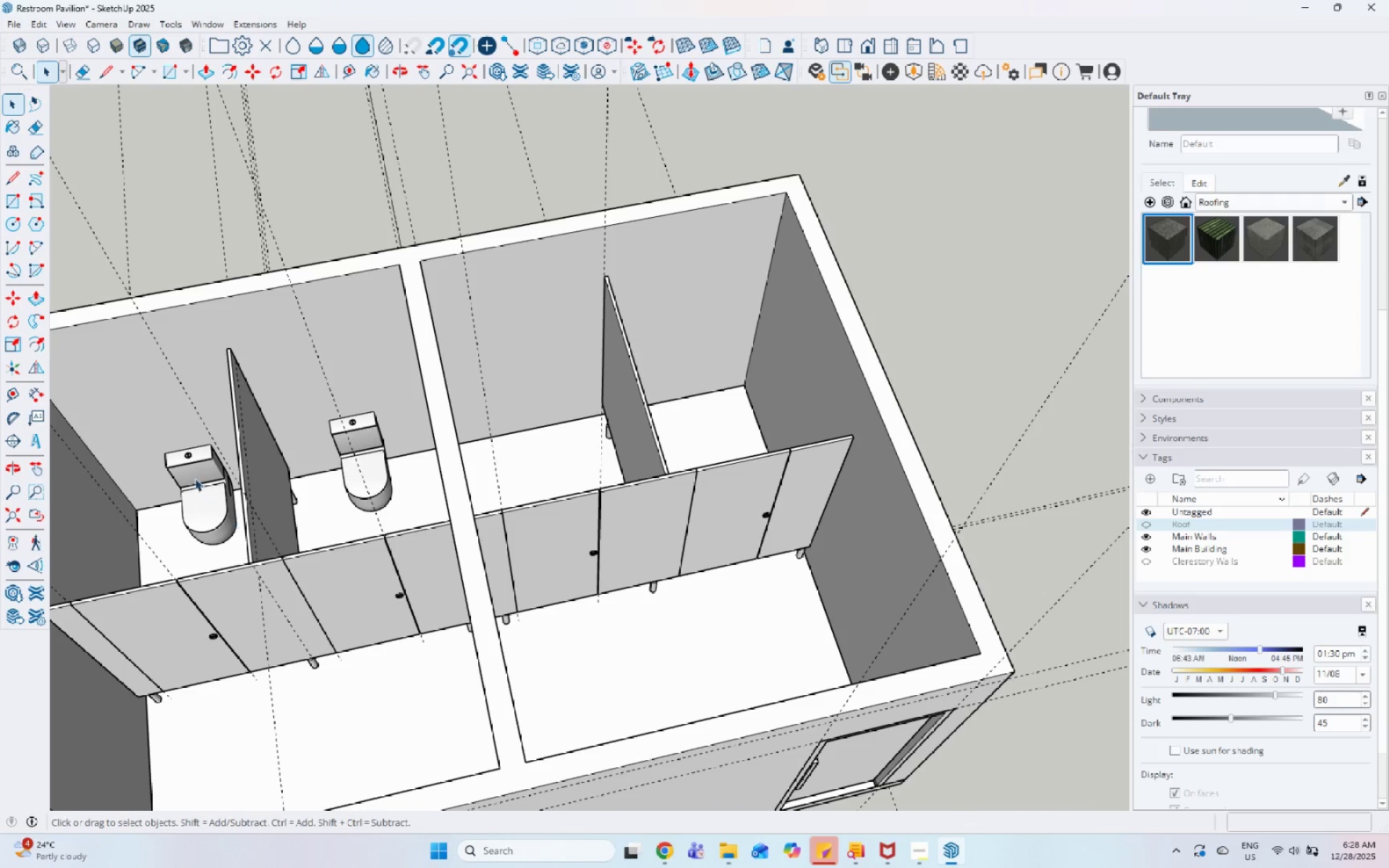 
hold_key(key=ControlLeft, duration=0.61)
left_click([347, 437])
 